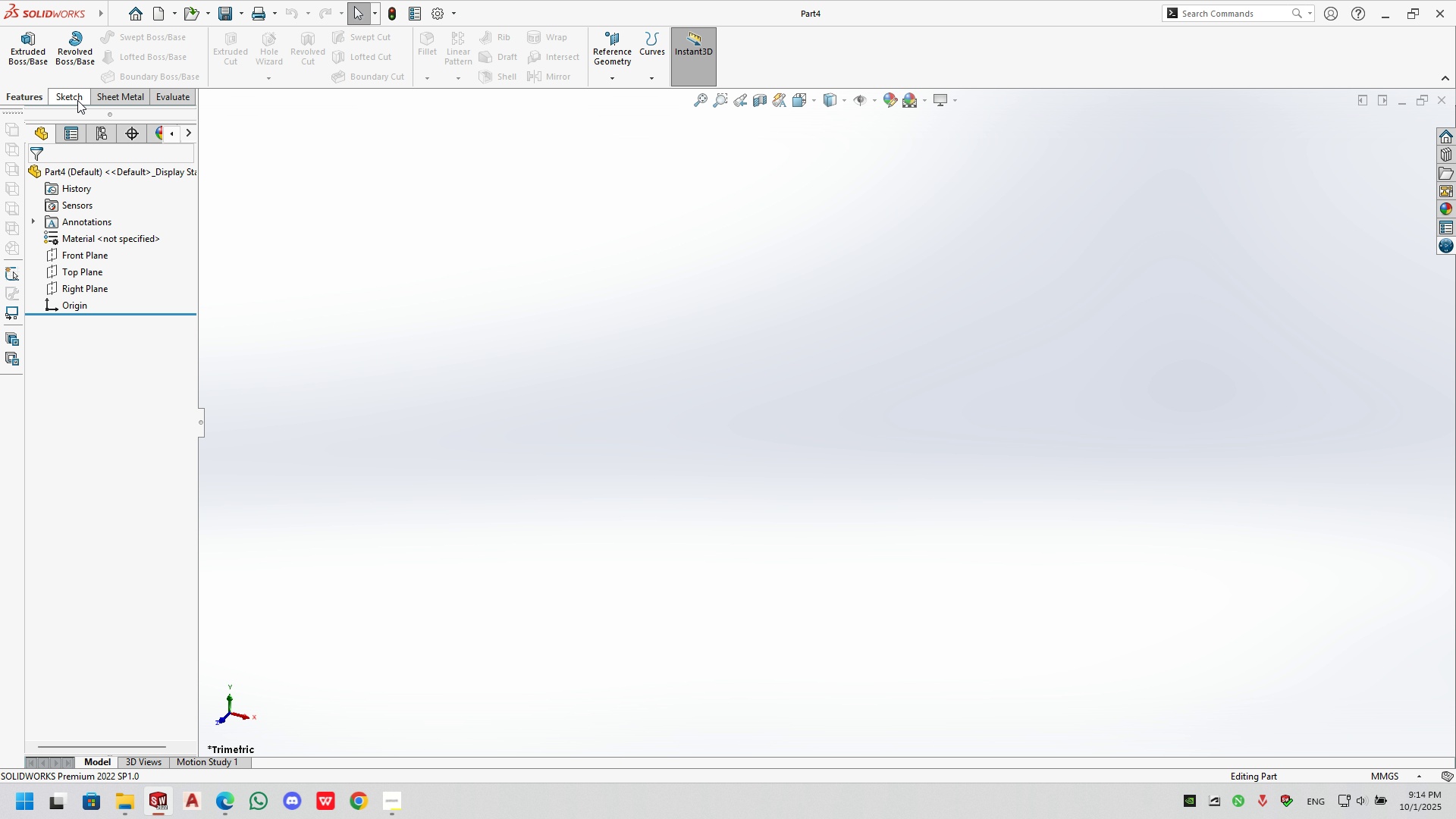 
left_click([77, 100])
 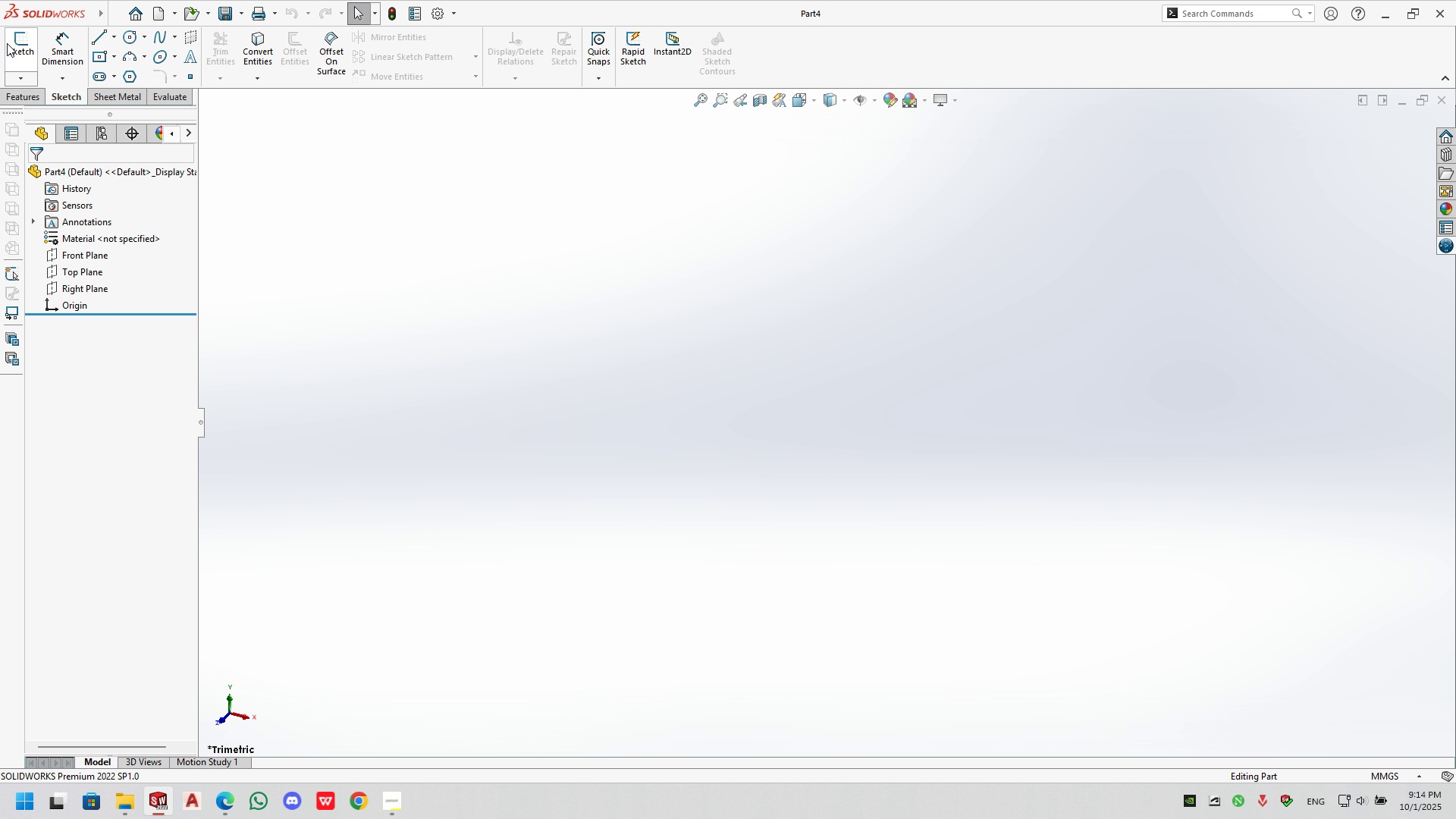 
left_click([9, 43])
 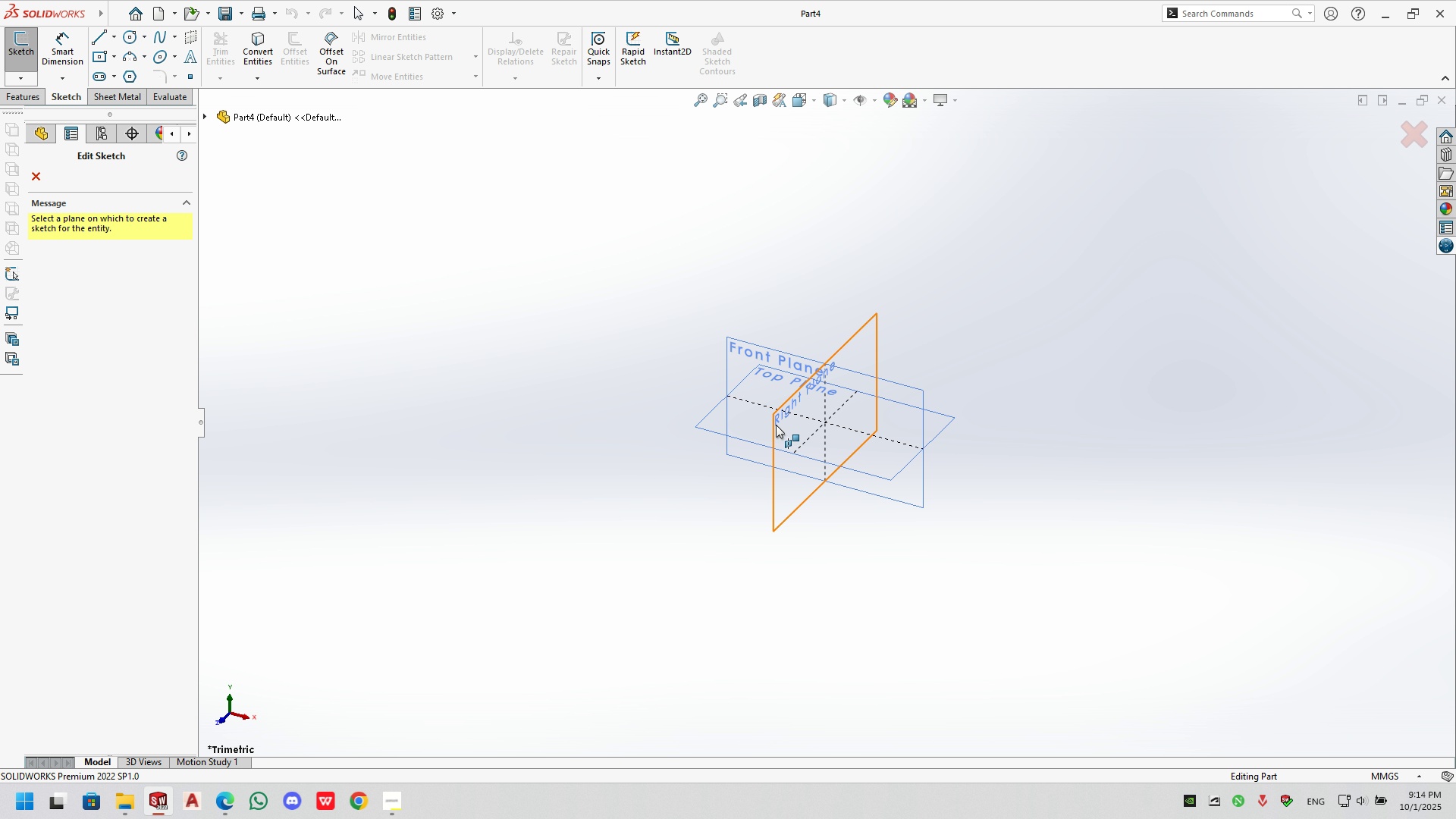 
left_click([785, 424])
 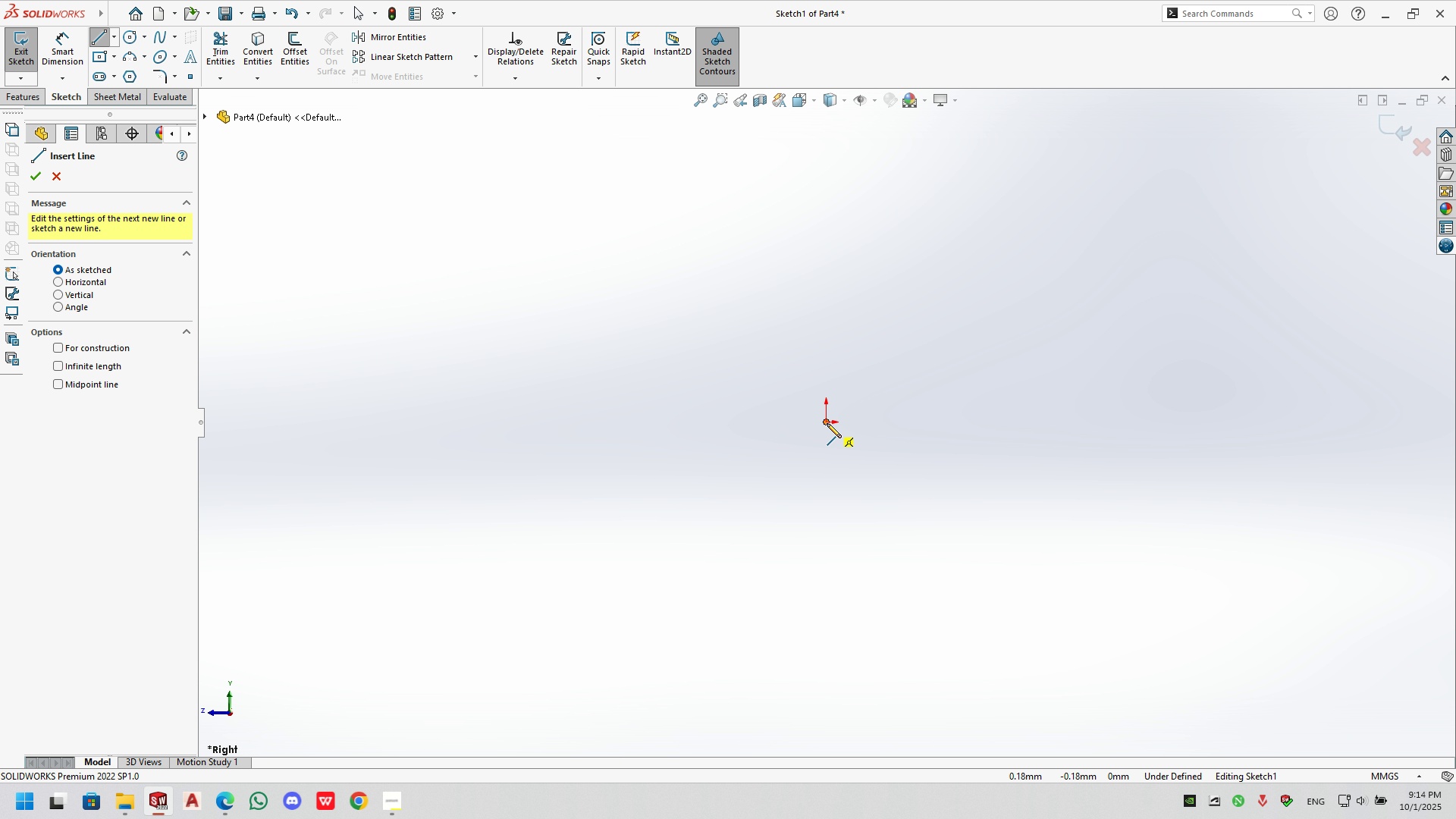 
wait(9.85)
 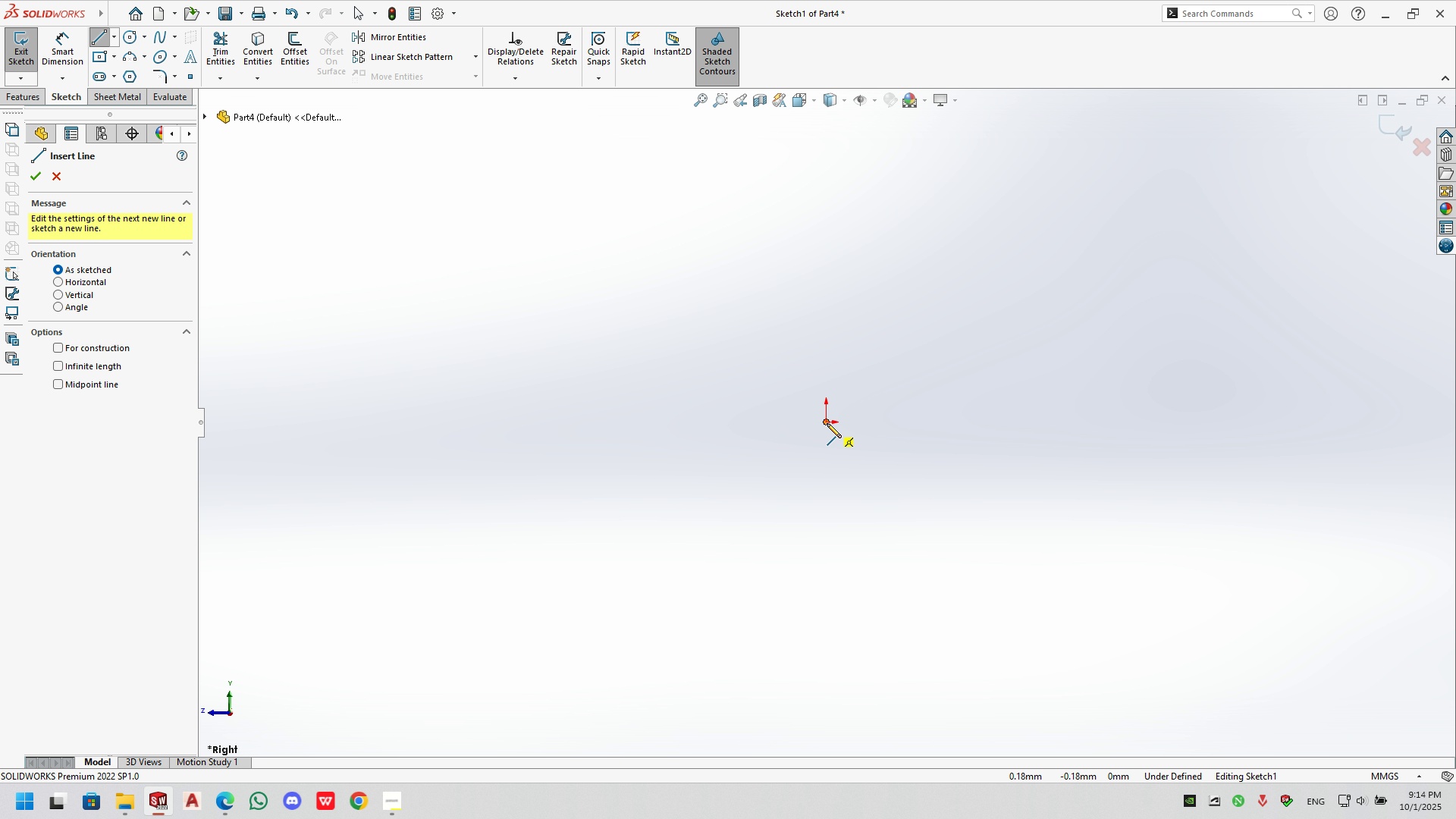 
key(Escape)
 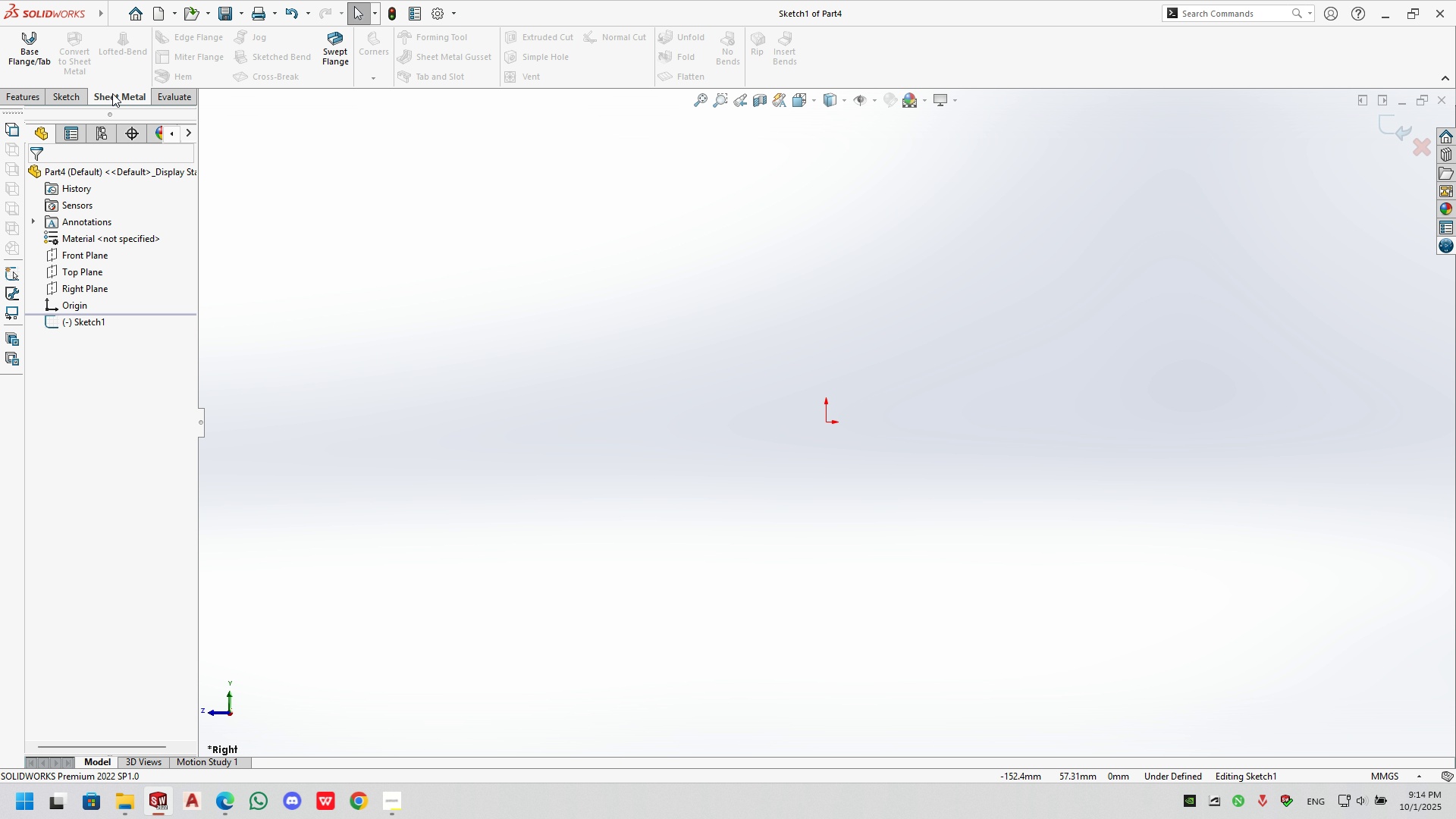 
double_click([31, 47])
 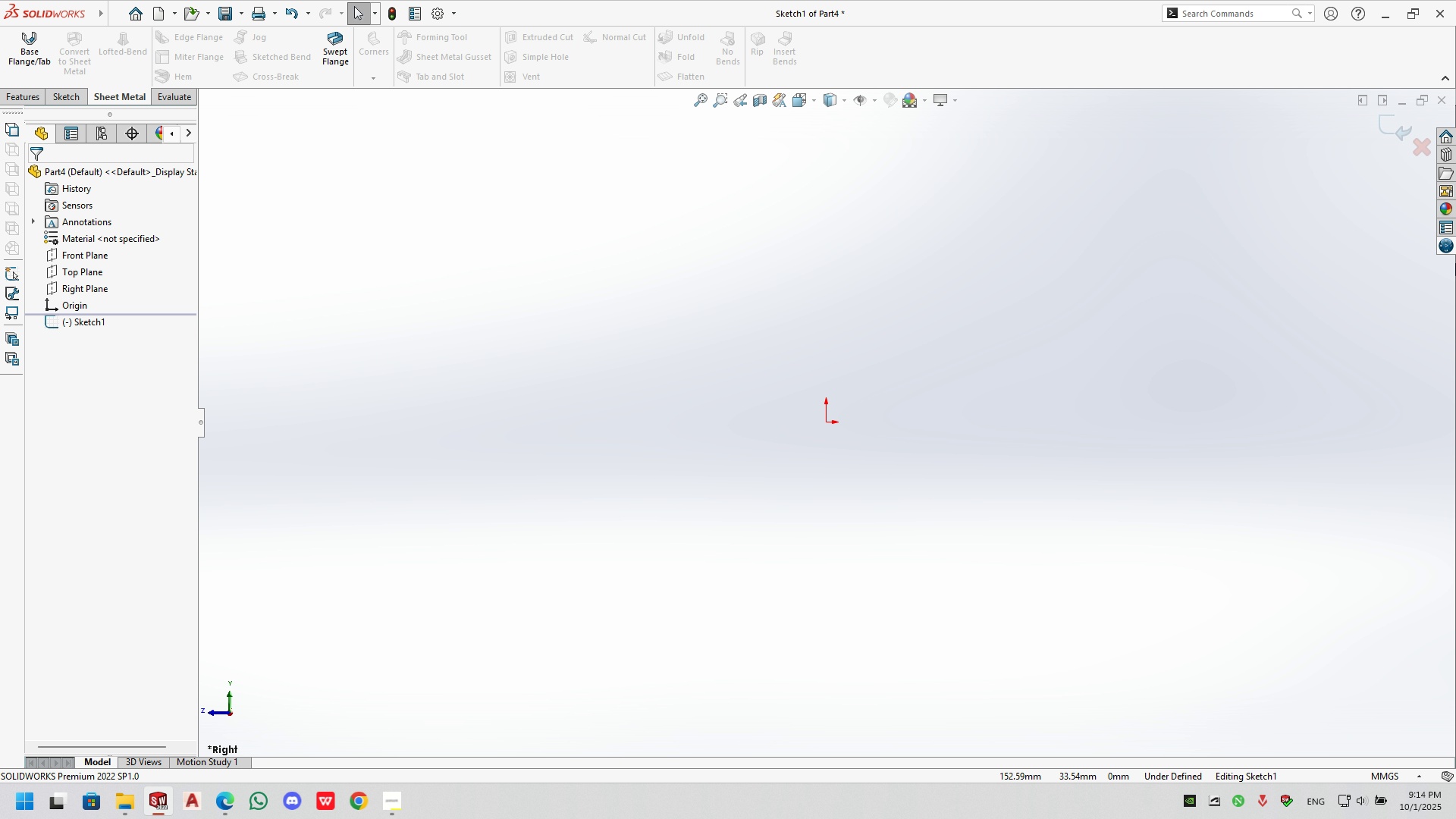 
left_click([1419, 152])
 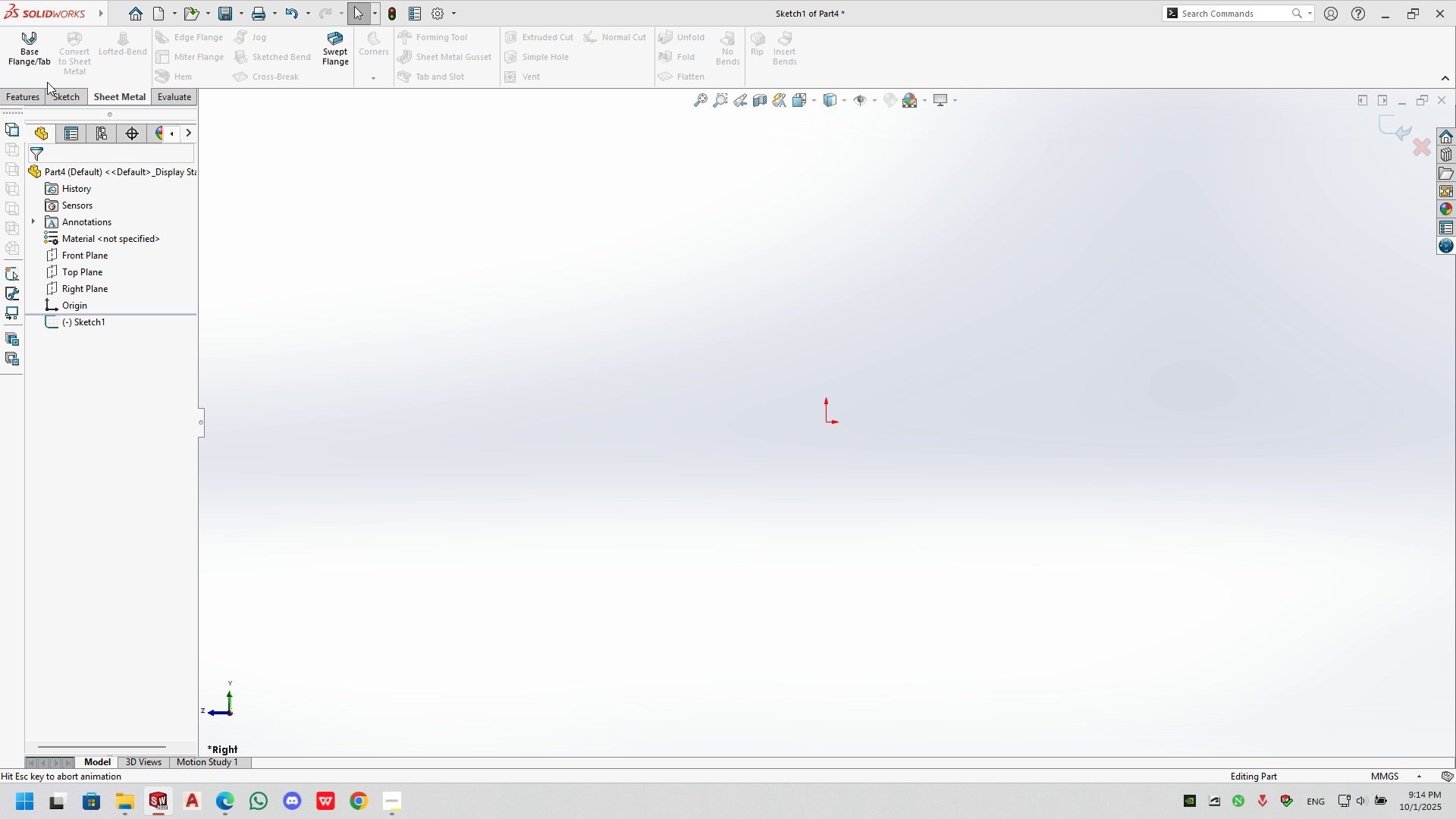 
left_click([29, 48])
 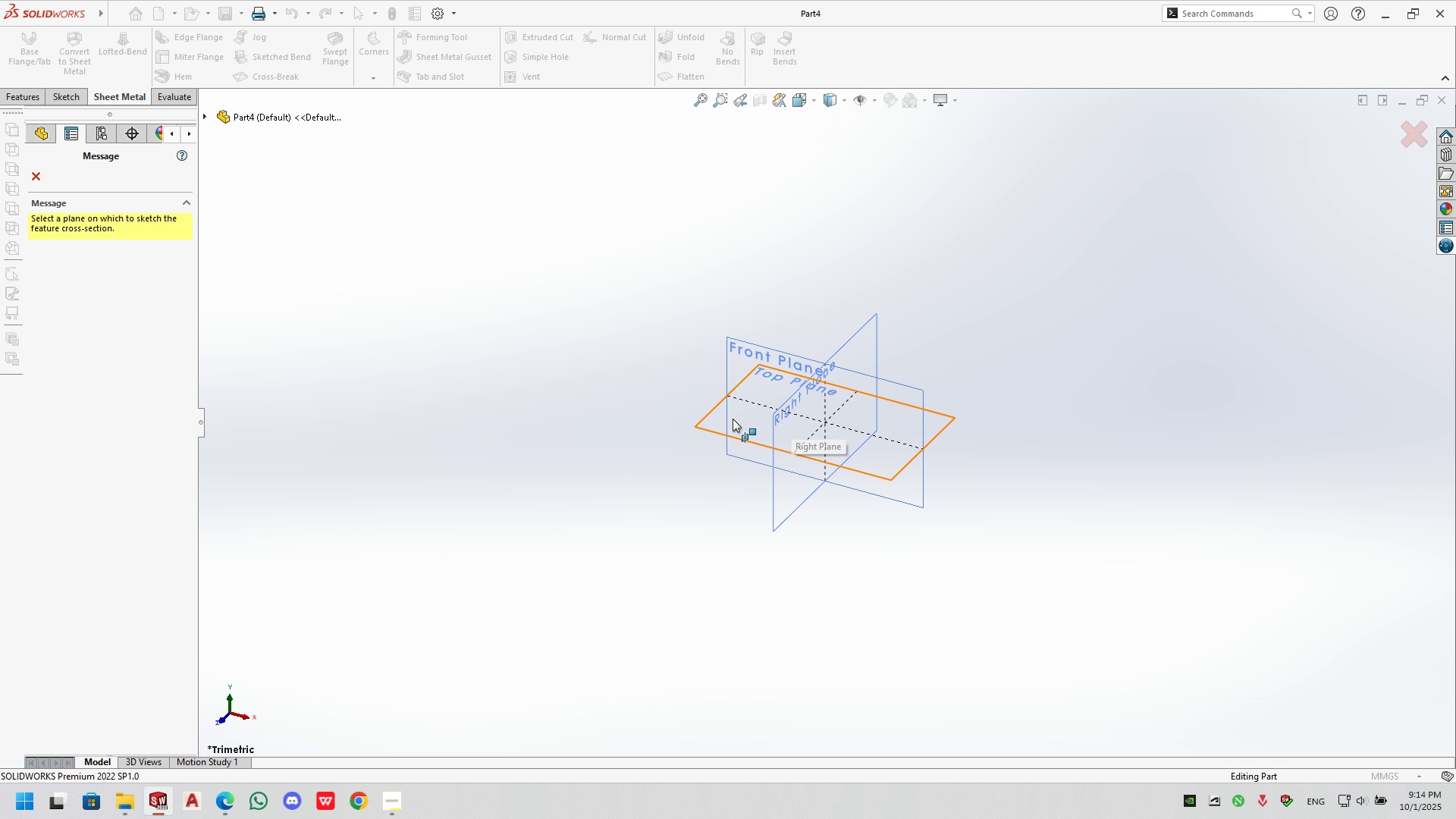 
left_click([703, 425])
 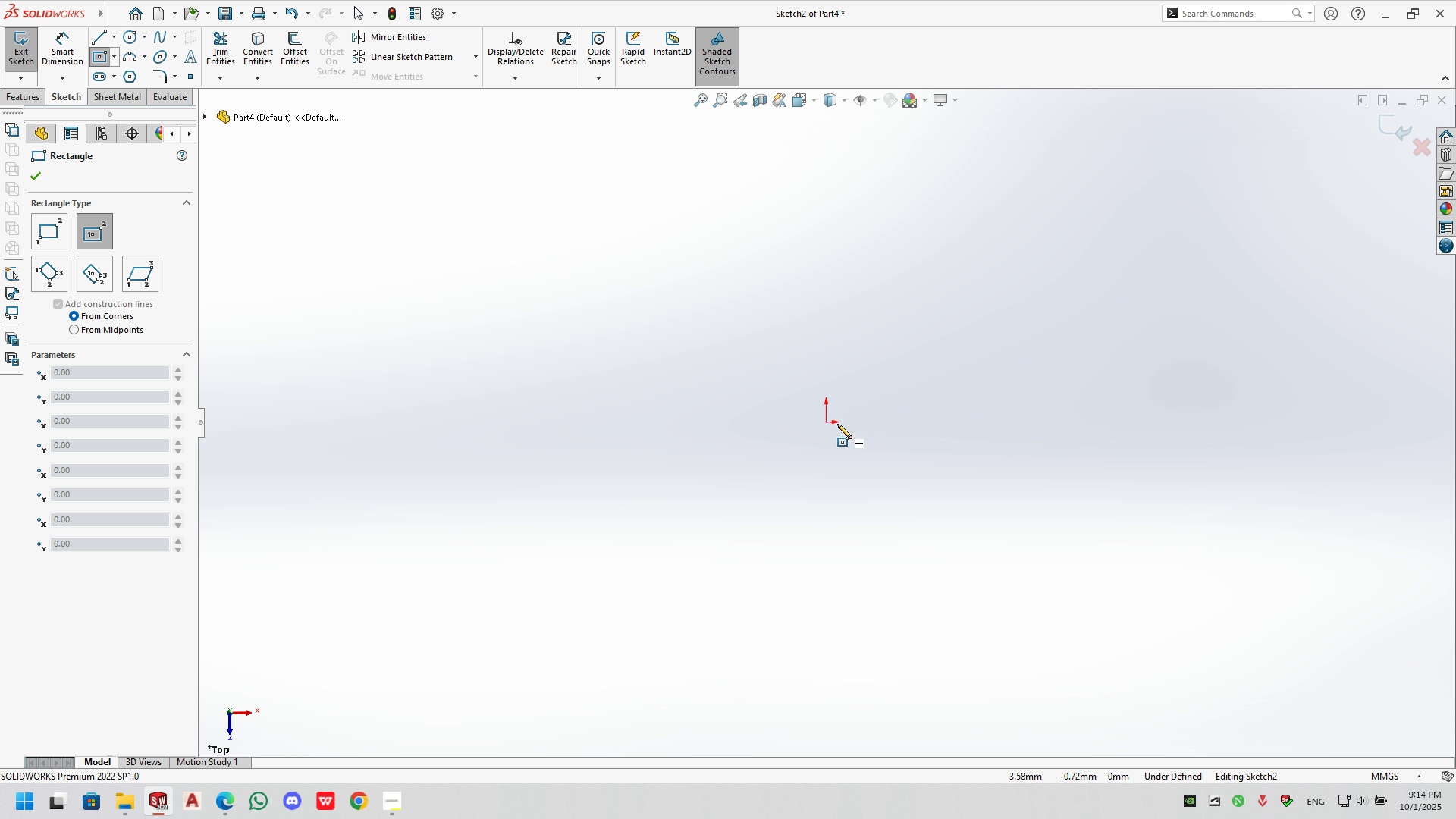 
left_click([827, 422])
 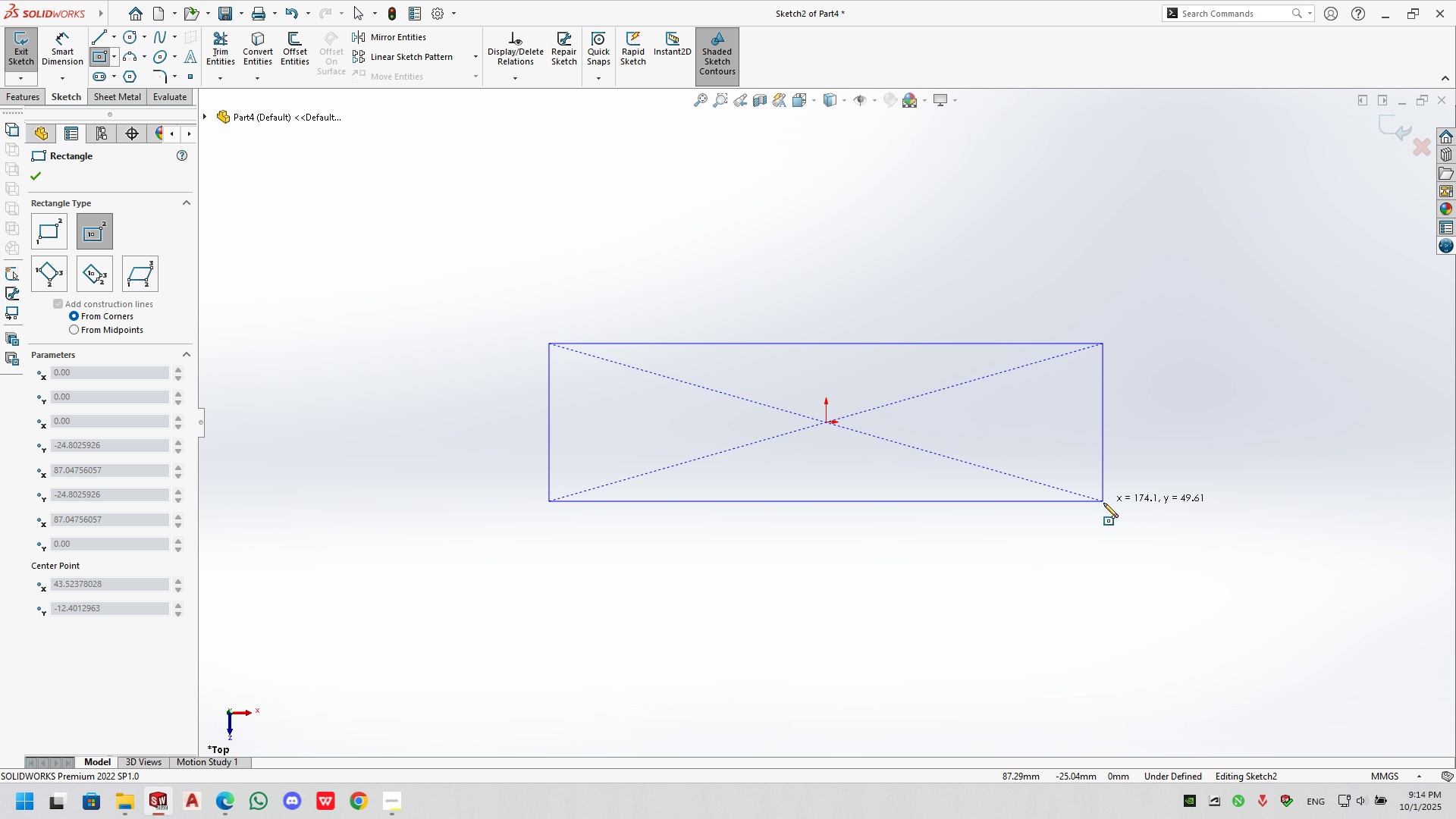 
left_click([1103, 503])
 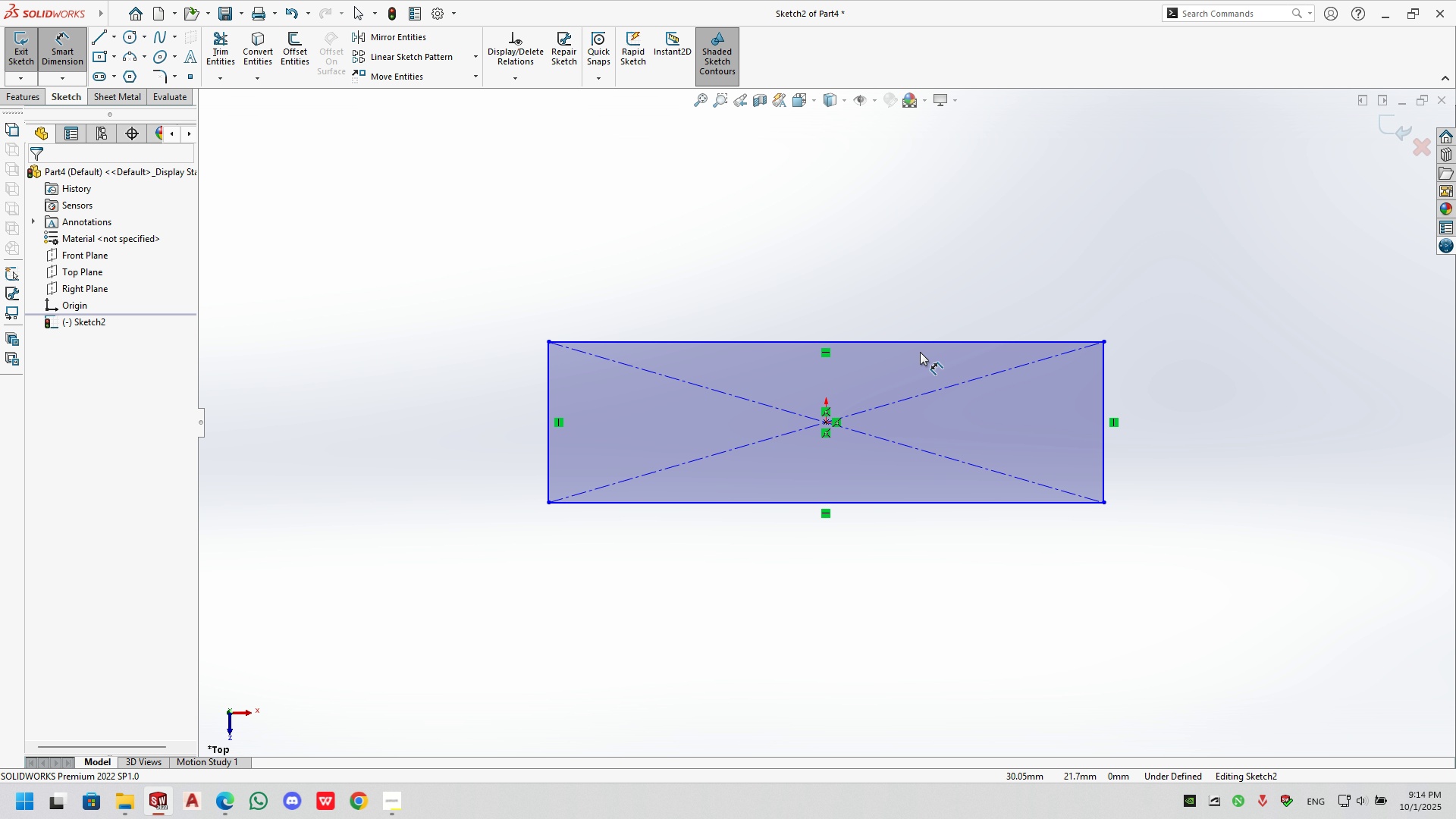 
left_click([917, 339])
 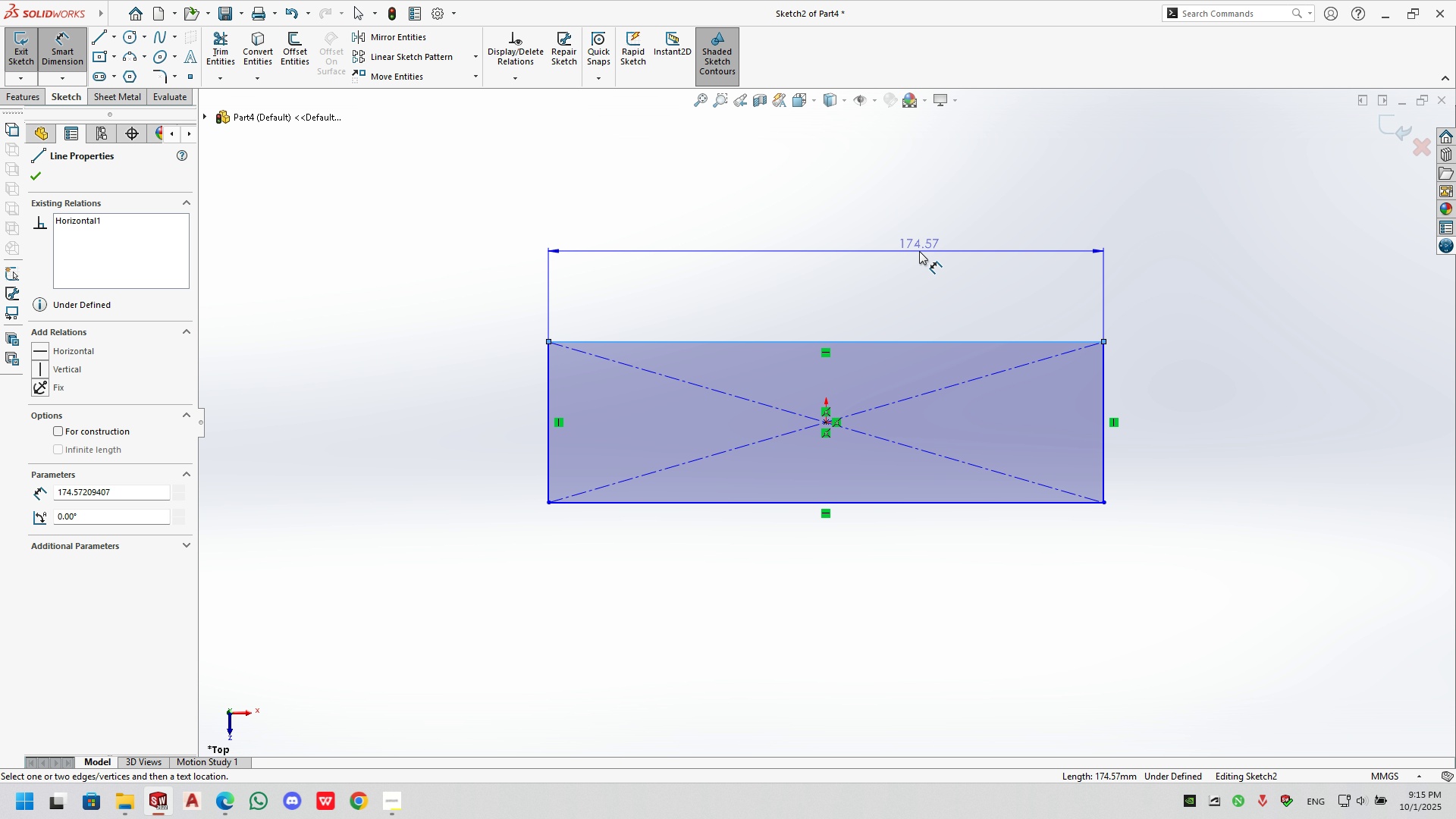 
wait(14.43)
 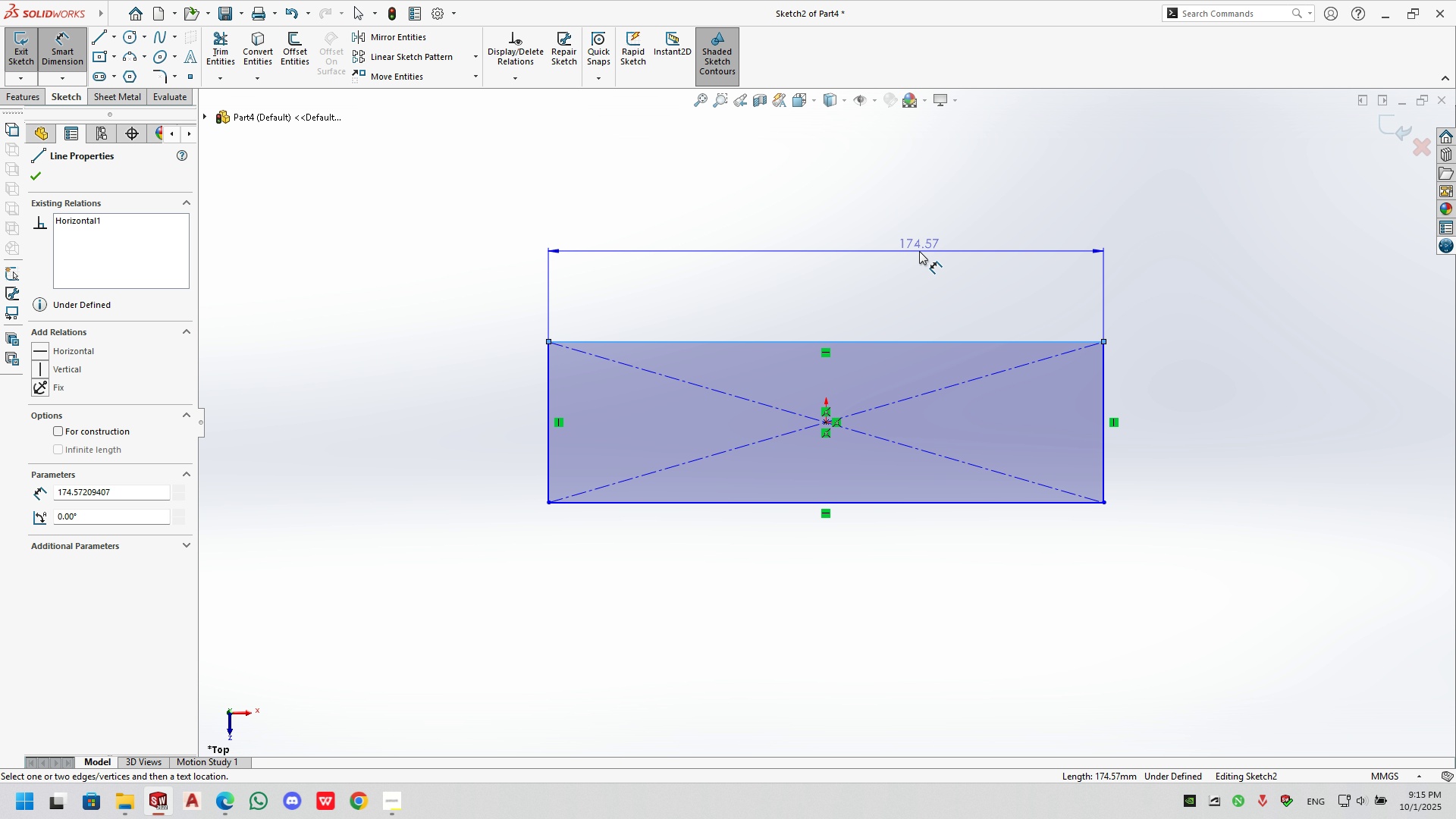 
key(Escape)
 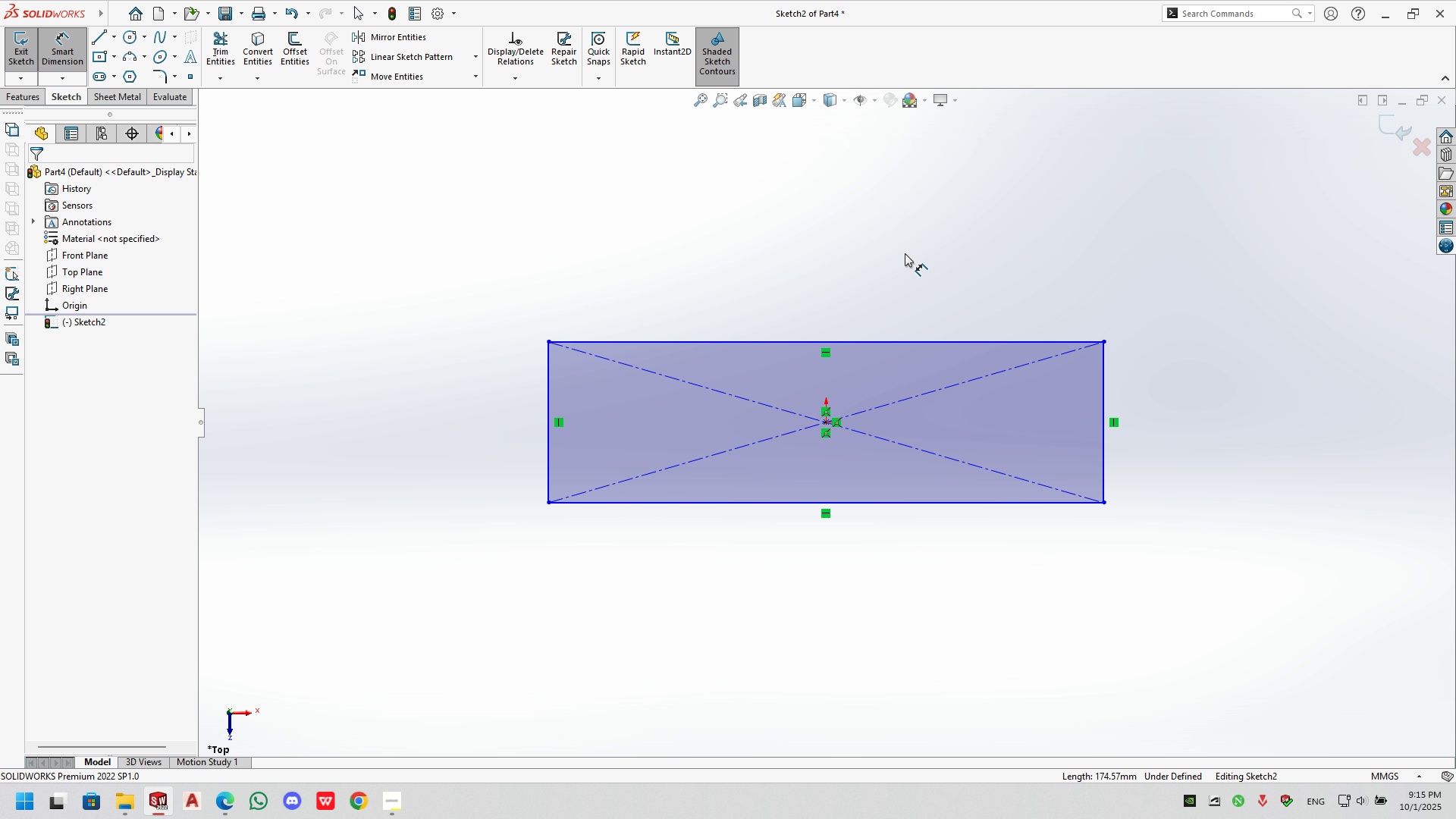 
key(Escape)
 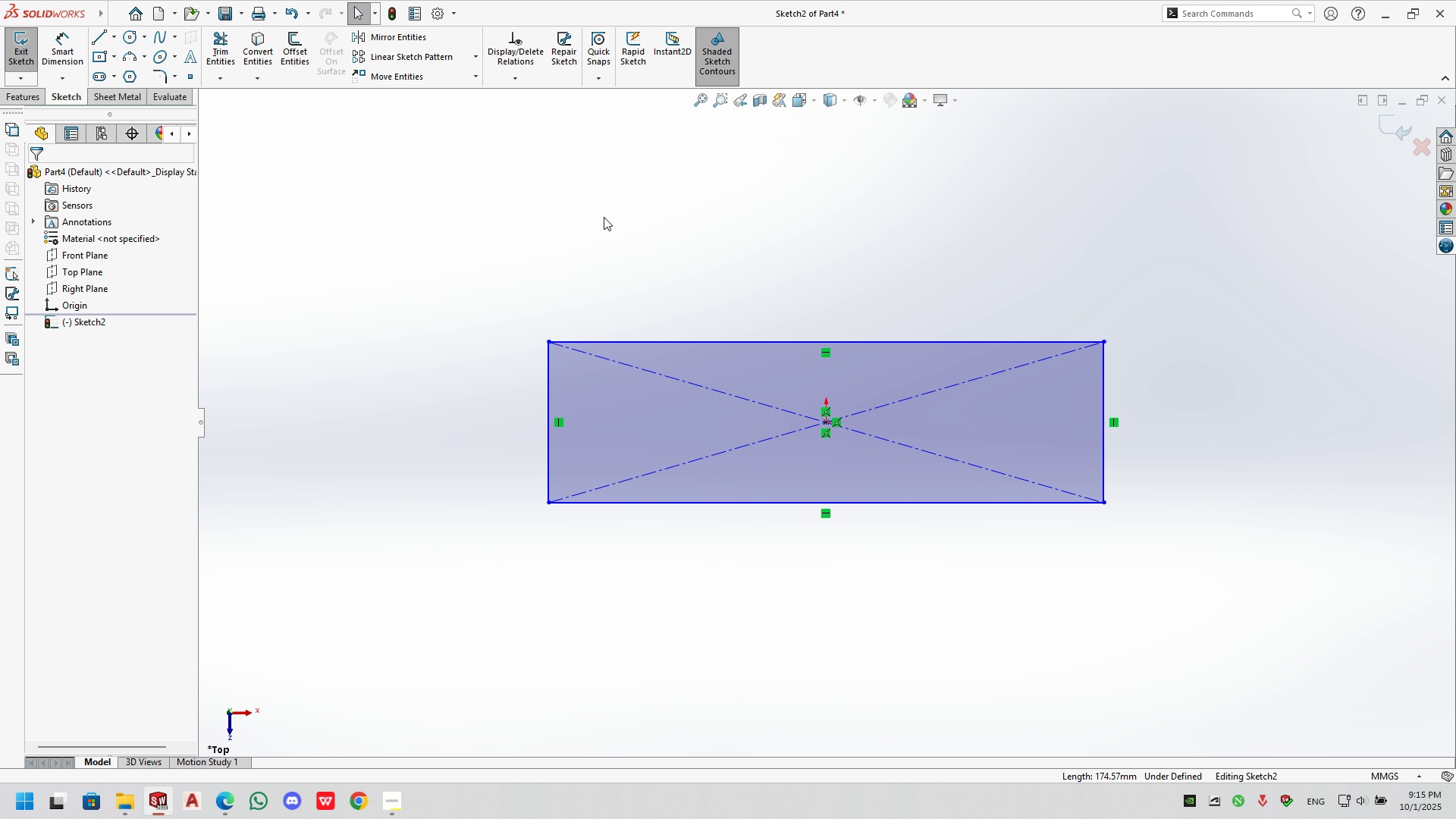 
key(Escape)
 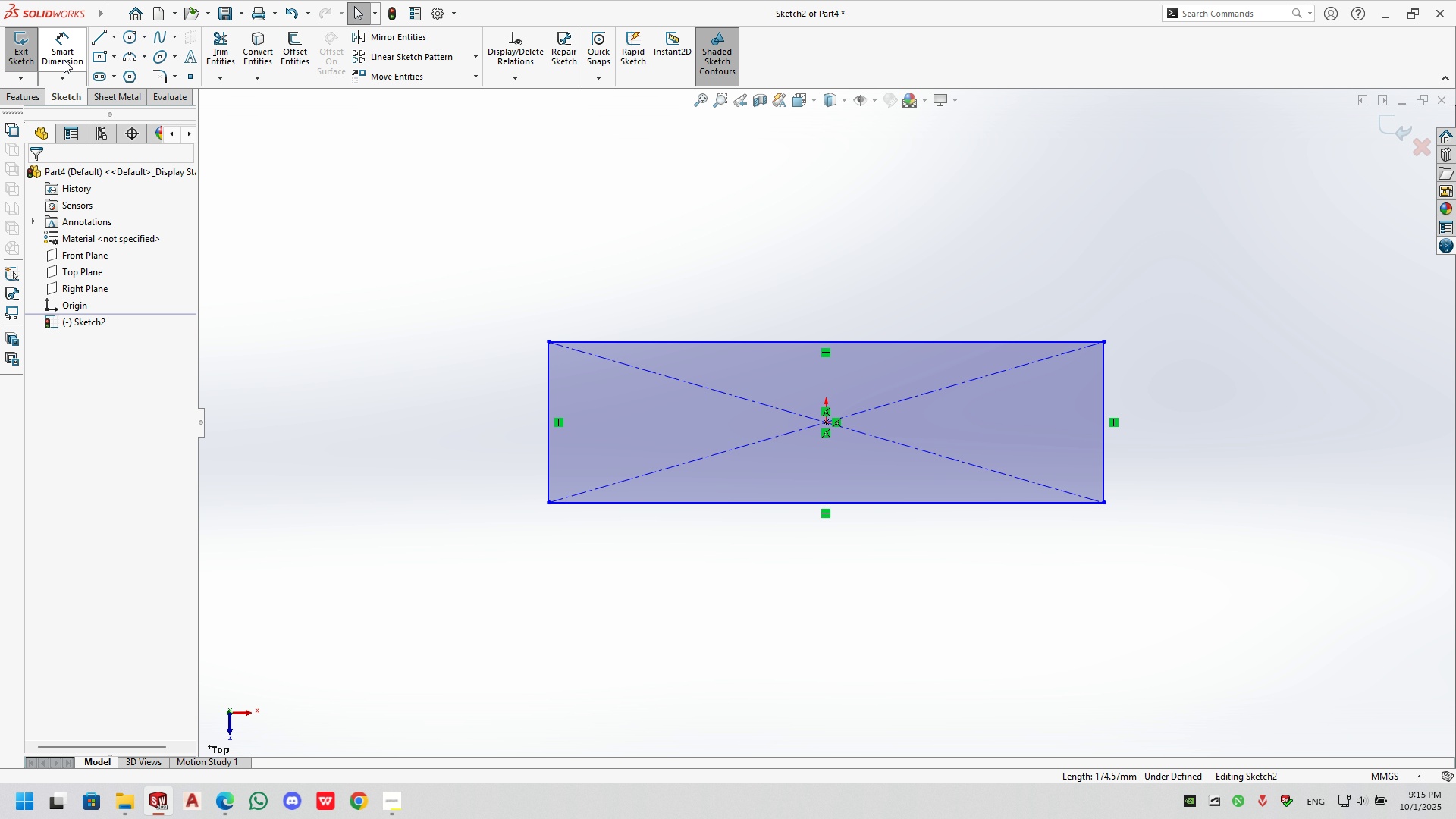 
key(Escape)
 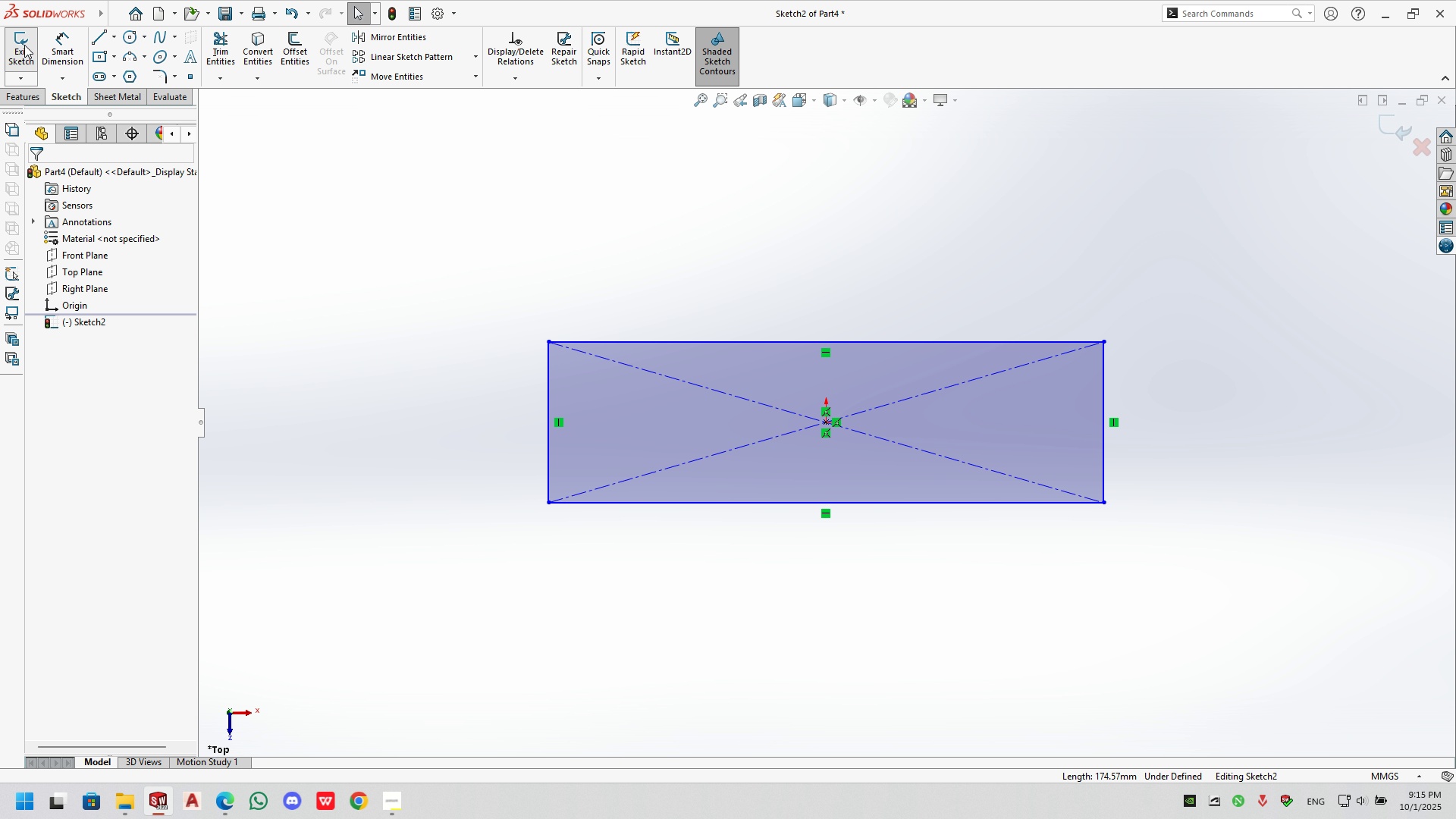 
left_click([24, 45])
 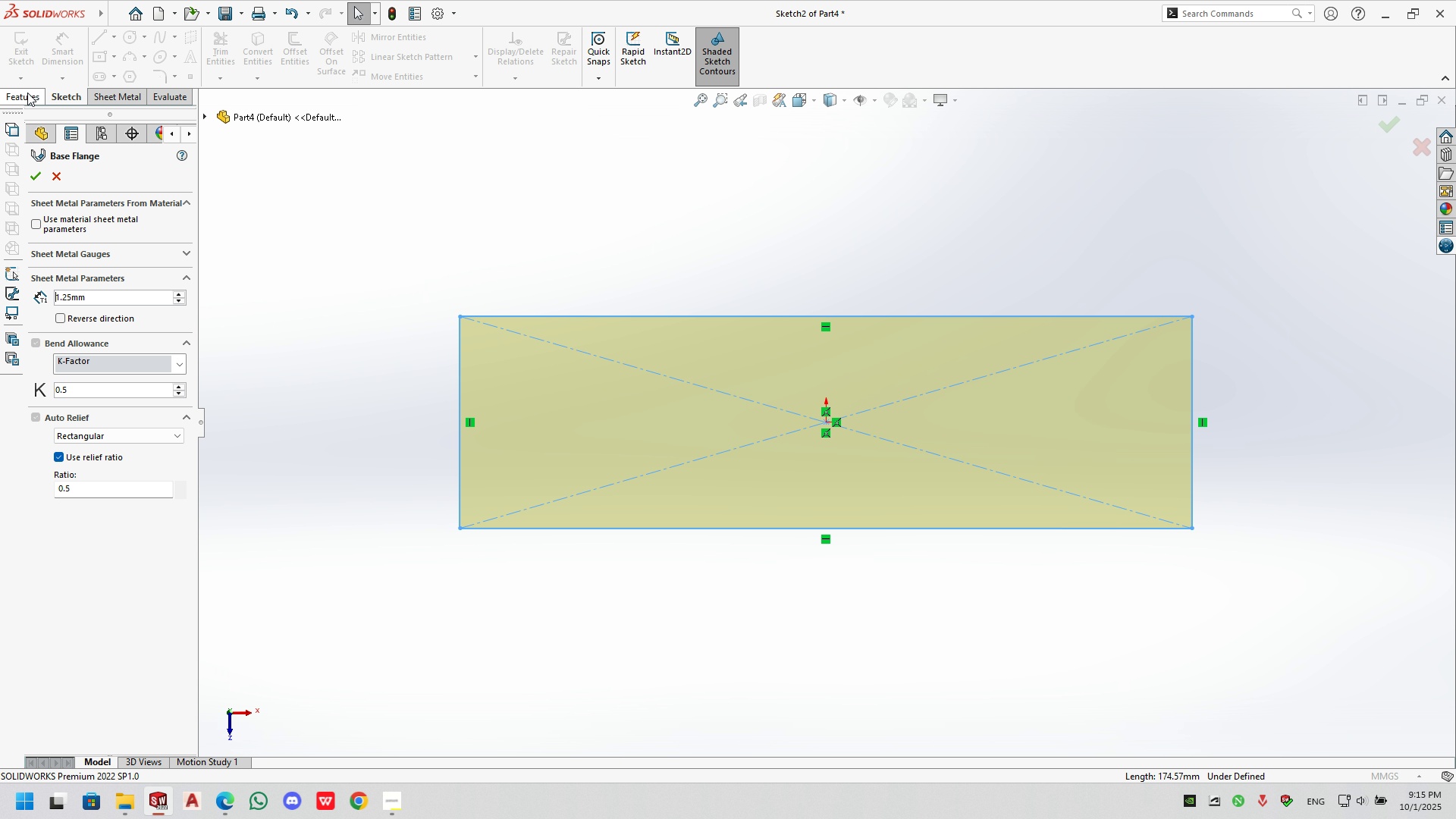 
left_click([27, 96])
 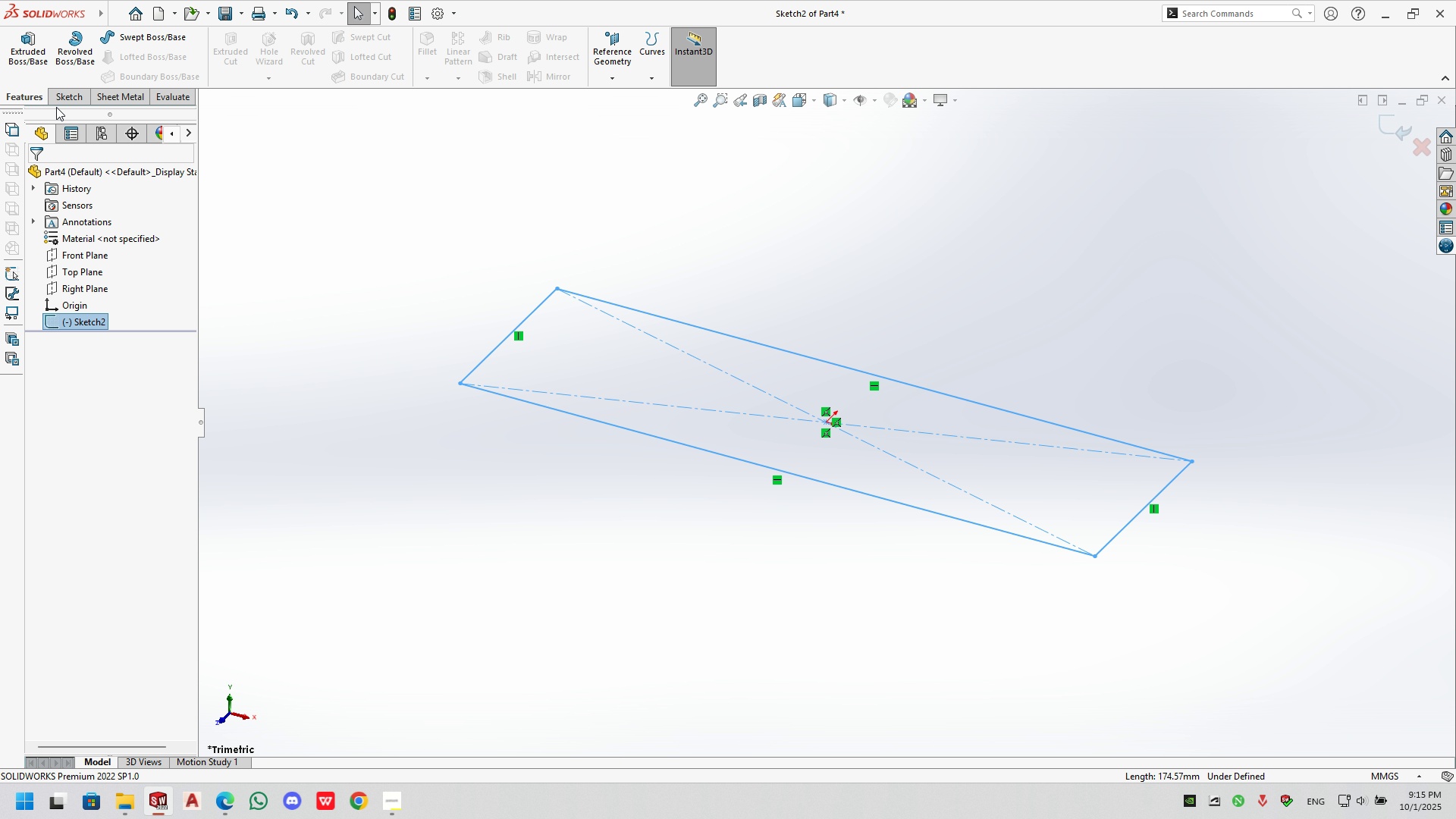 
double_click([62, 98])
 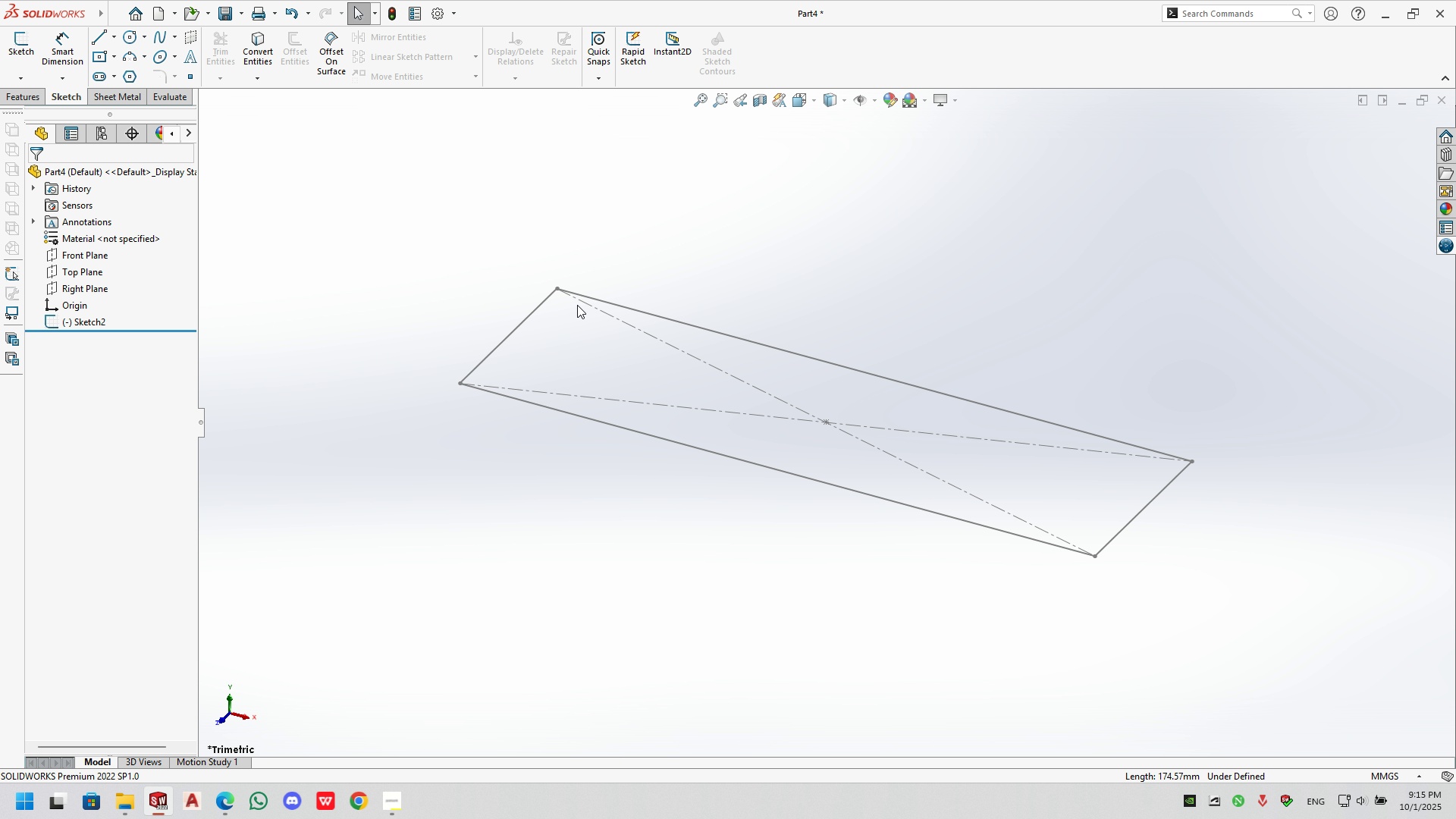 
left_click([87, 322])
 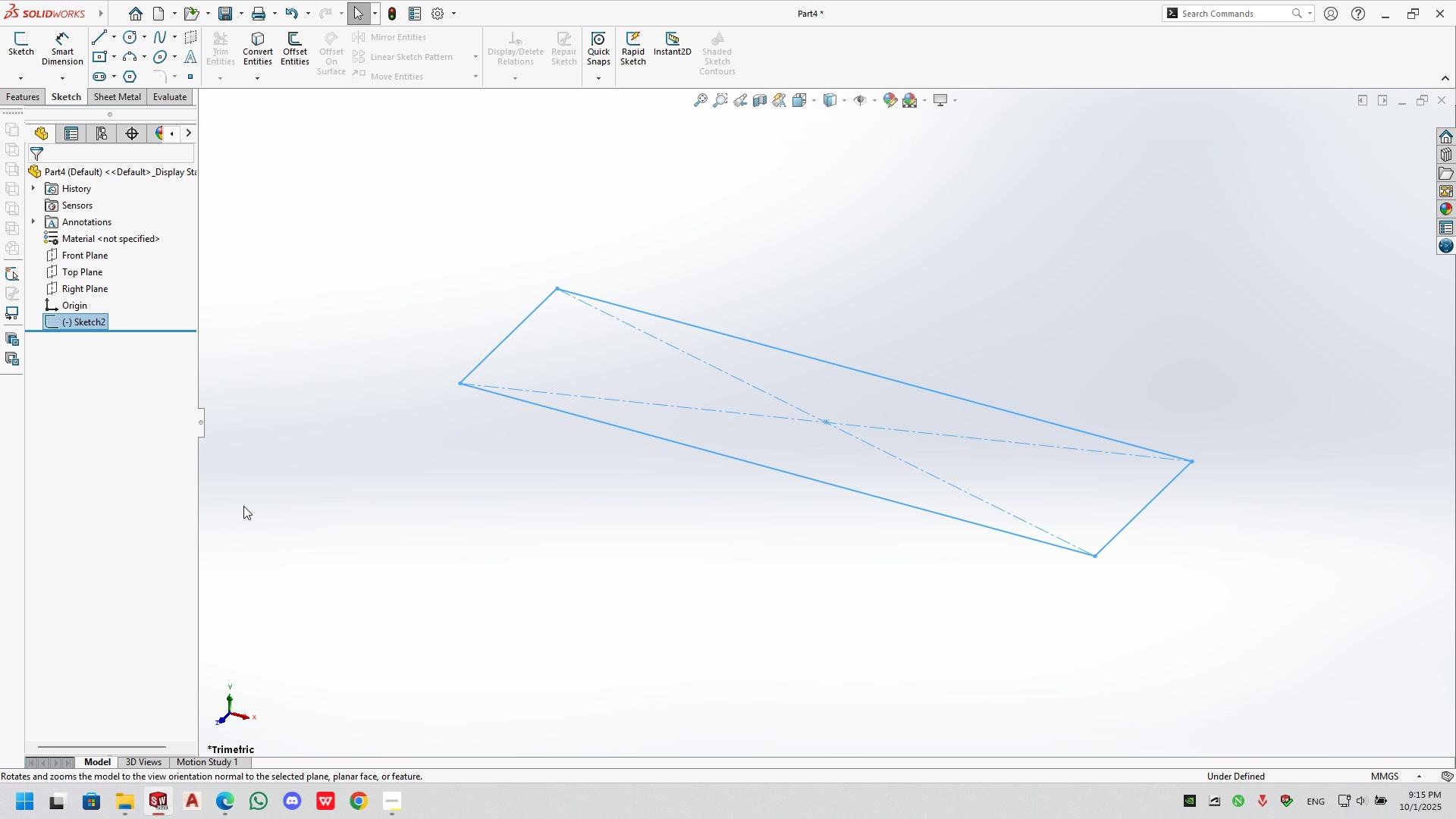 
key(Delete)
 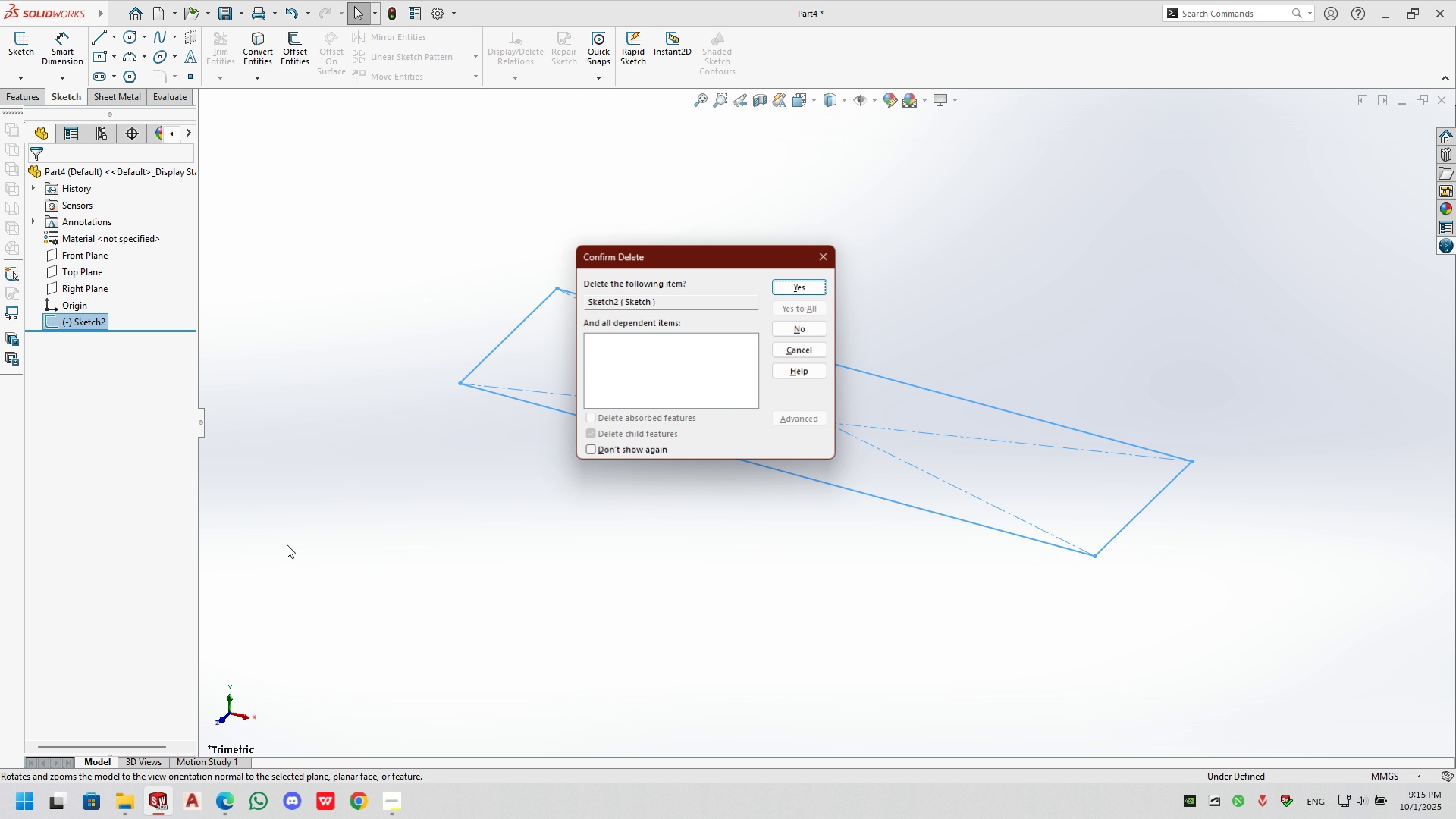 
key(Enter)
 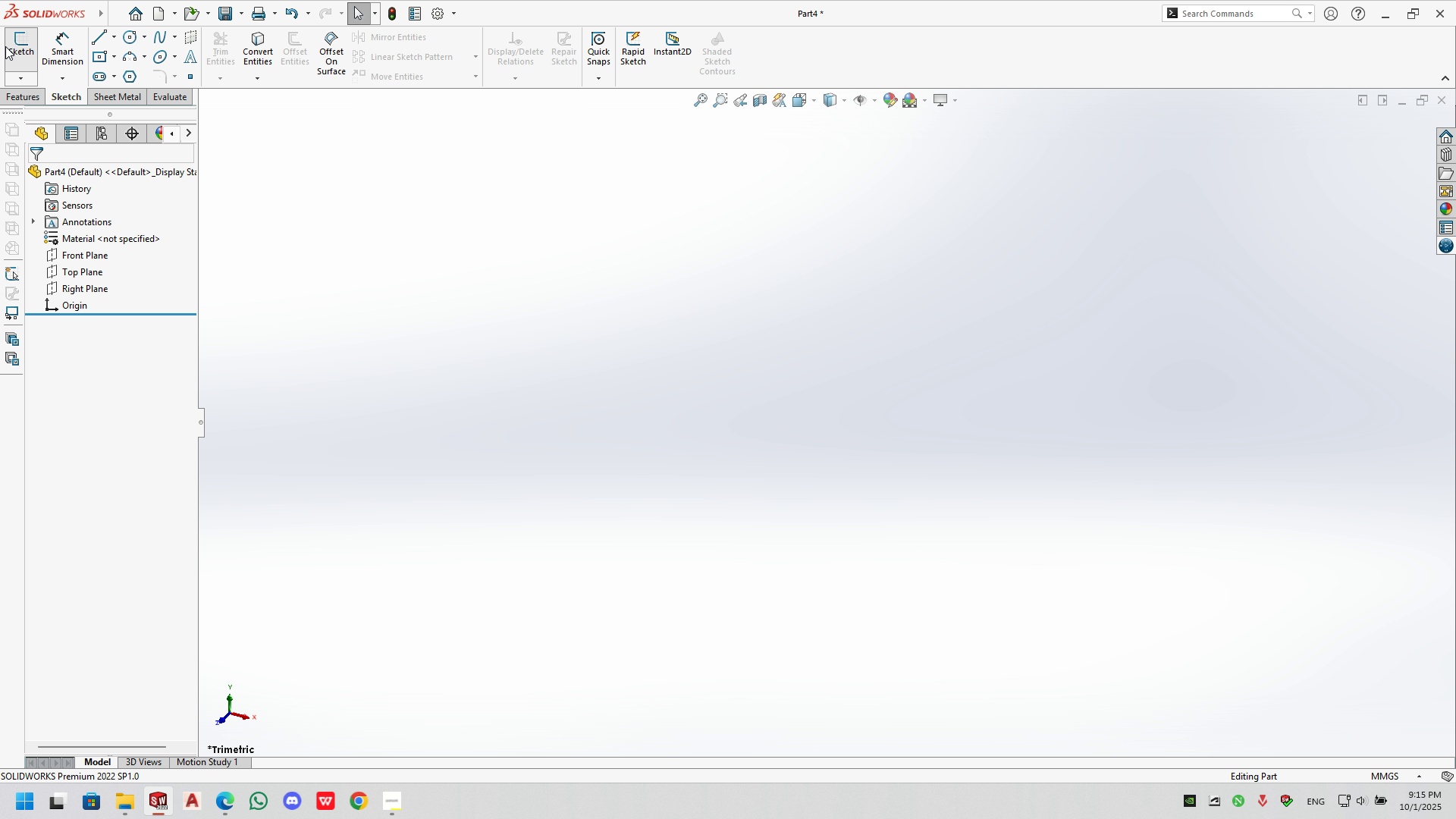 
left_click([5, 46])
 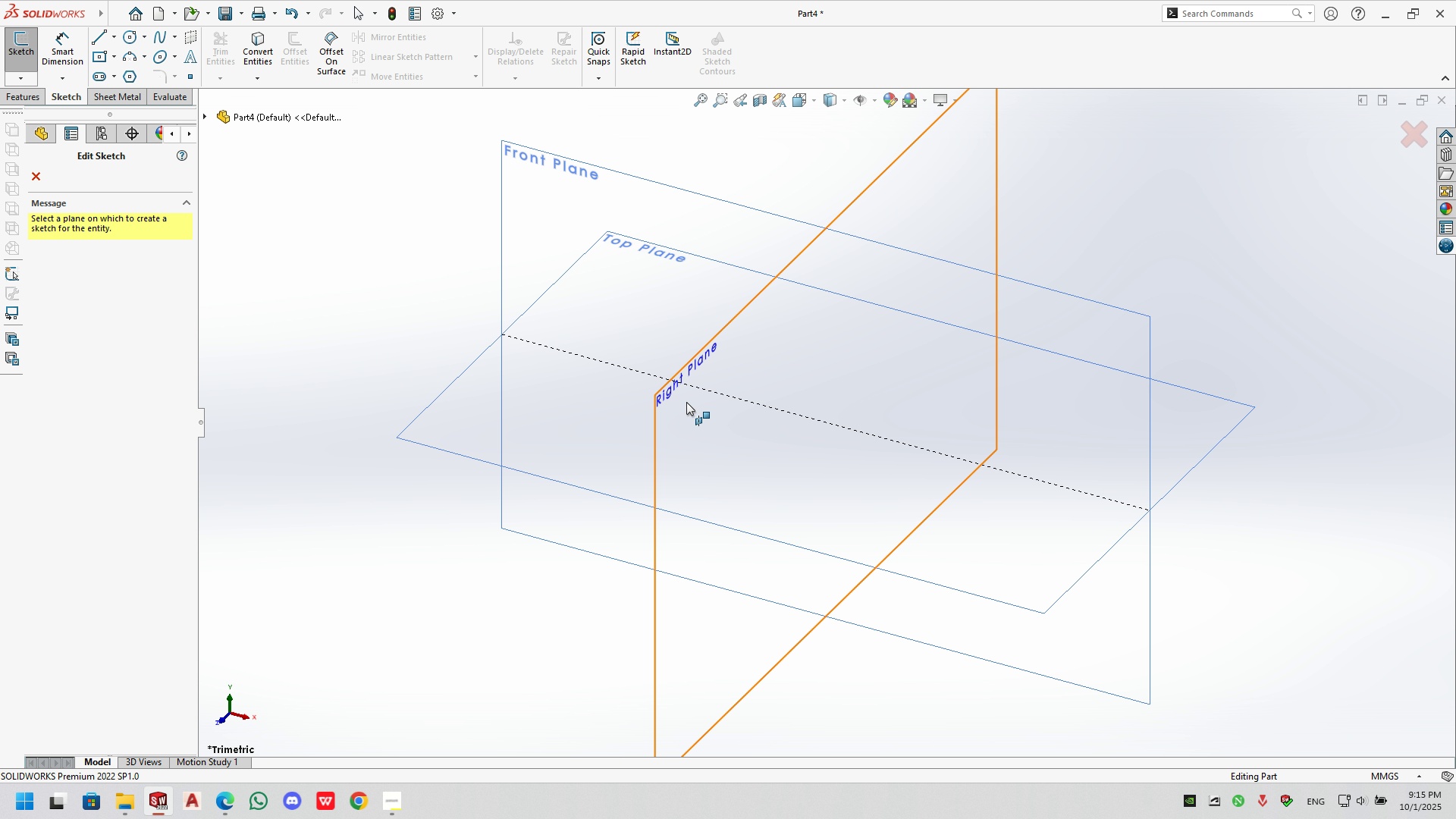 
left_click([673, 415])
 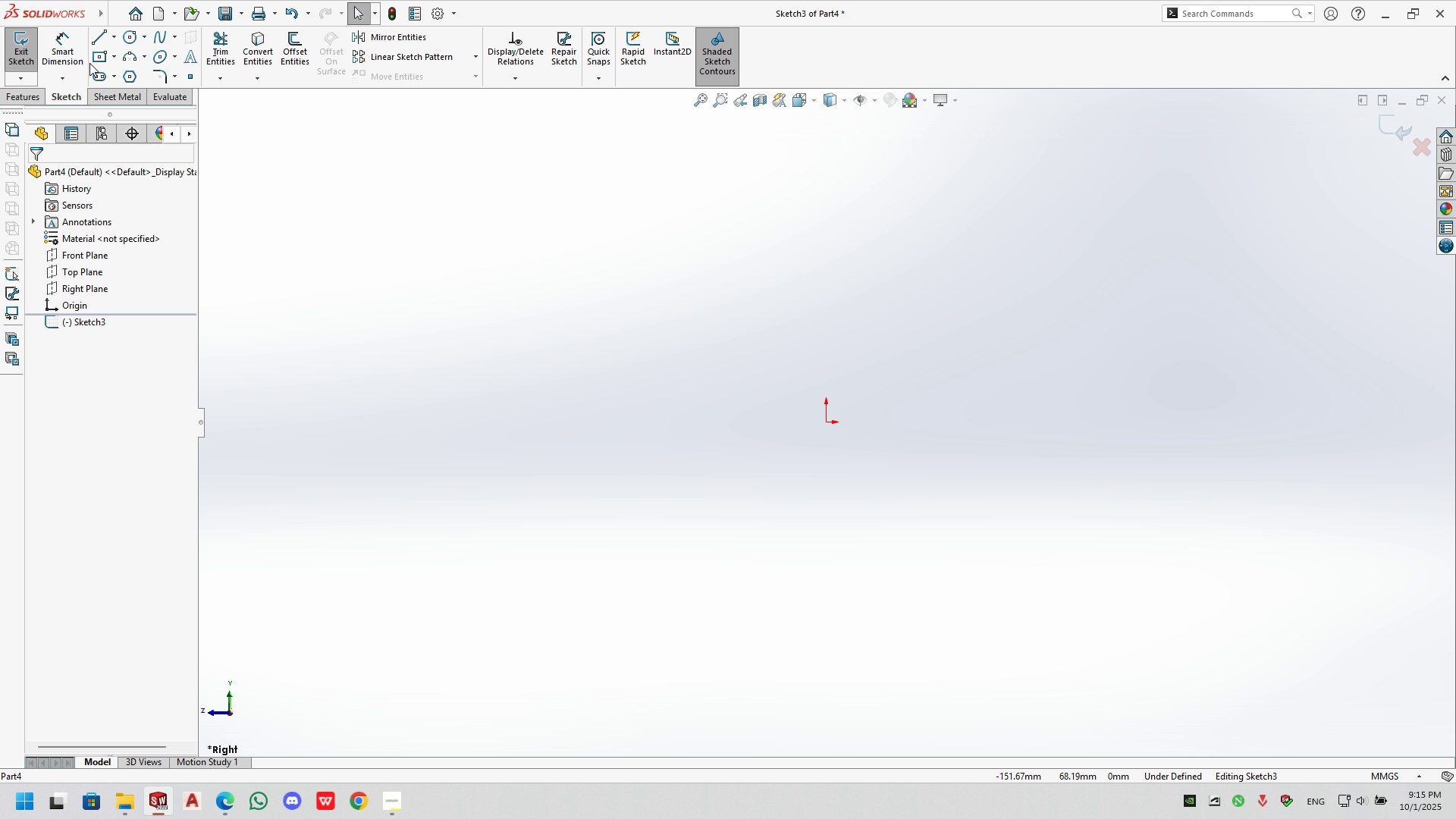 
left_click([100, 39])
 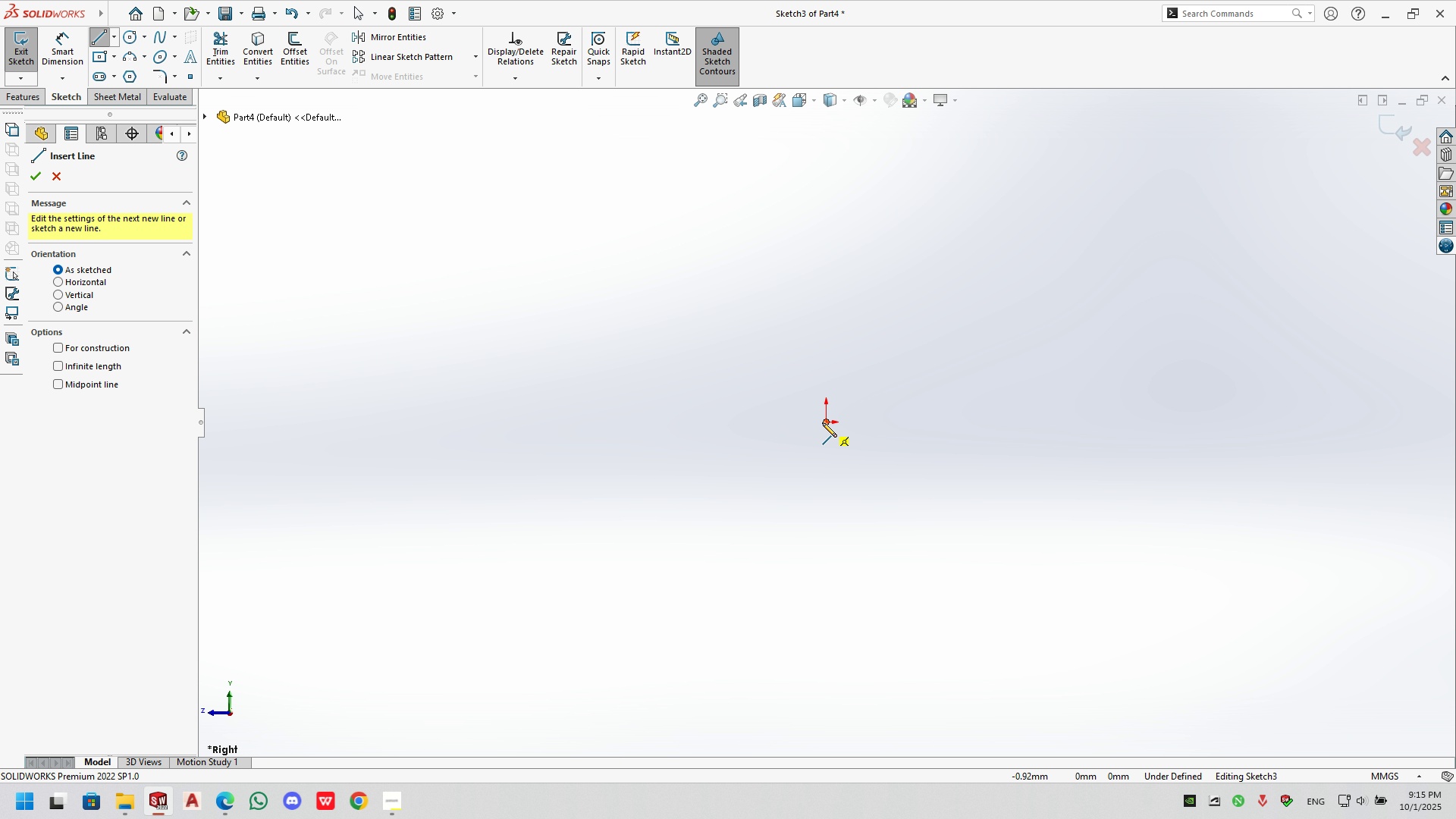 
left_click([822, 422])
 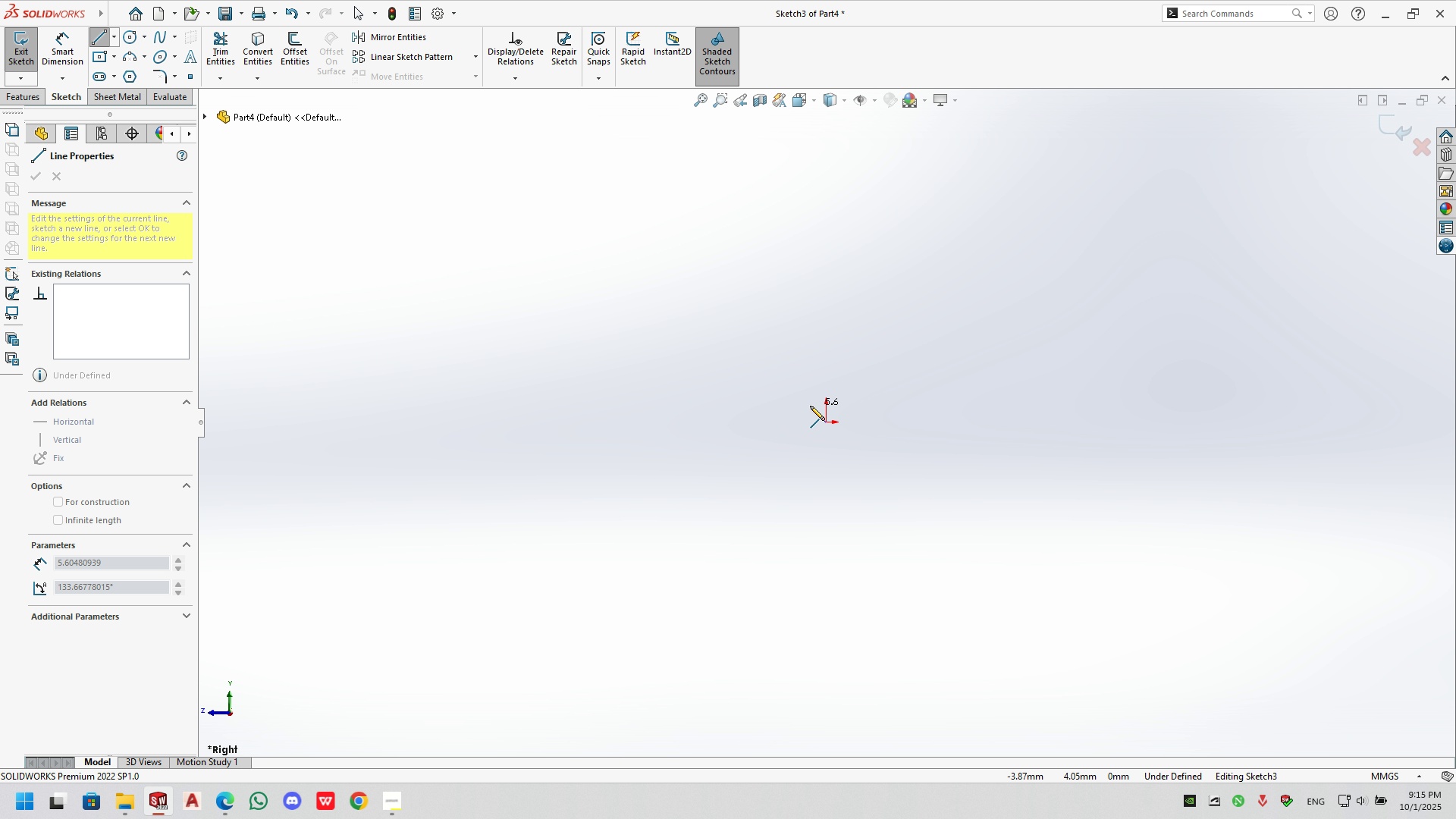 
mouse_move([799, 429])
 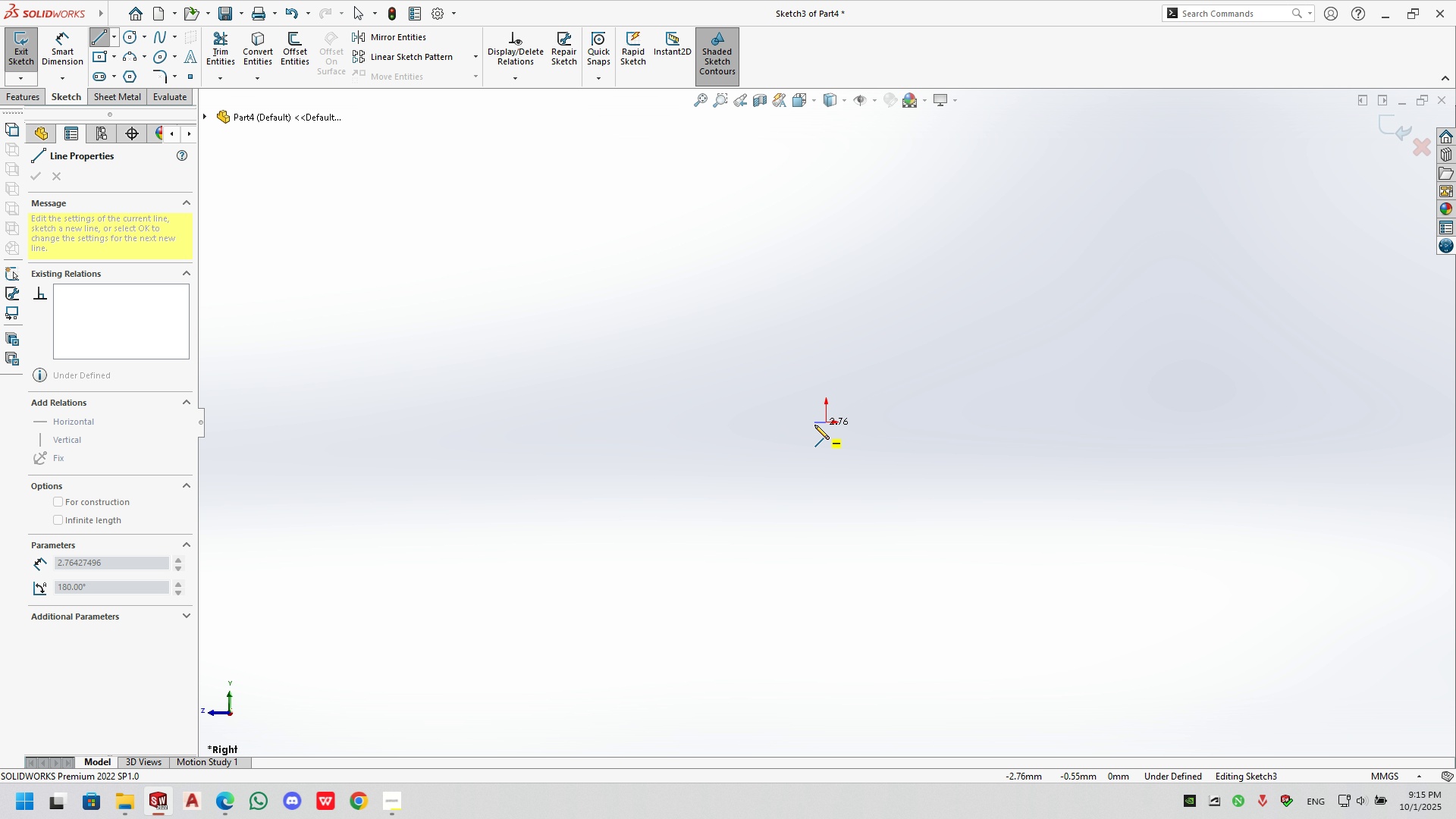 
wait(7.75)
 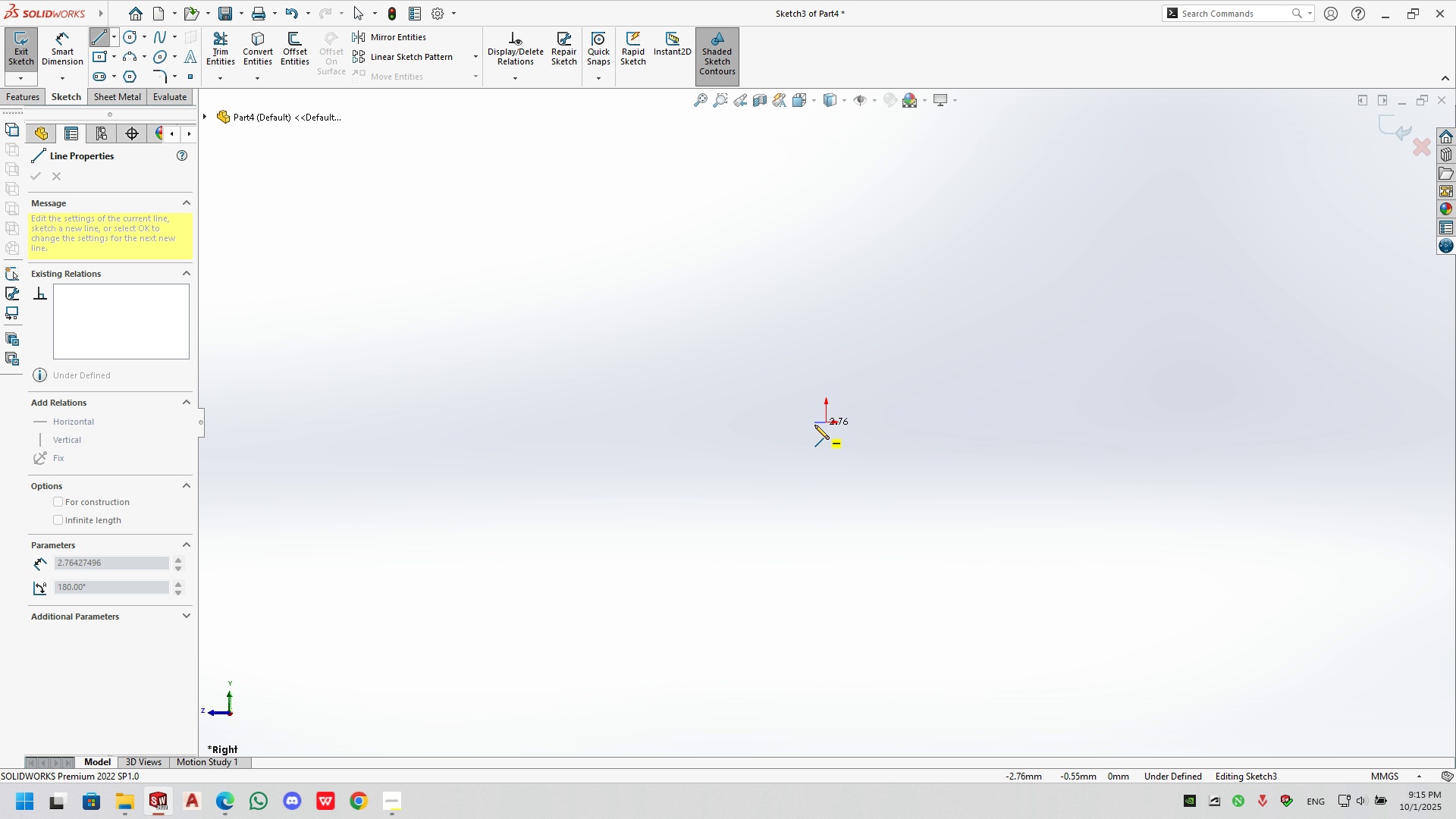 
left_click([808, 425])
 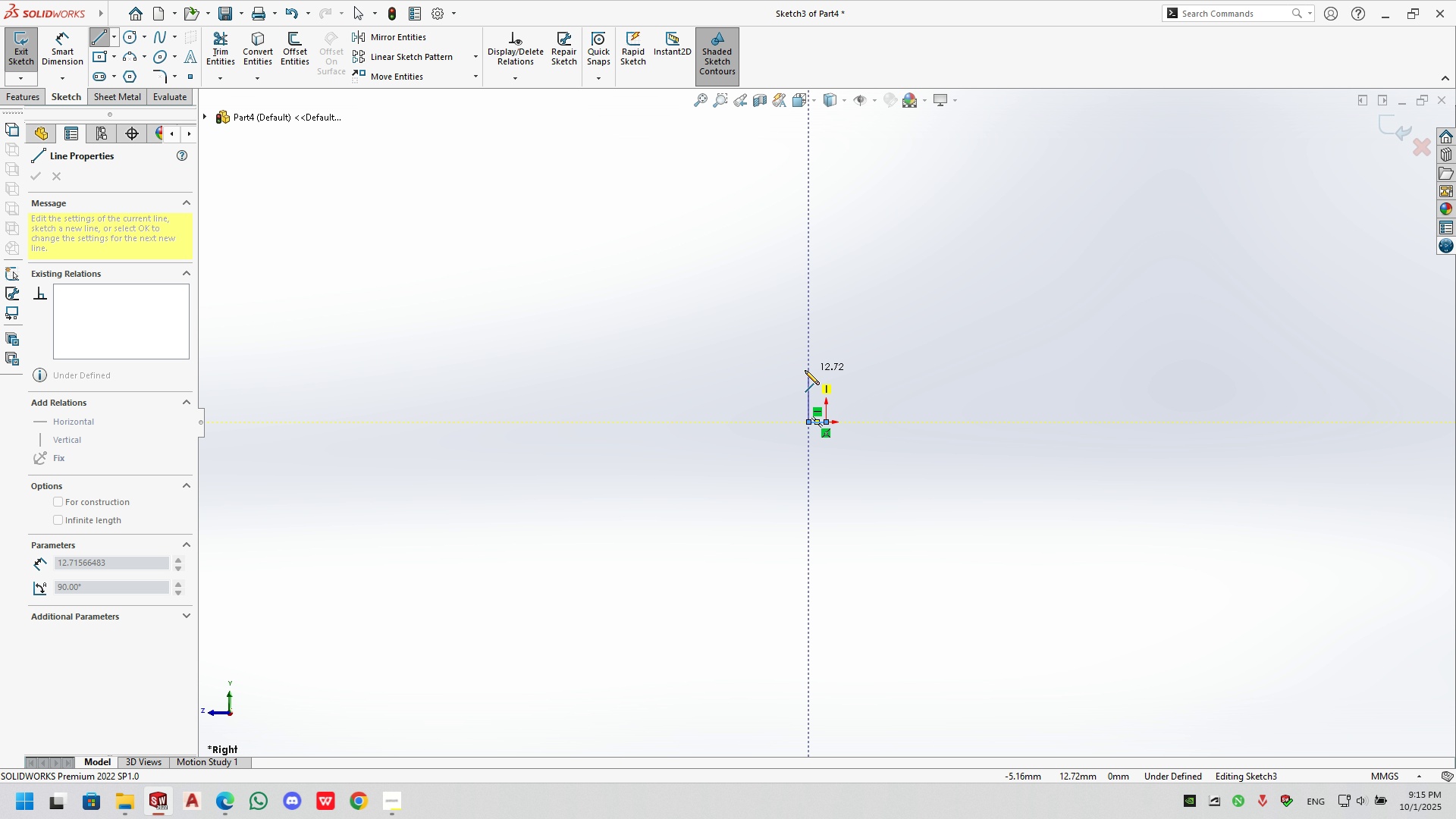 
wait(7.66)
 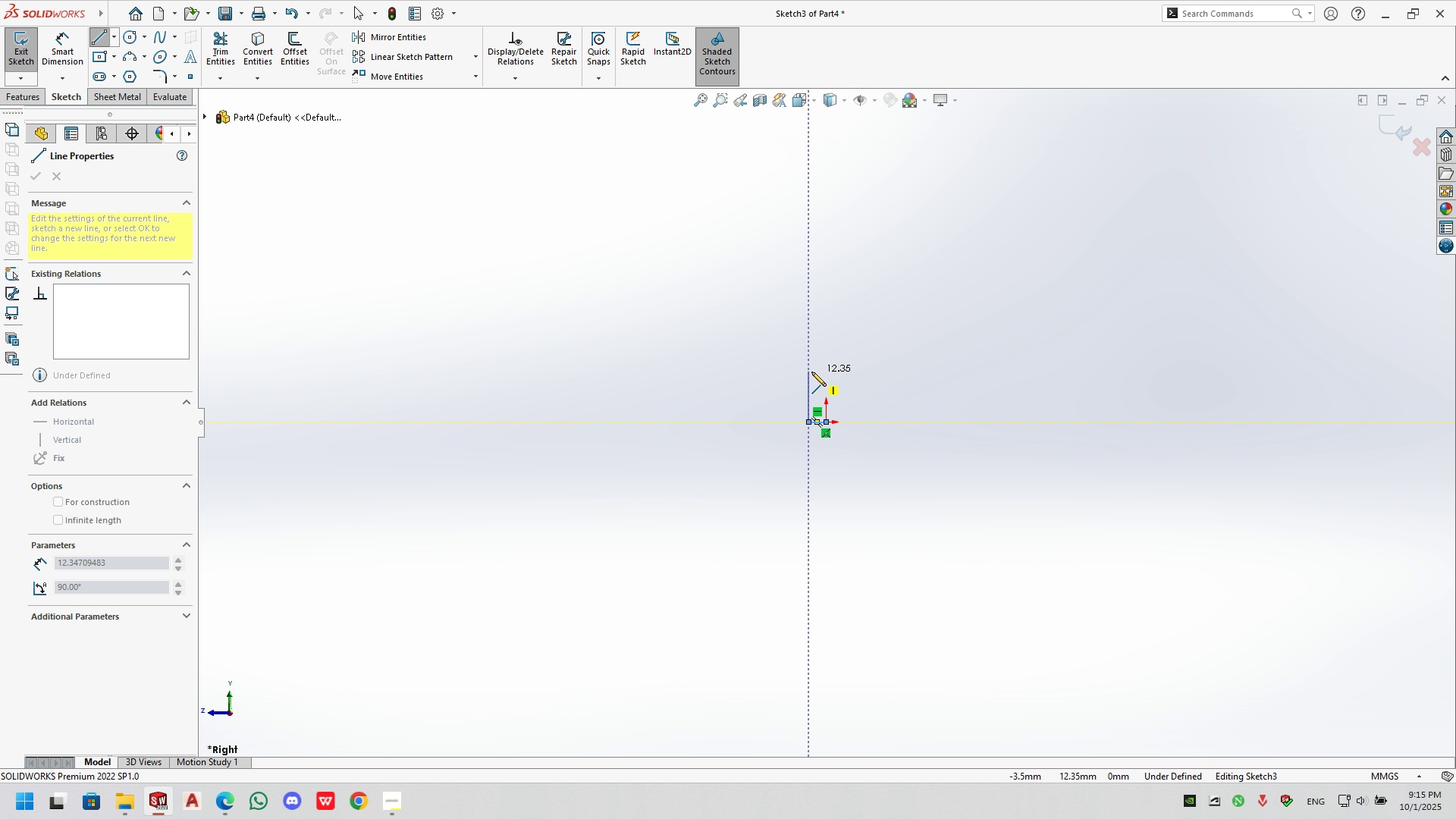 
key(Escape)
 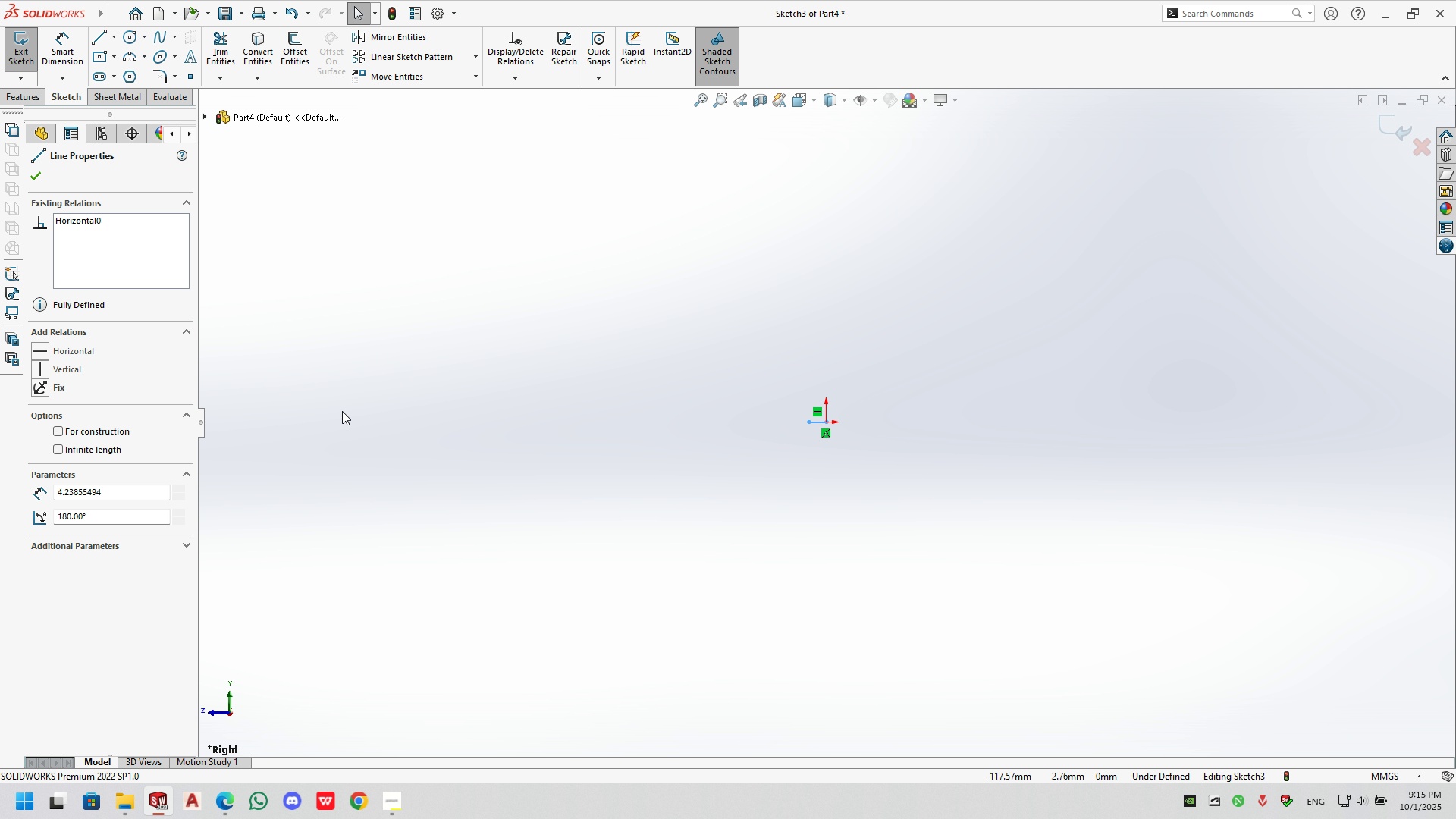 
key(Delete)
 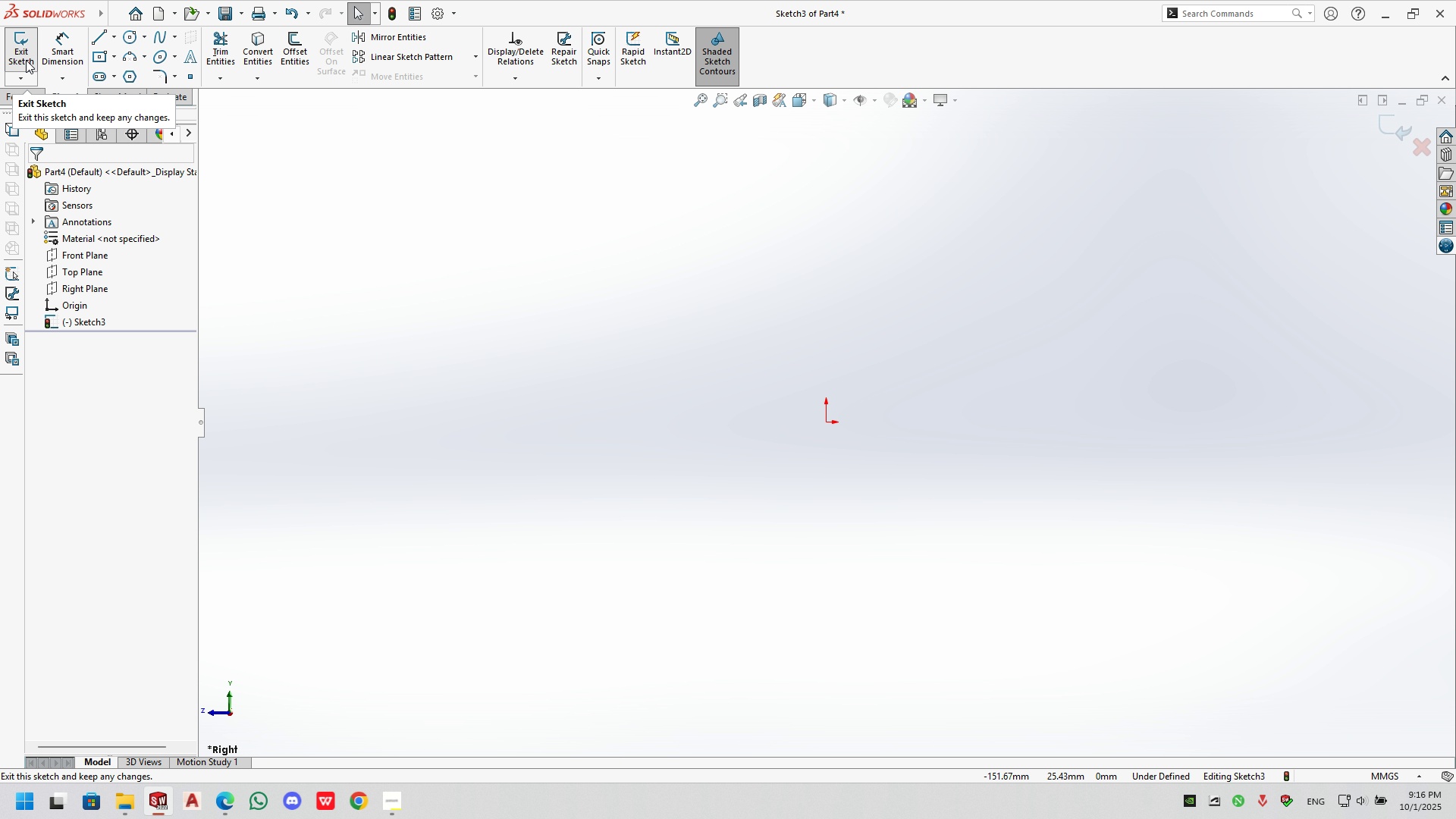 
wait(5.01)
 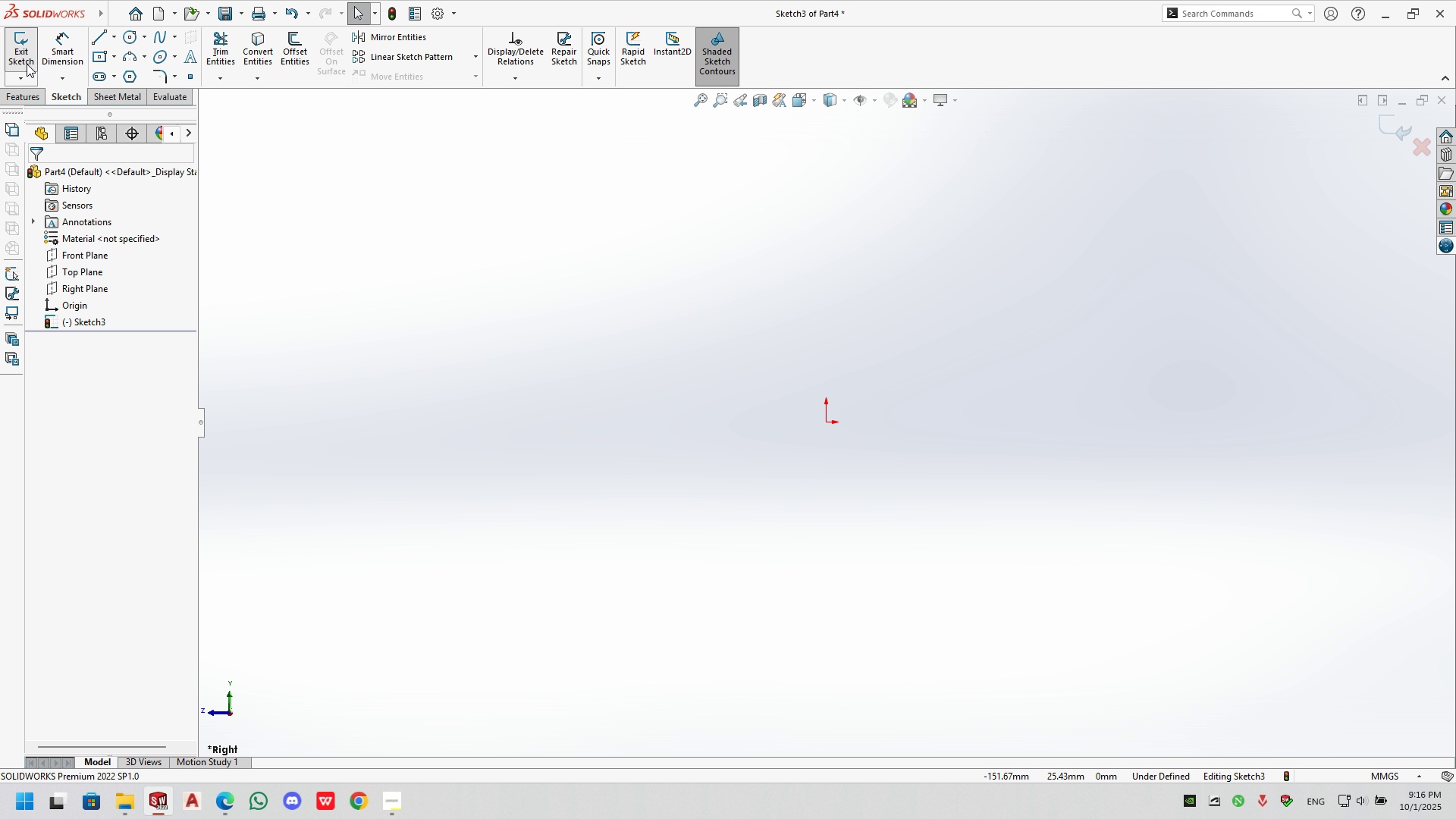 
left_click([26, 60])
 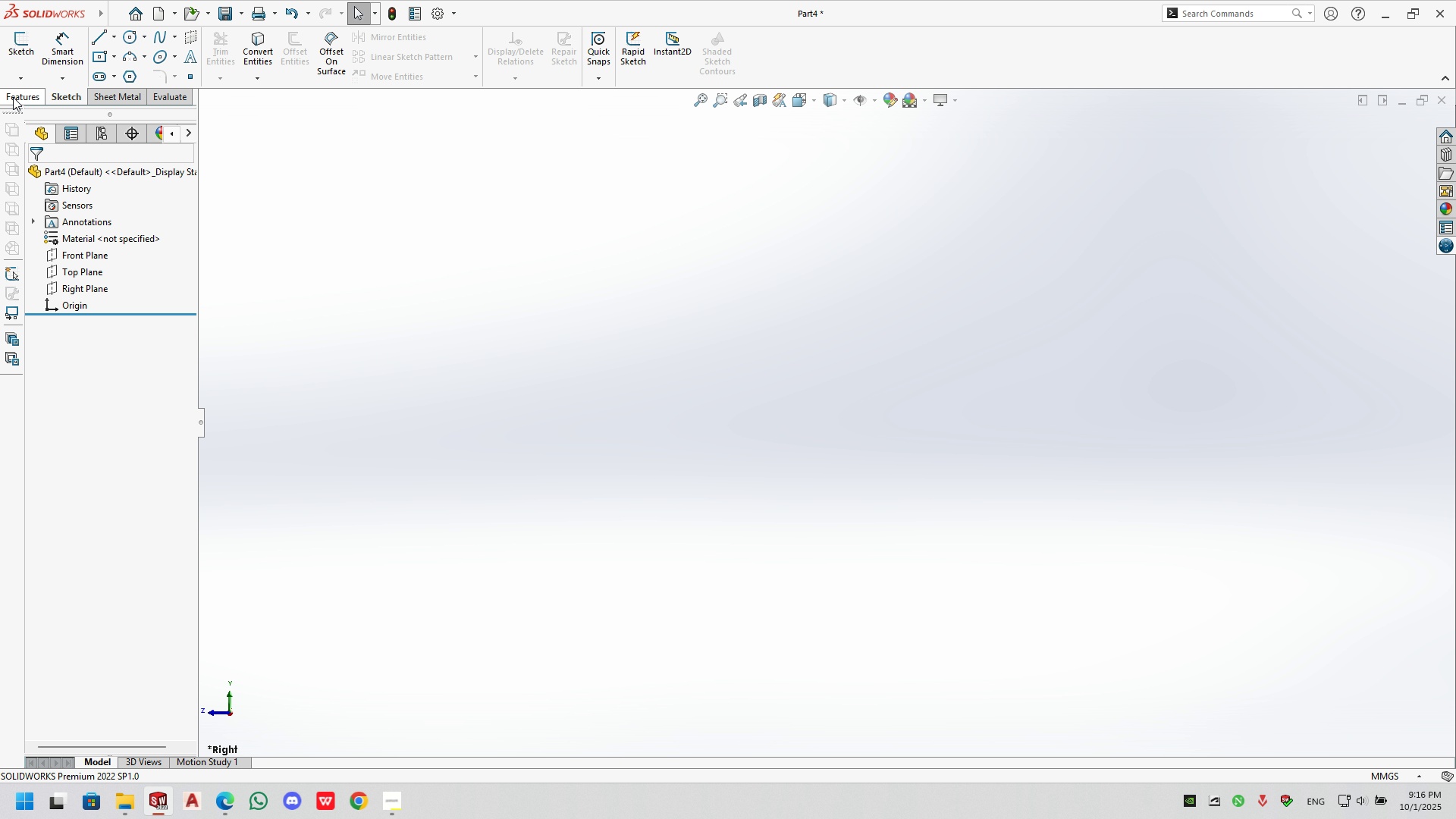 
left_click([111, 95])
 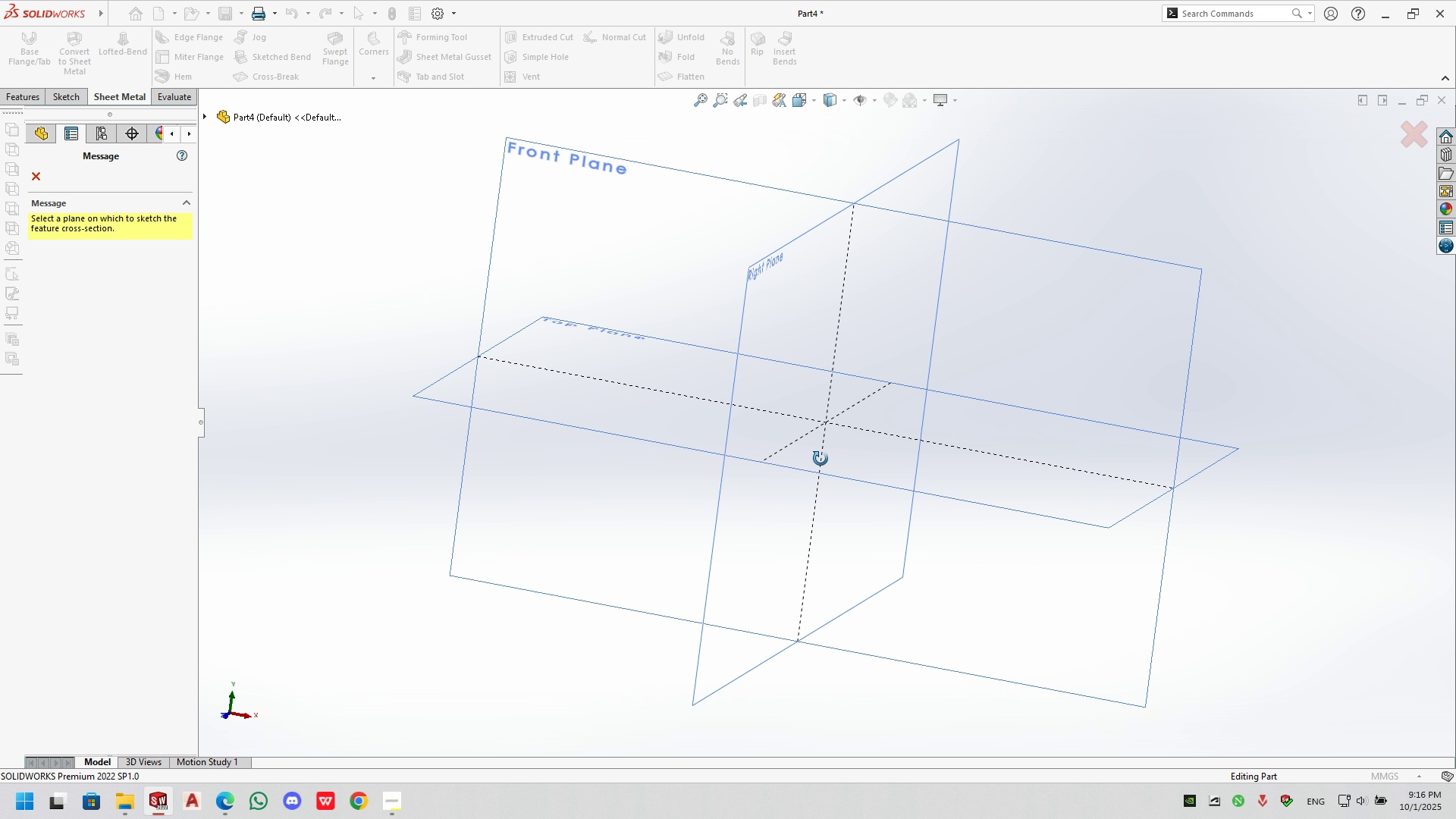 
left_click([526, 212])
 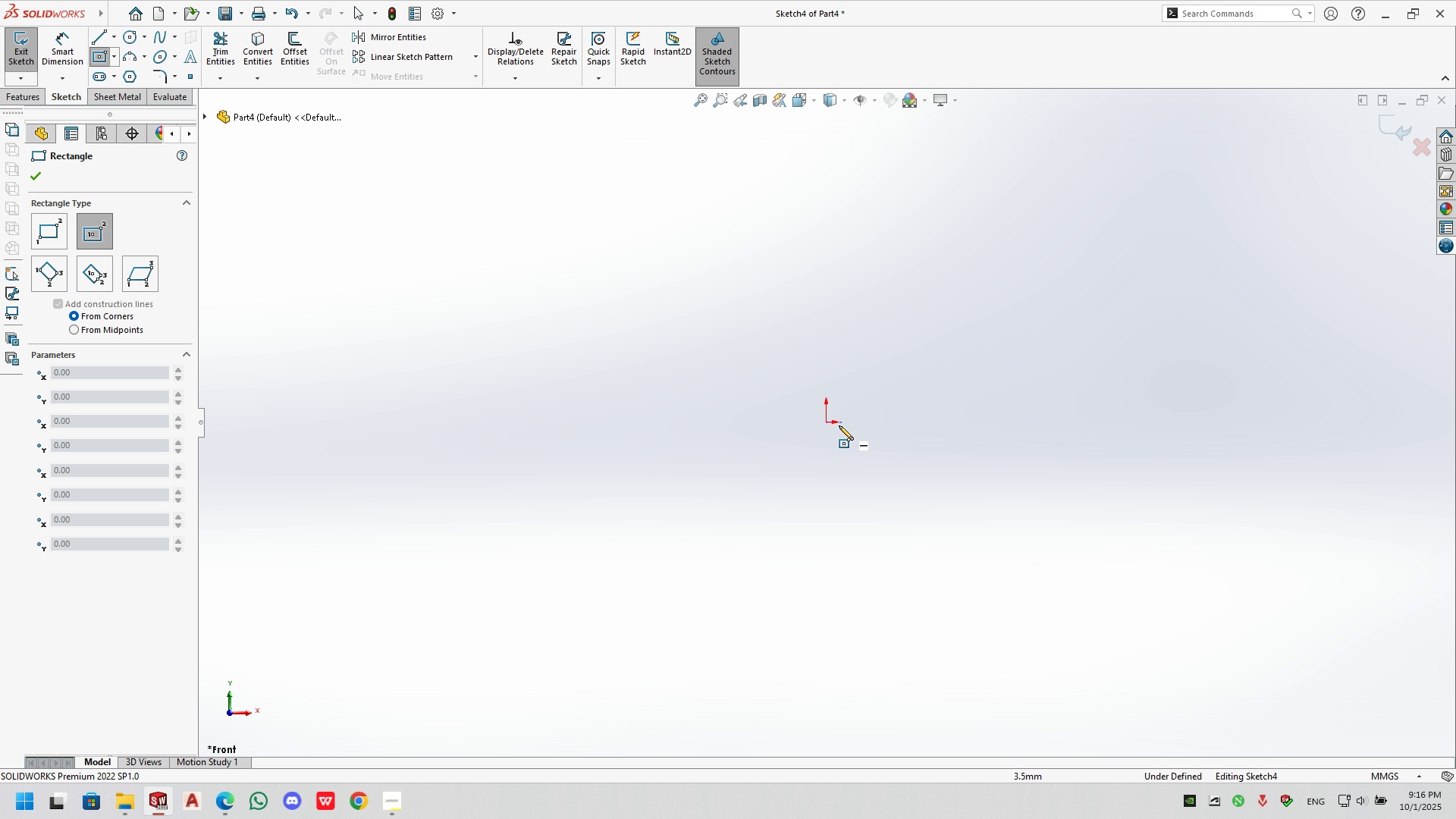 
wait(5.91)
 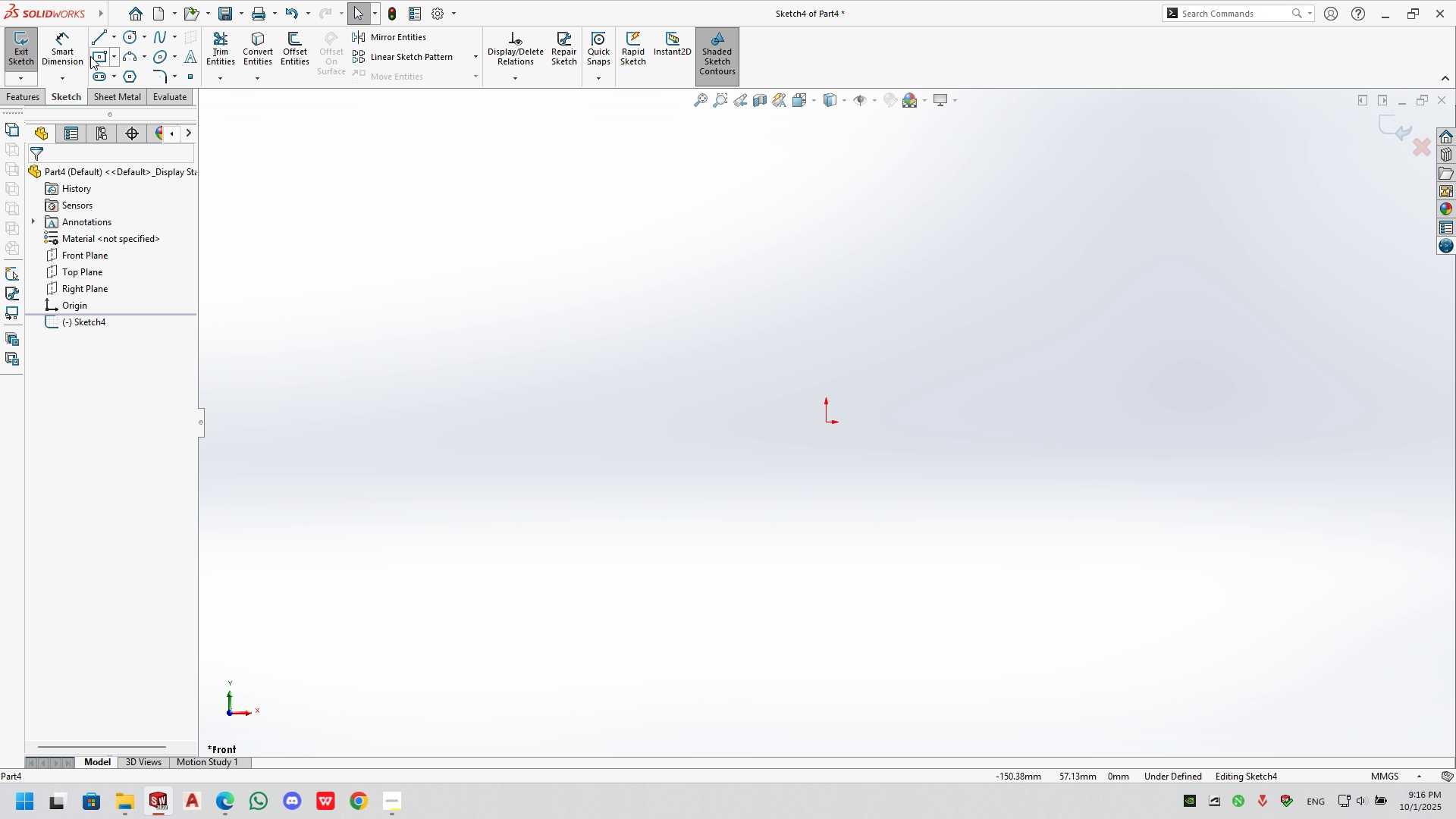 
left_click([1238, 497])
 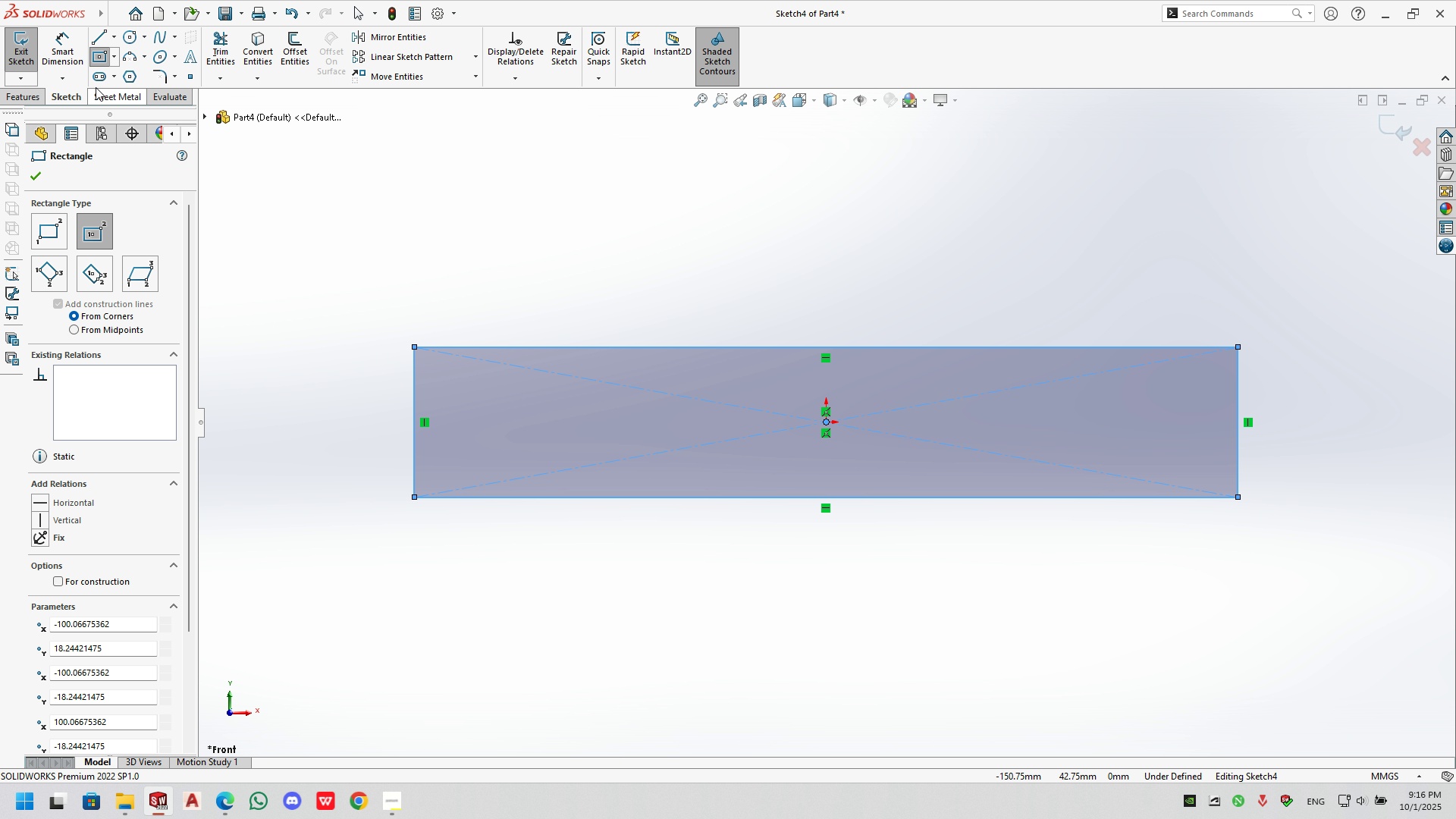 
left_click([58, 52])
 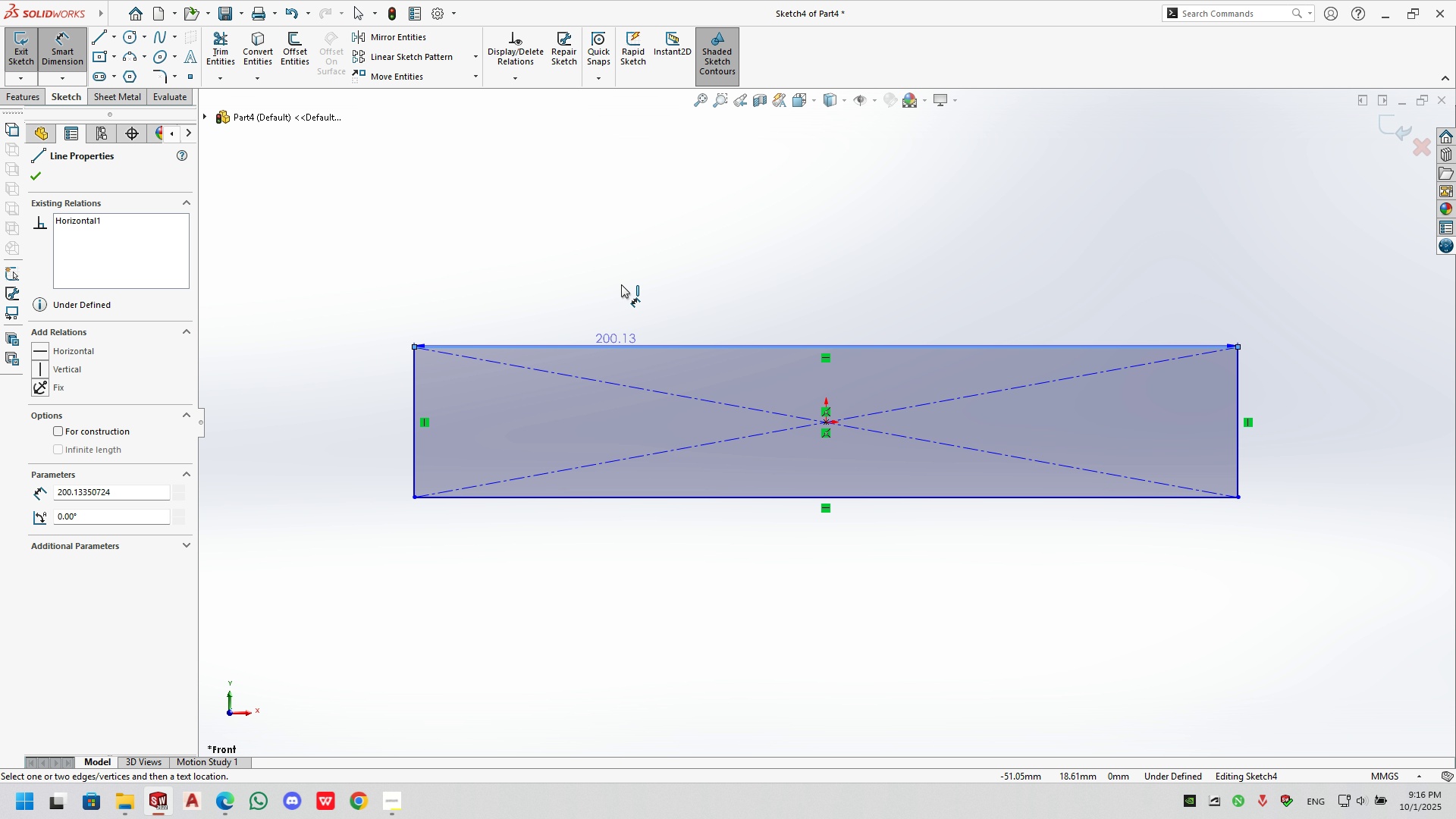 
double_click([621, 284])
 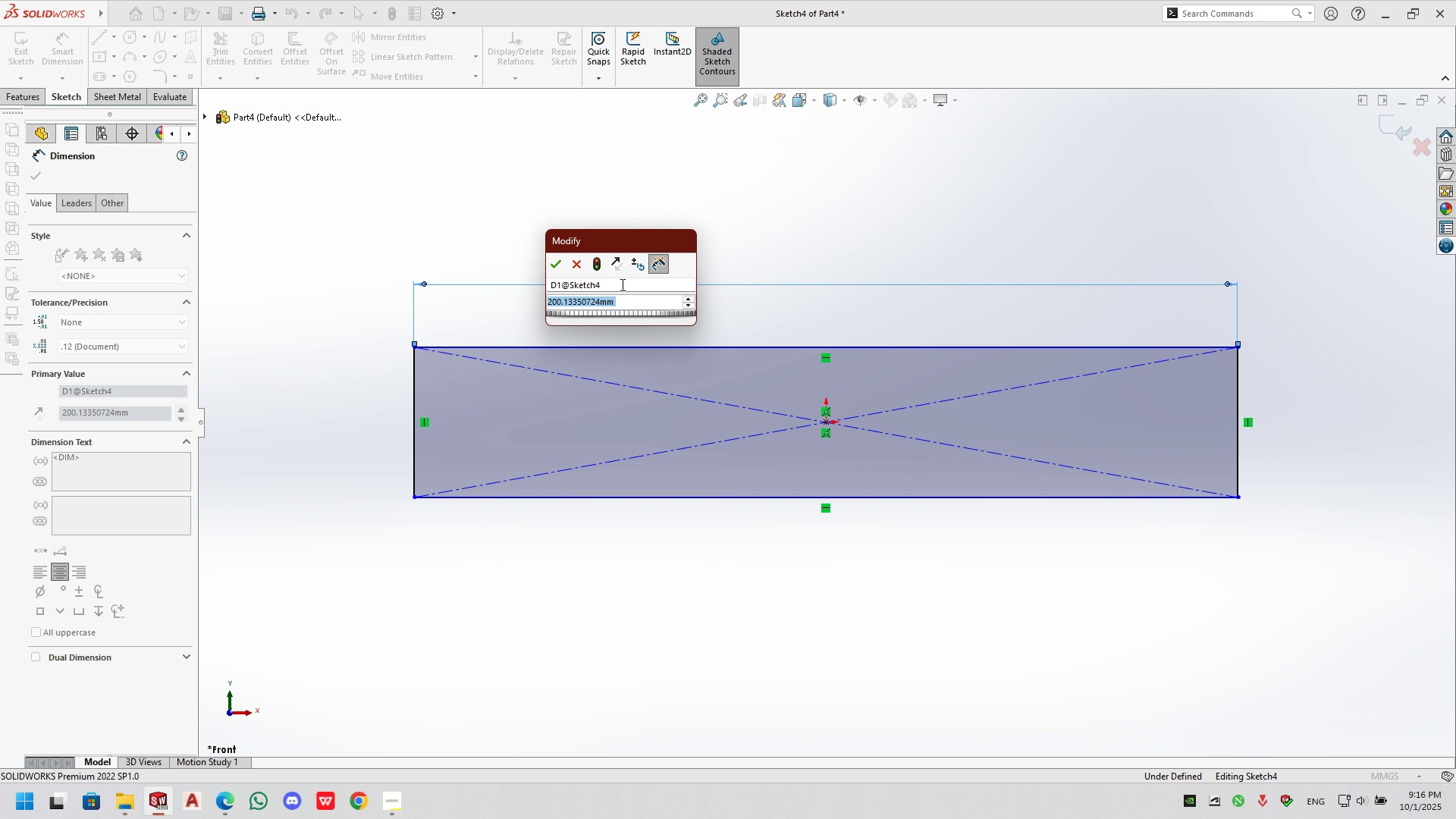 
key(Numpad9)
 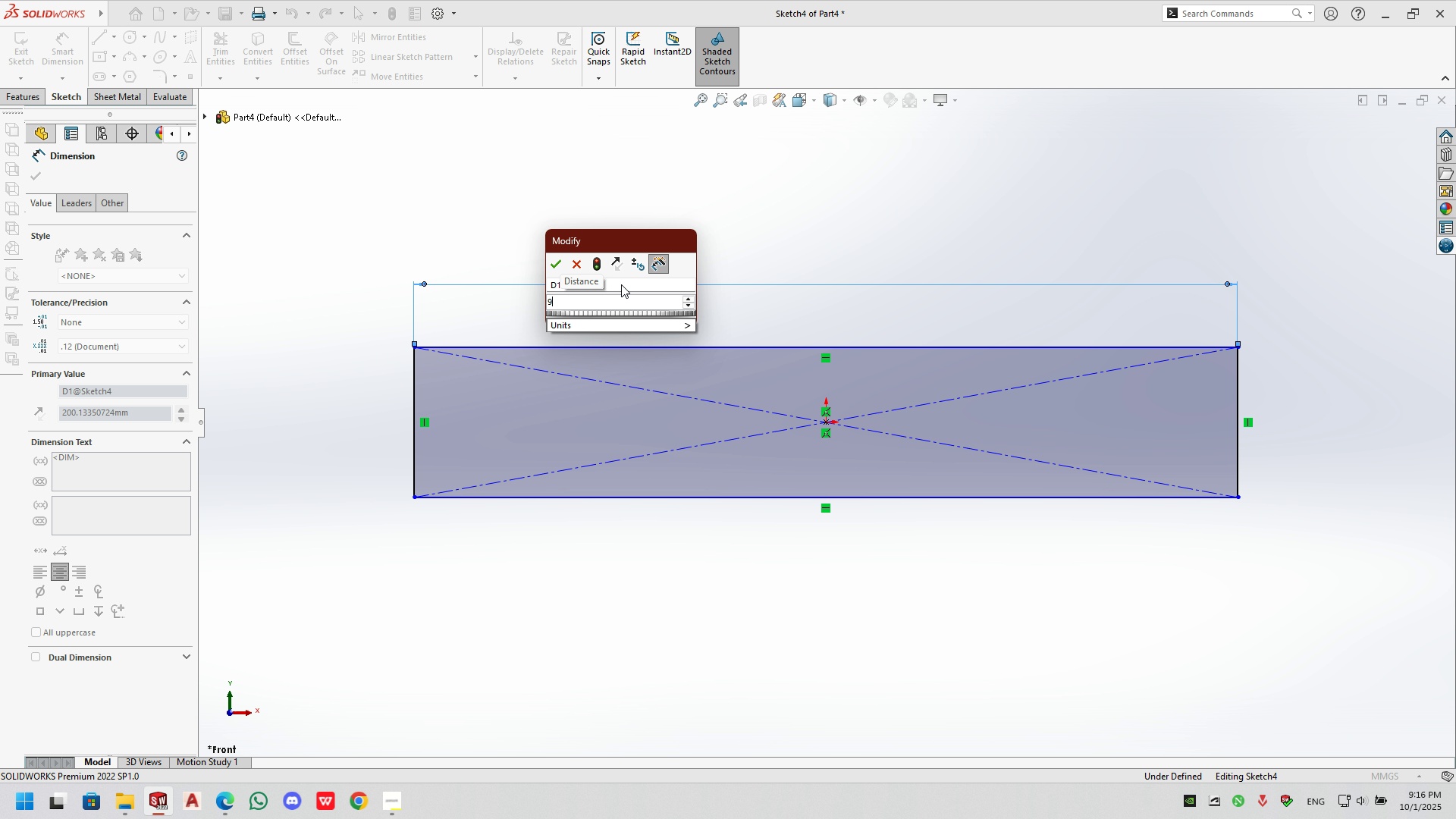 
key(Numpad9)
 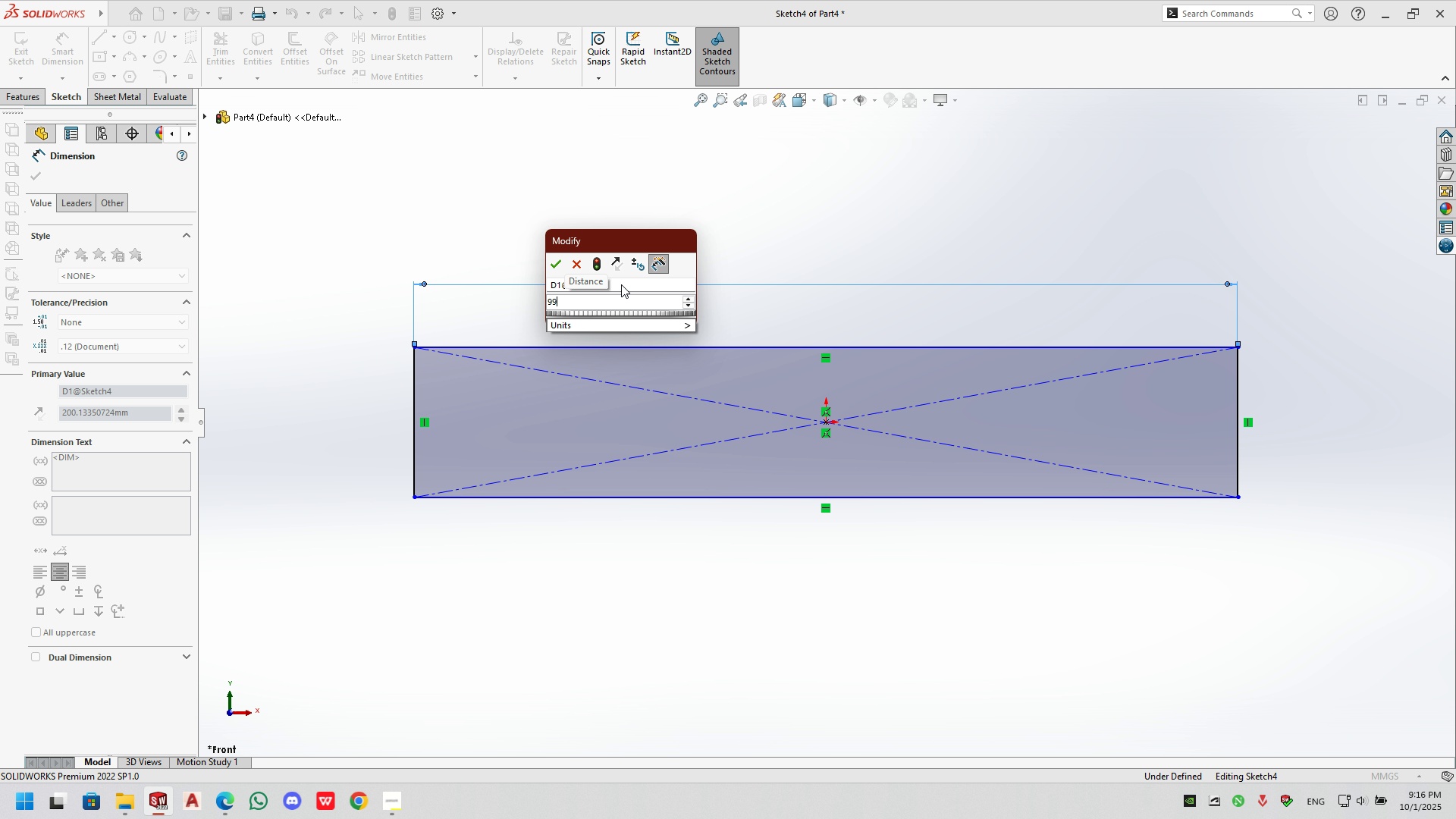 
key(Numpad8)
 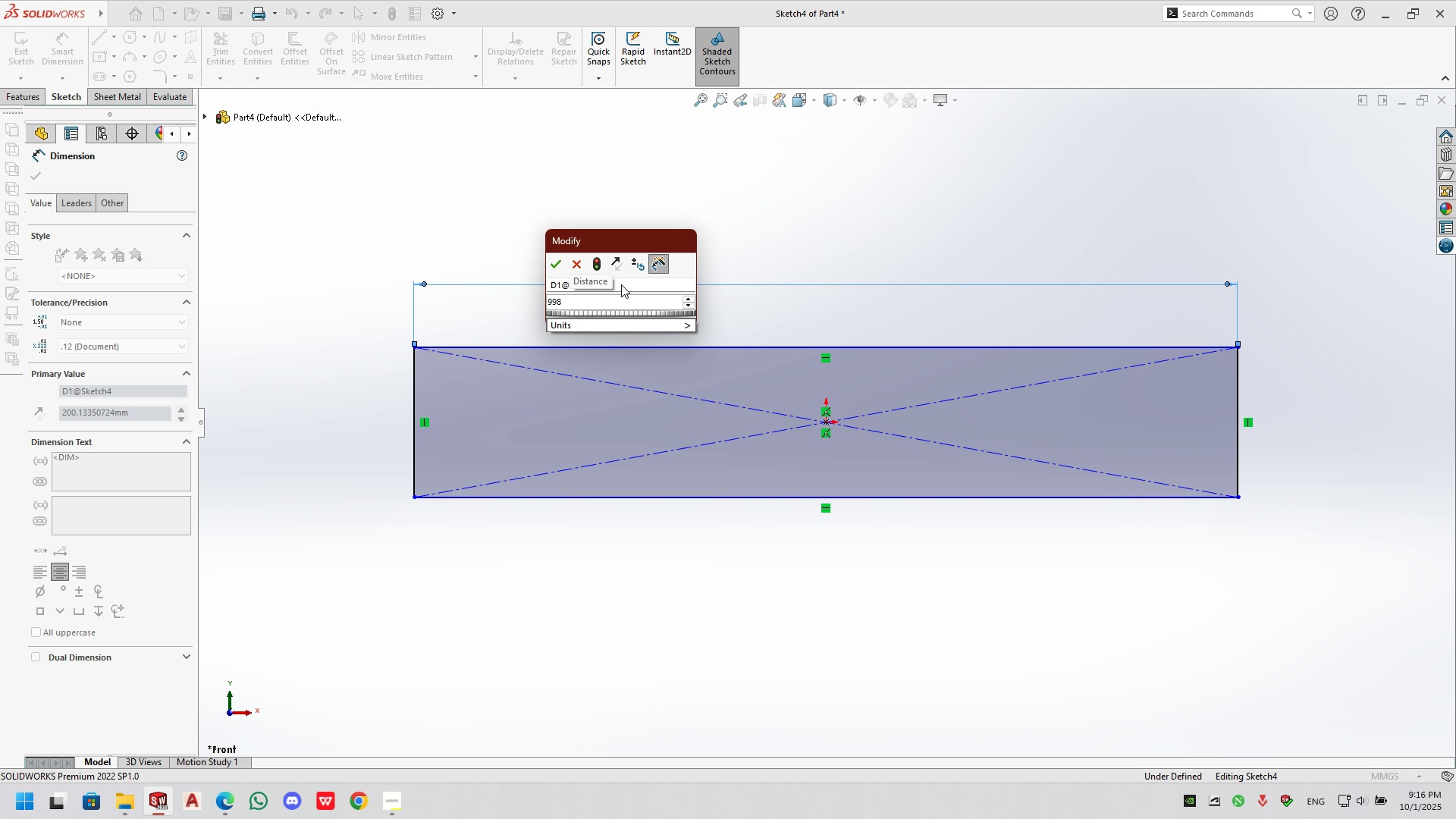 
key(NumpadEnter)
 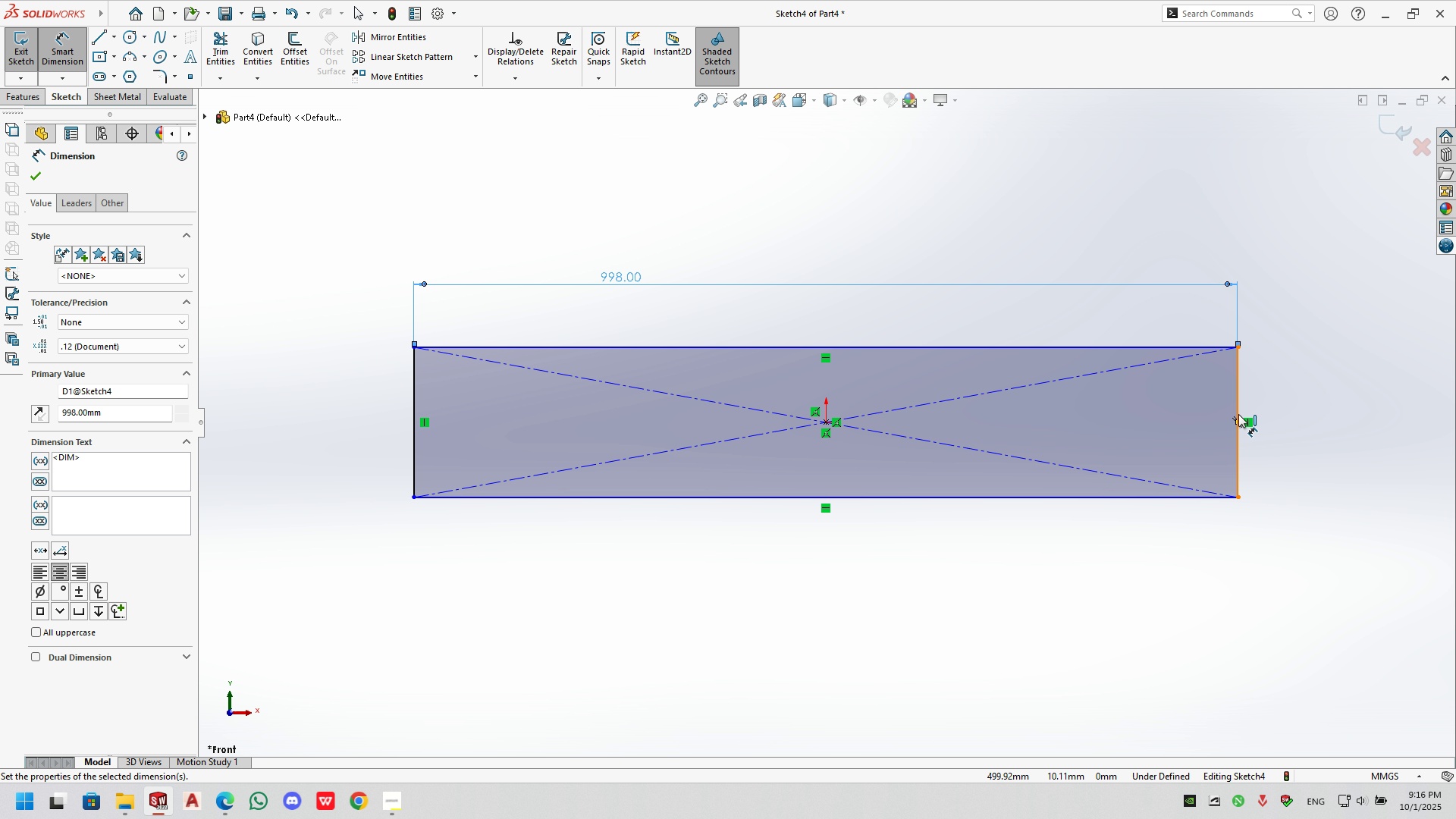 
wait(7.85)
 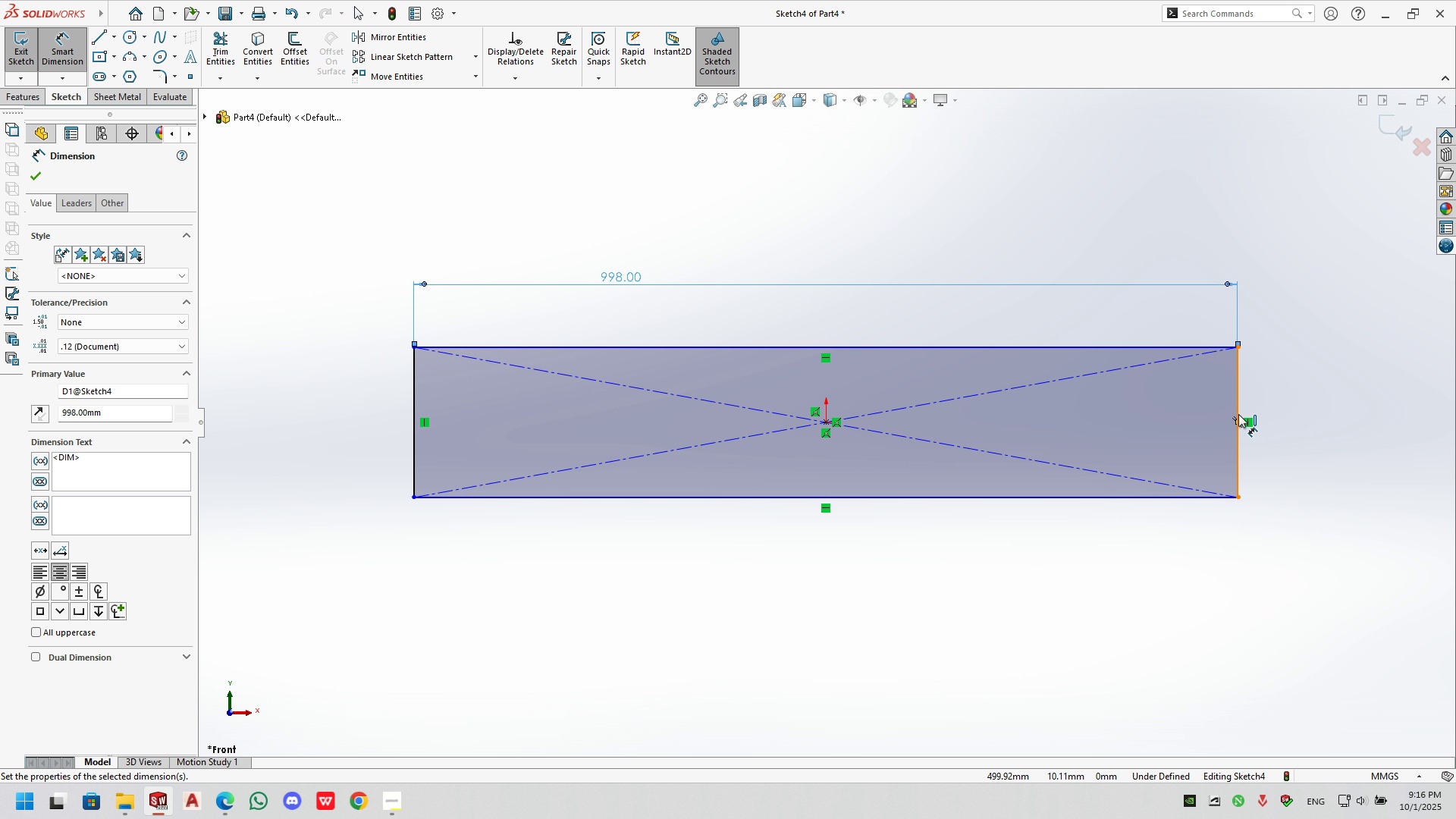 
left_click([1238, 414])
 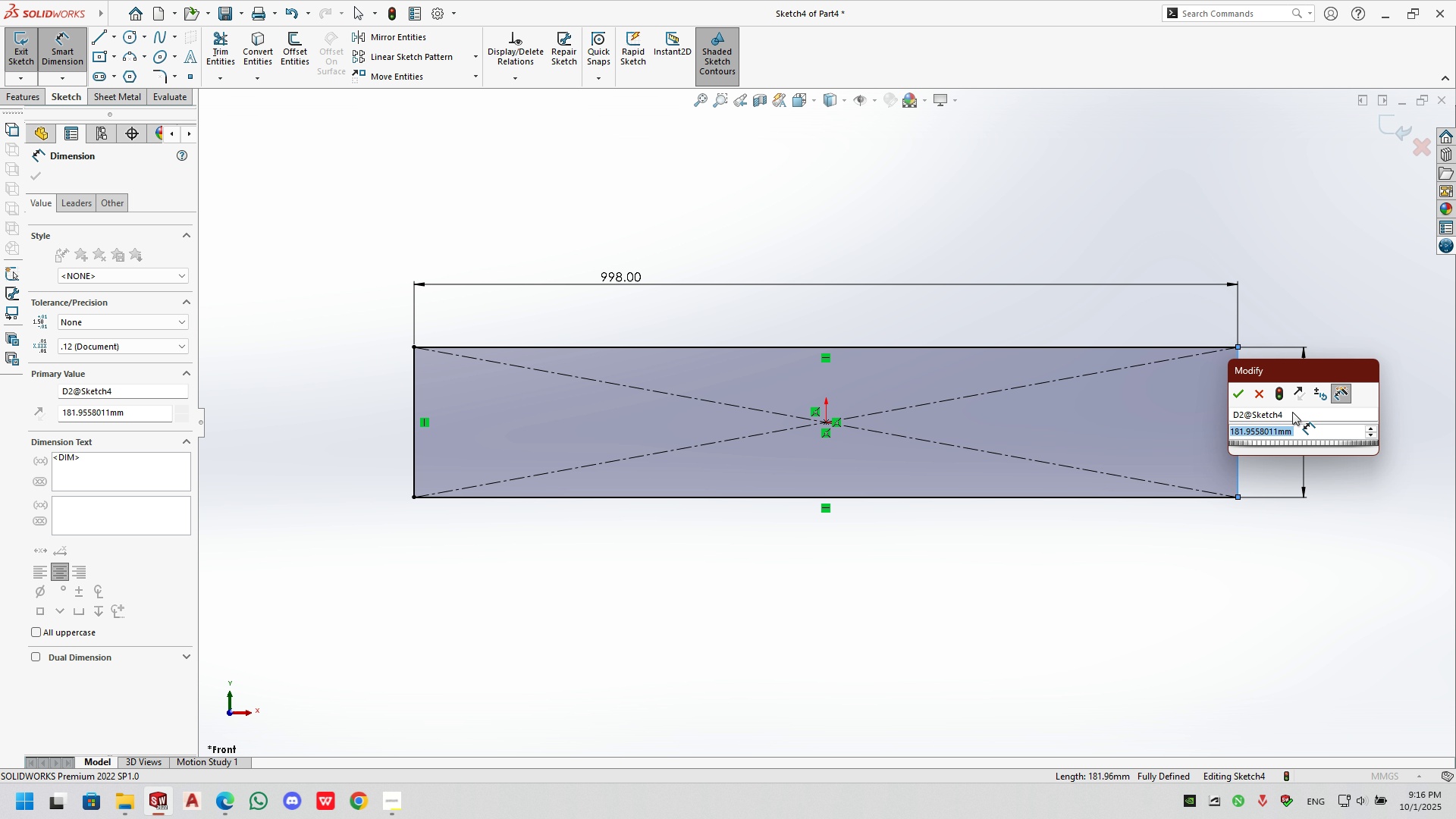 
key(Numpad1)
 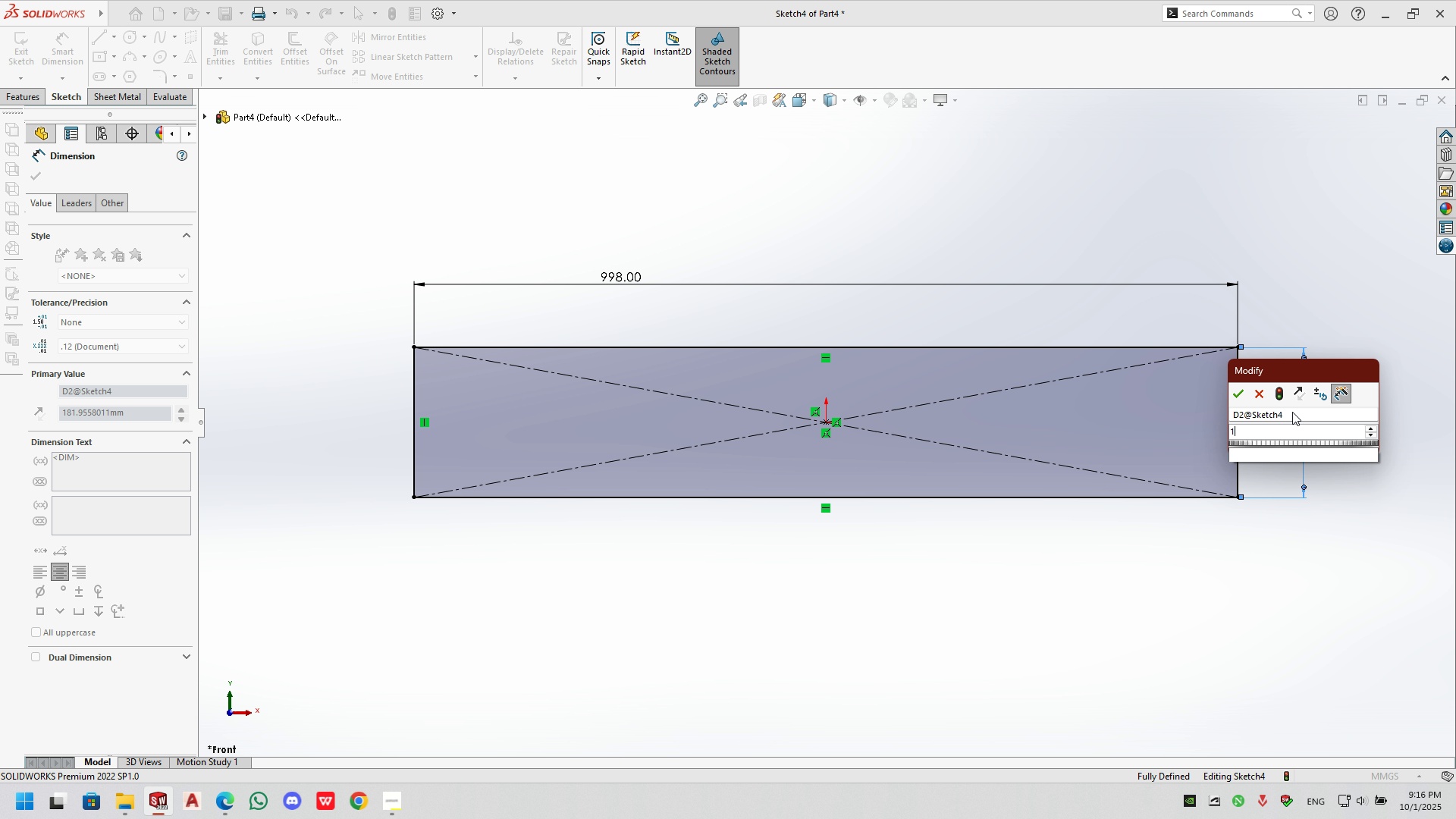 
key(Numpad5)
 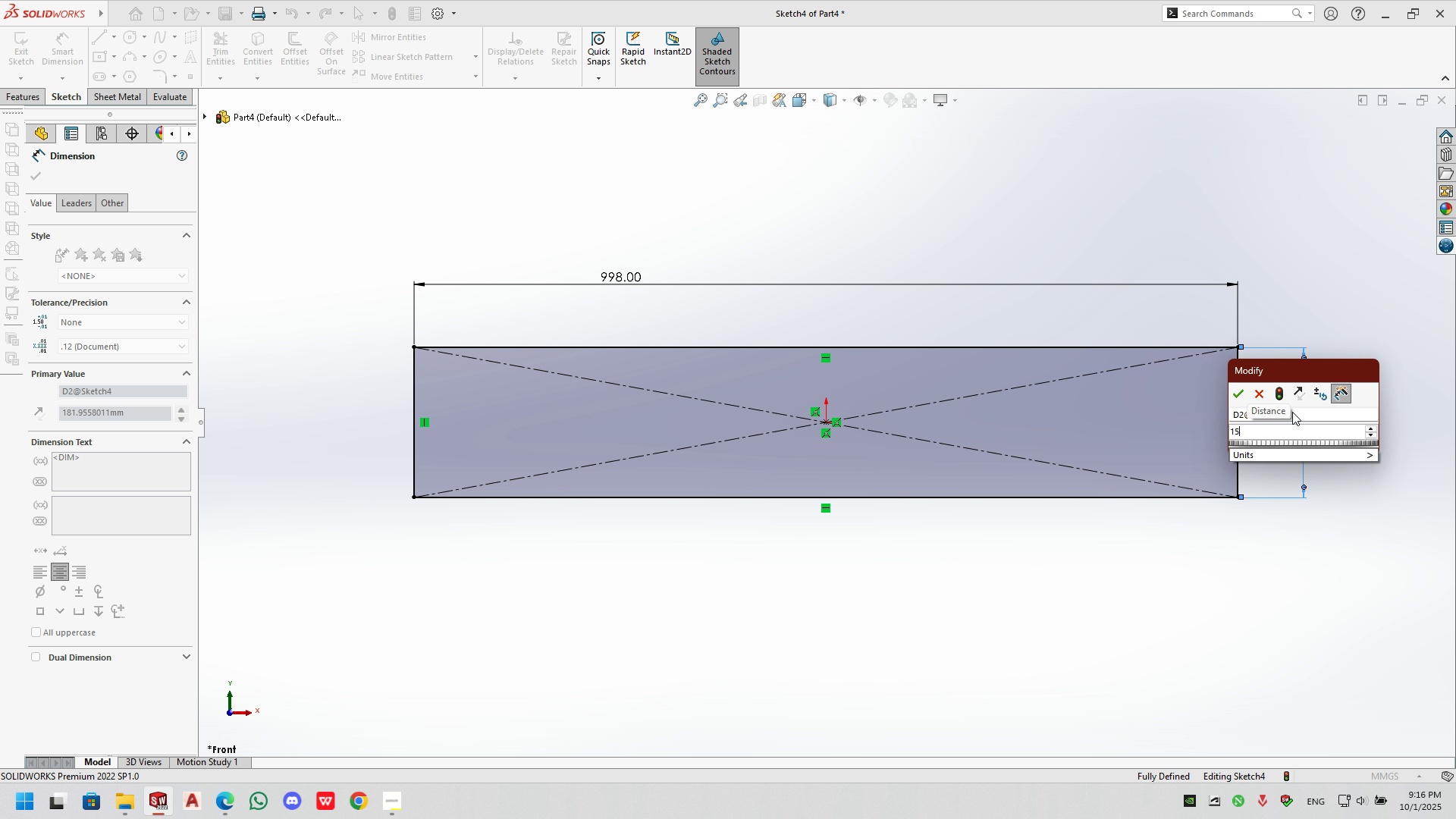 
key(Numpad8)
 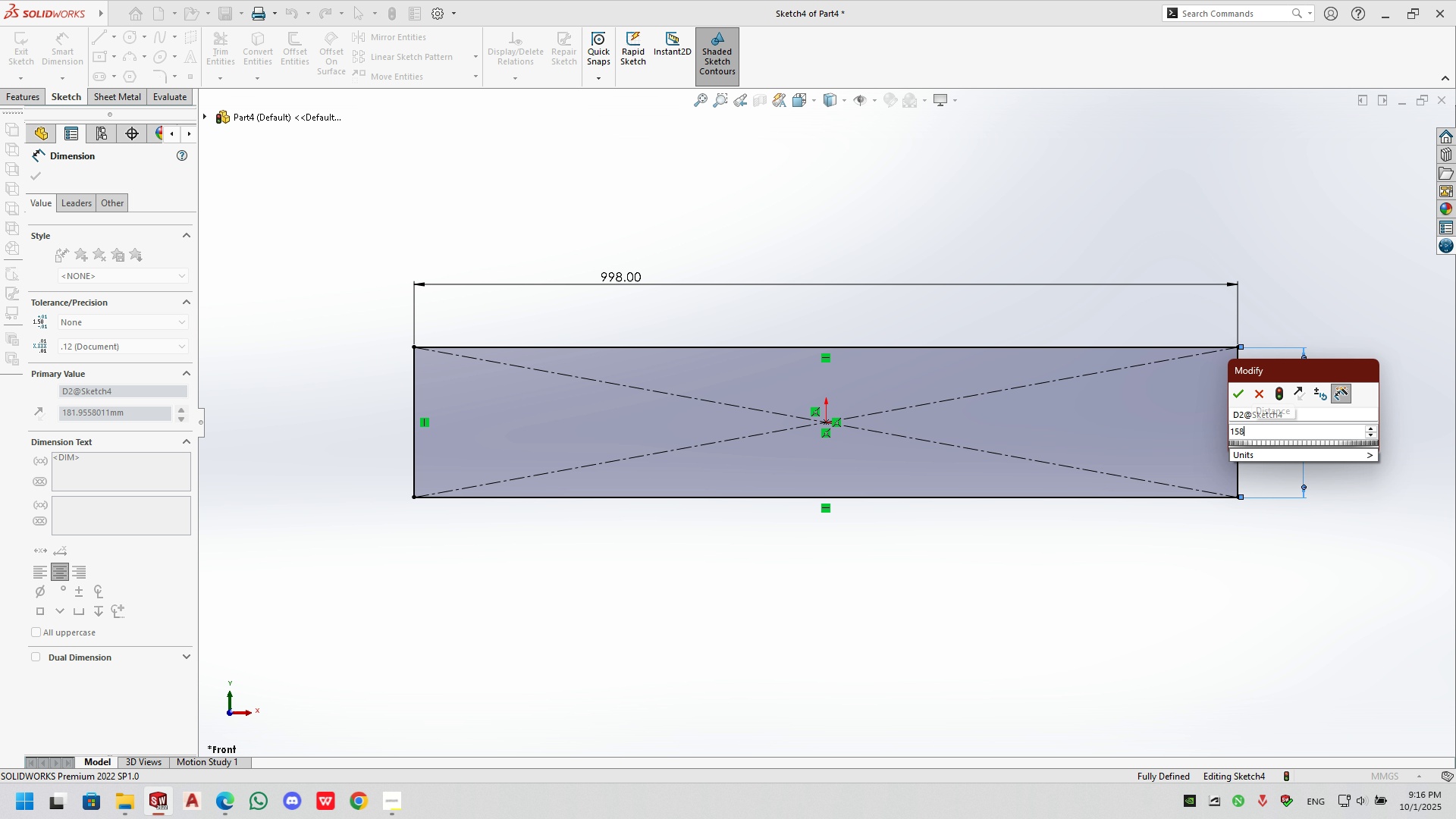 
key(NumpadDecimal)
 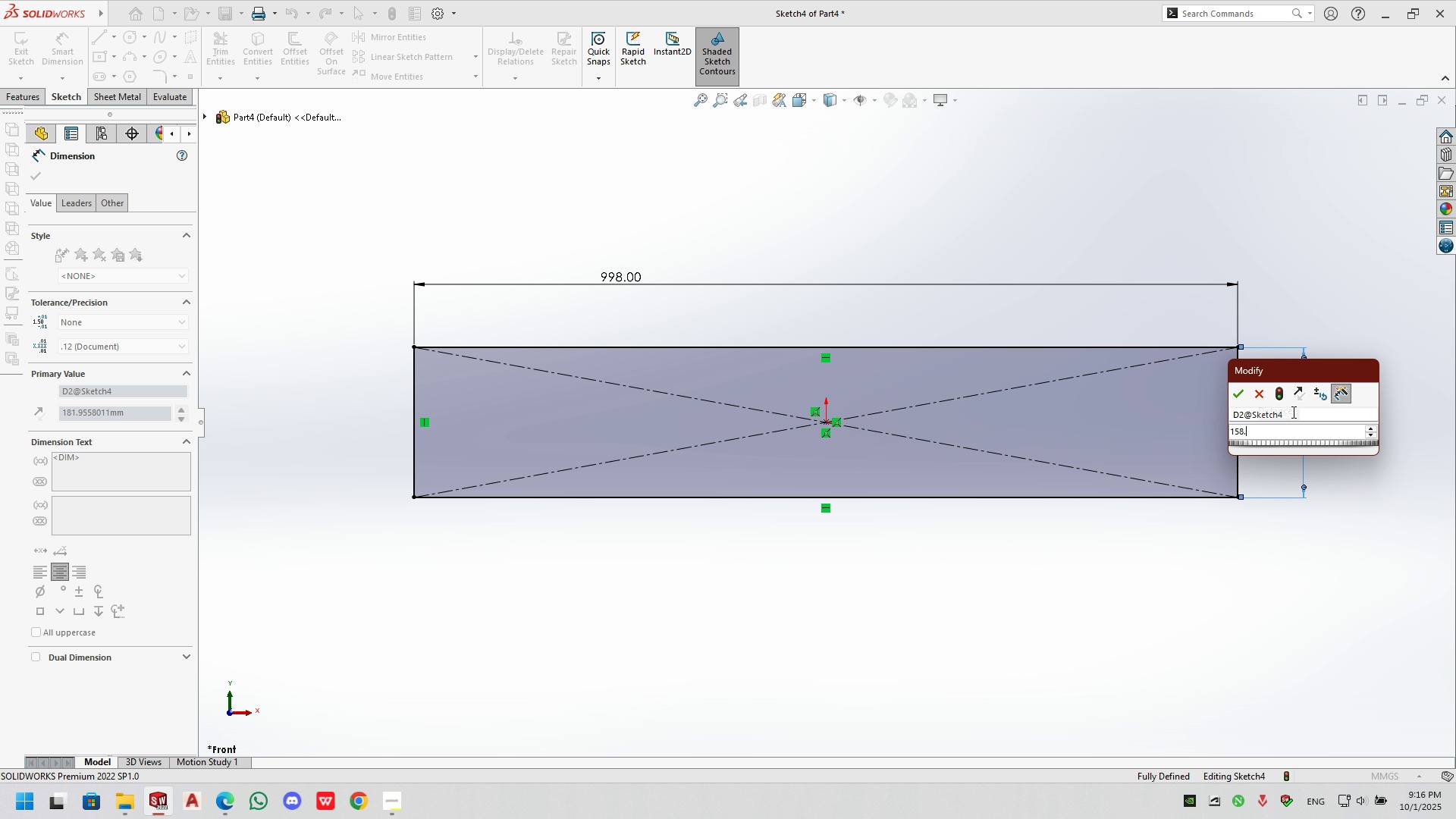 
key(Numpad0)
 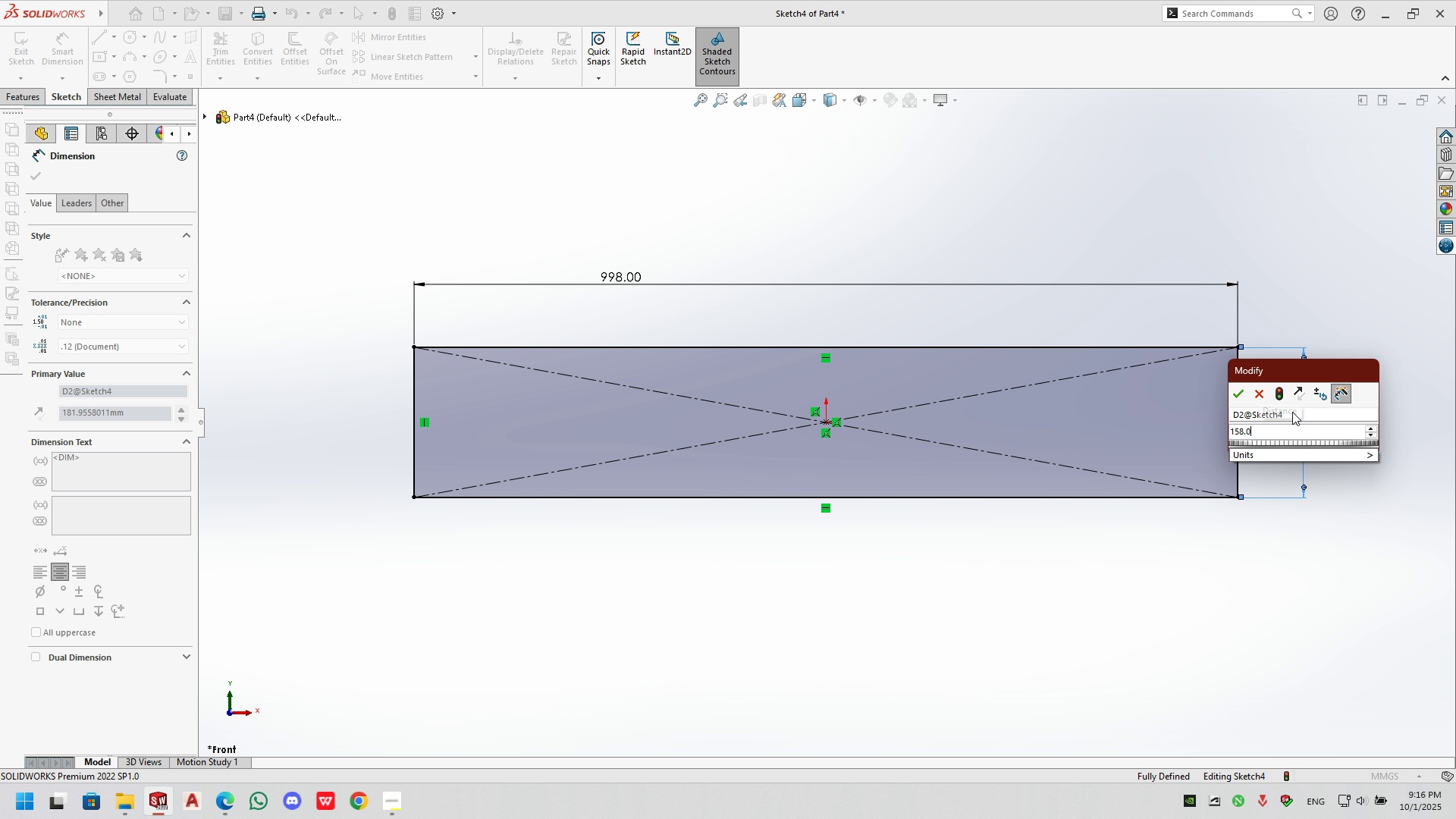 
key(Numpad2)
 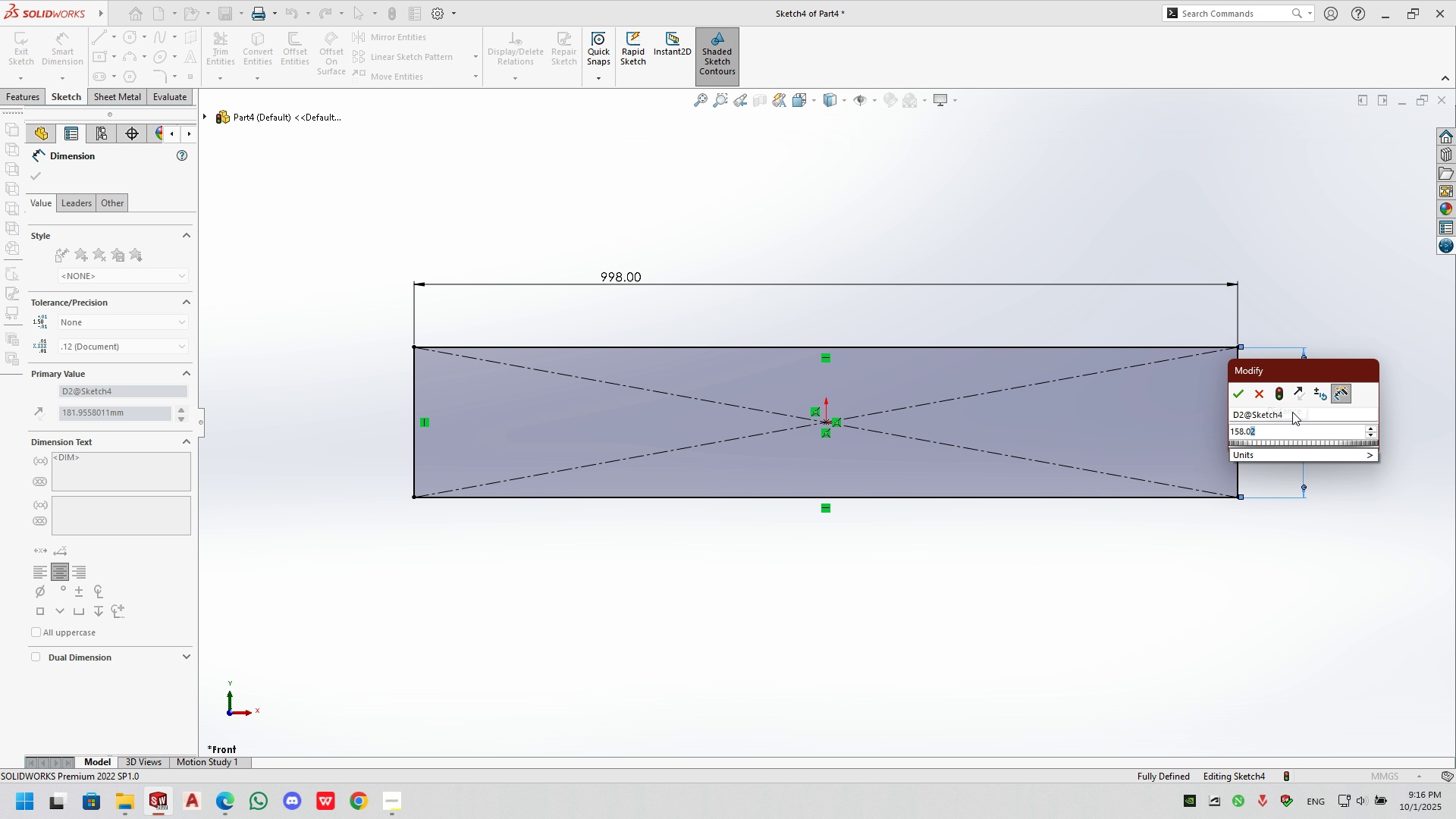 
key(NumpadEnter)
 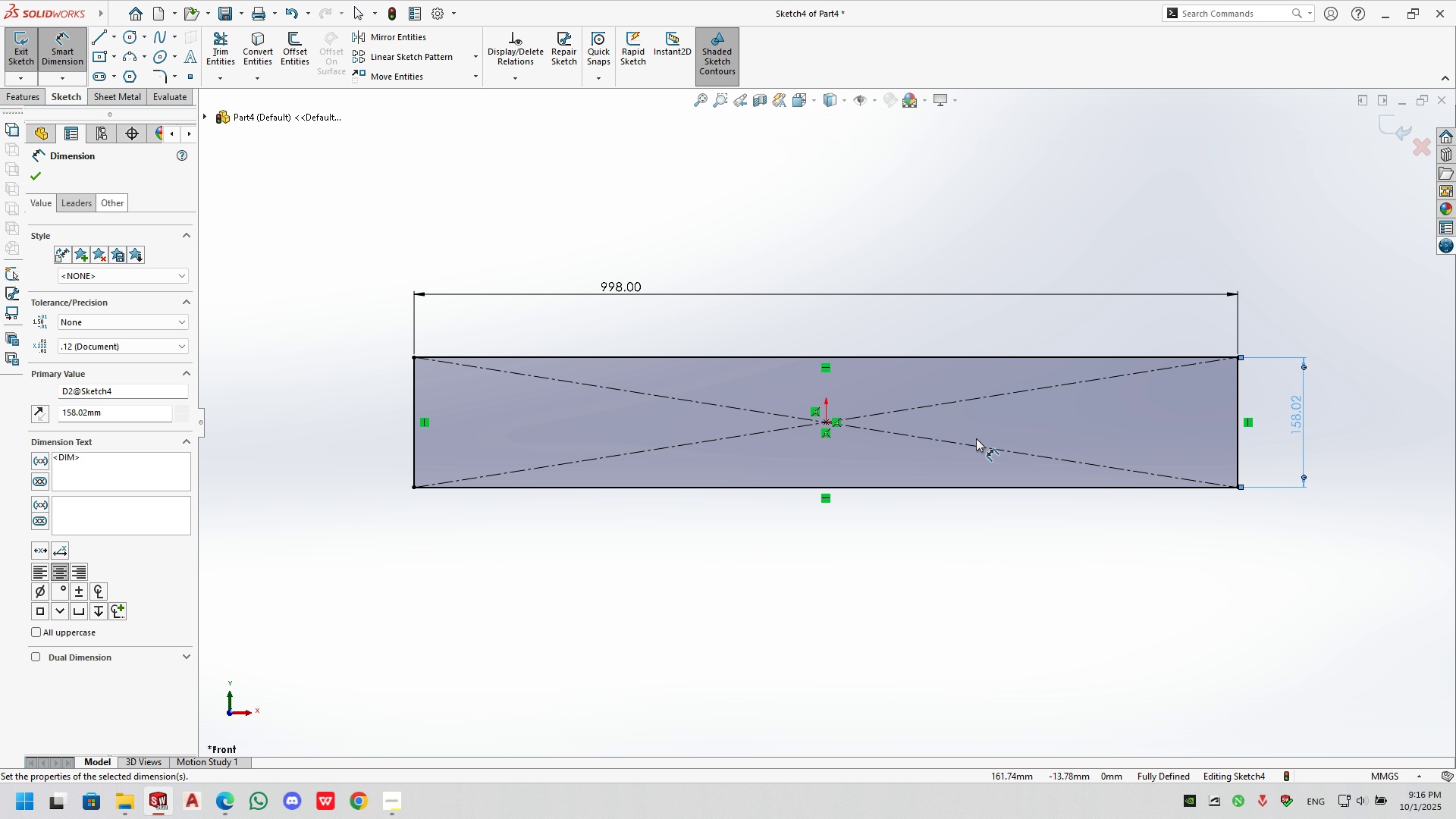 
wait(6.89)
 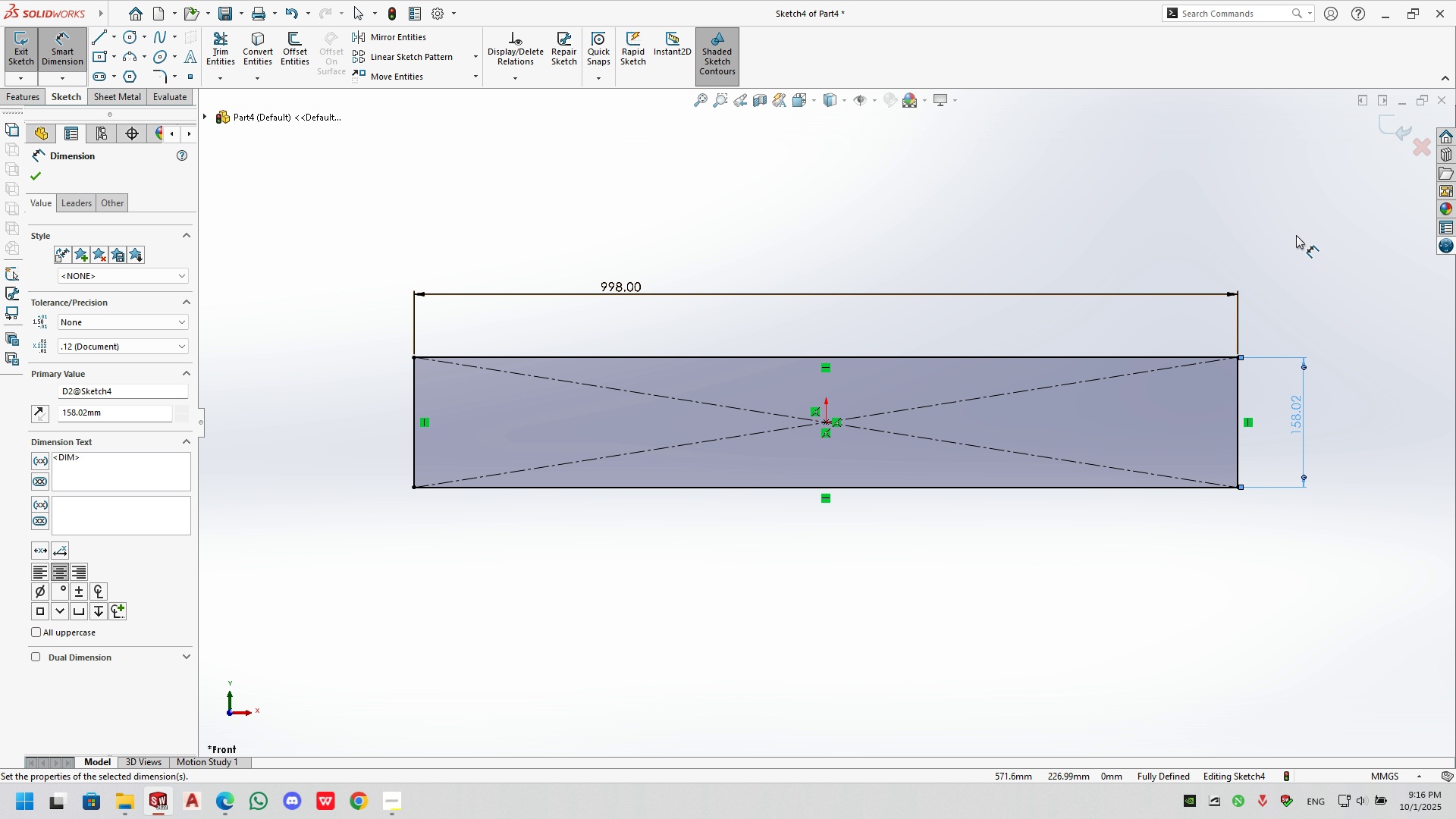 
double_click([1298, 425])
 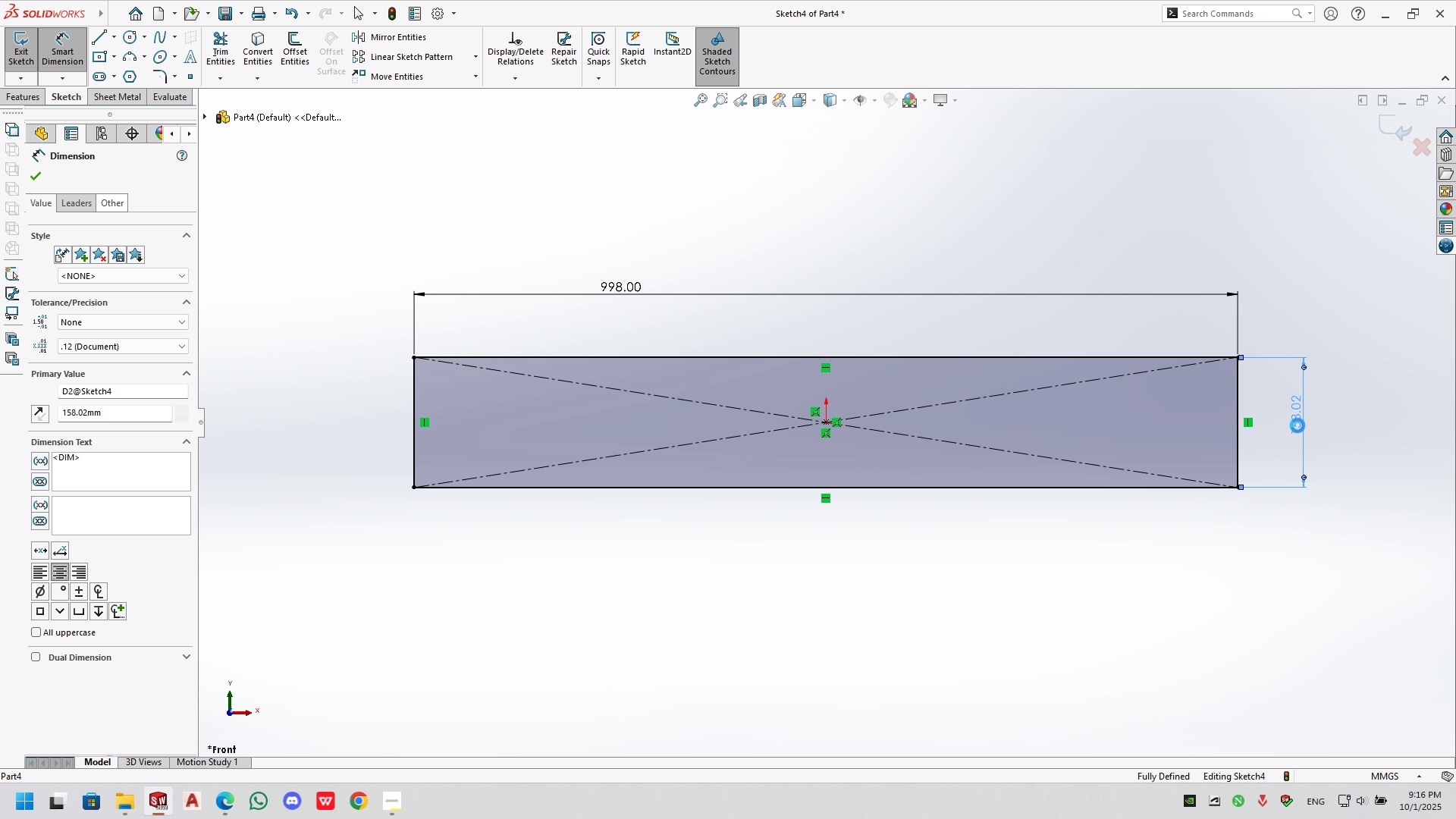 
triple_click([1298, 425])
 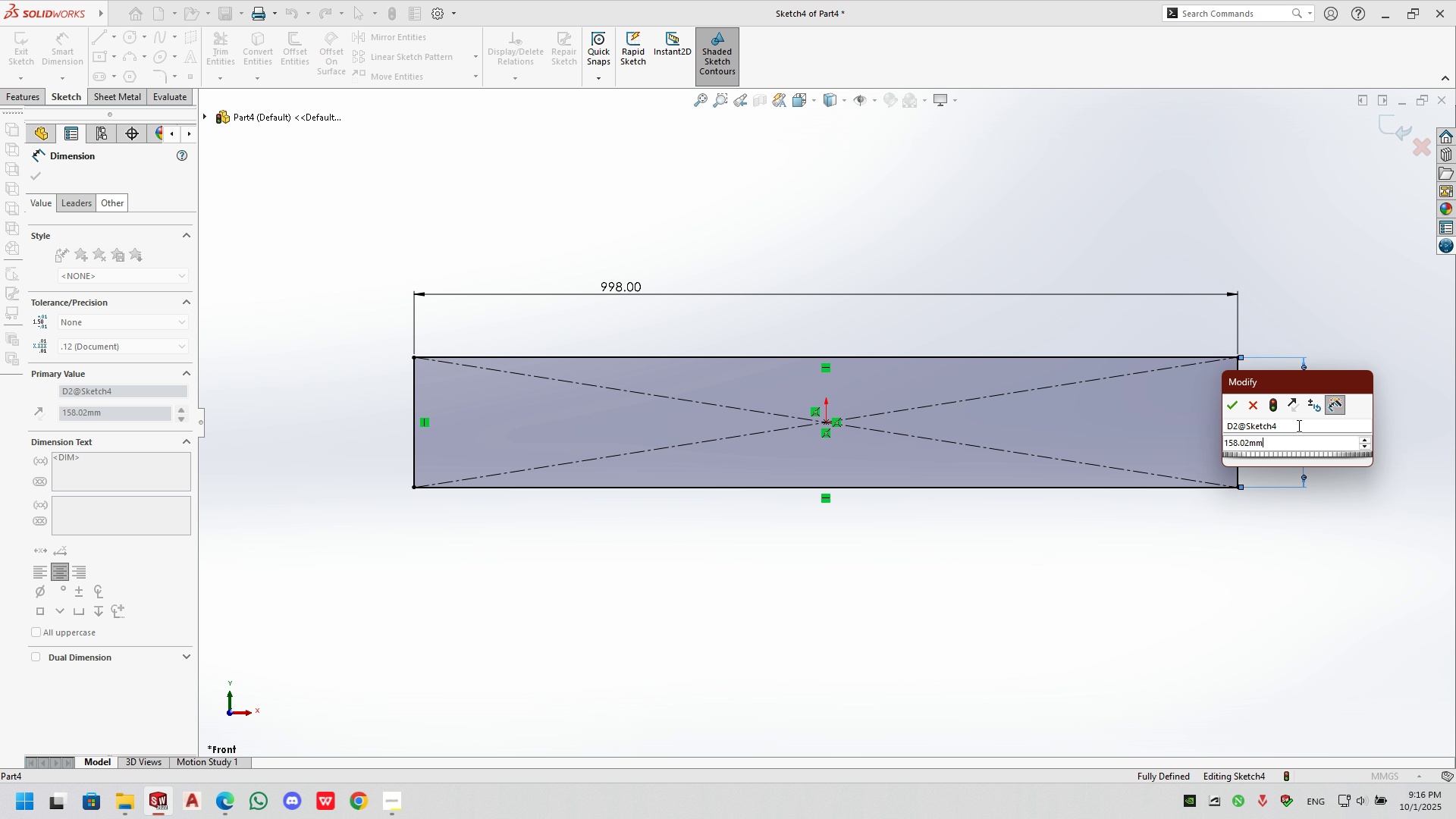 
key(ArrowRight)
 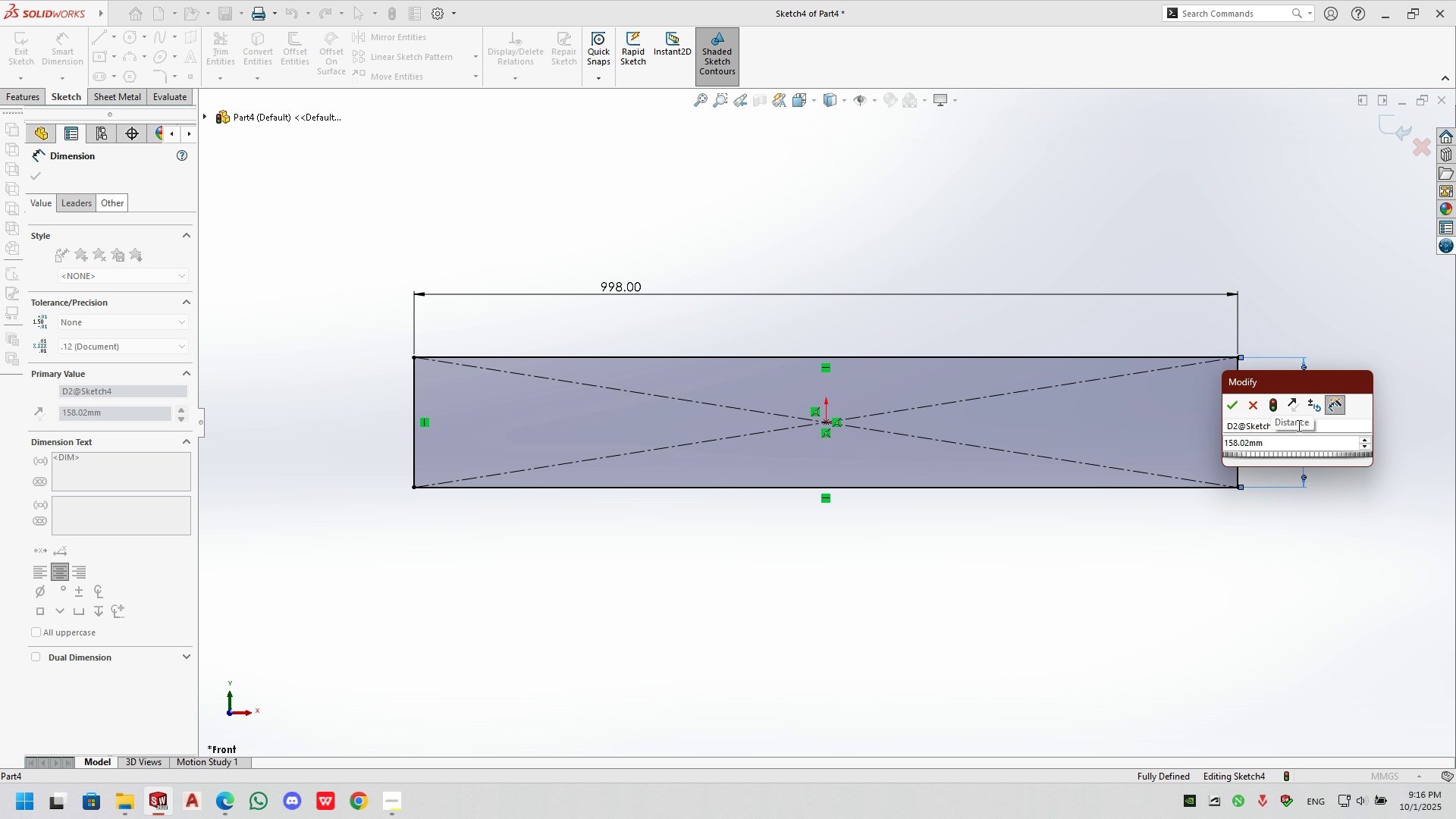 
key(Backspace)
 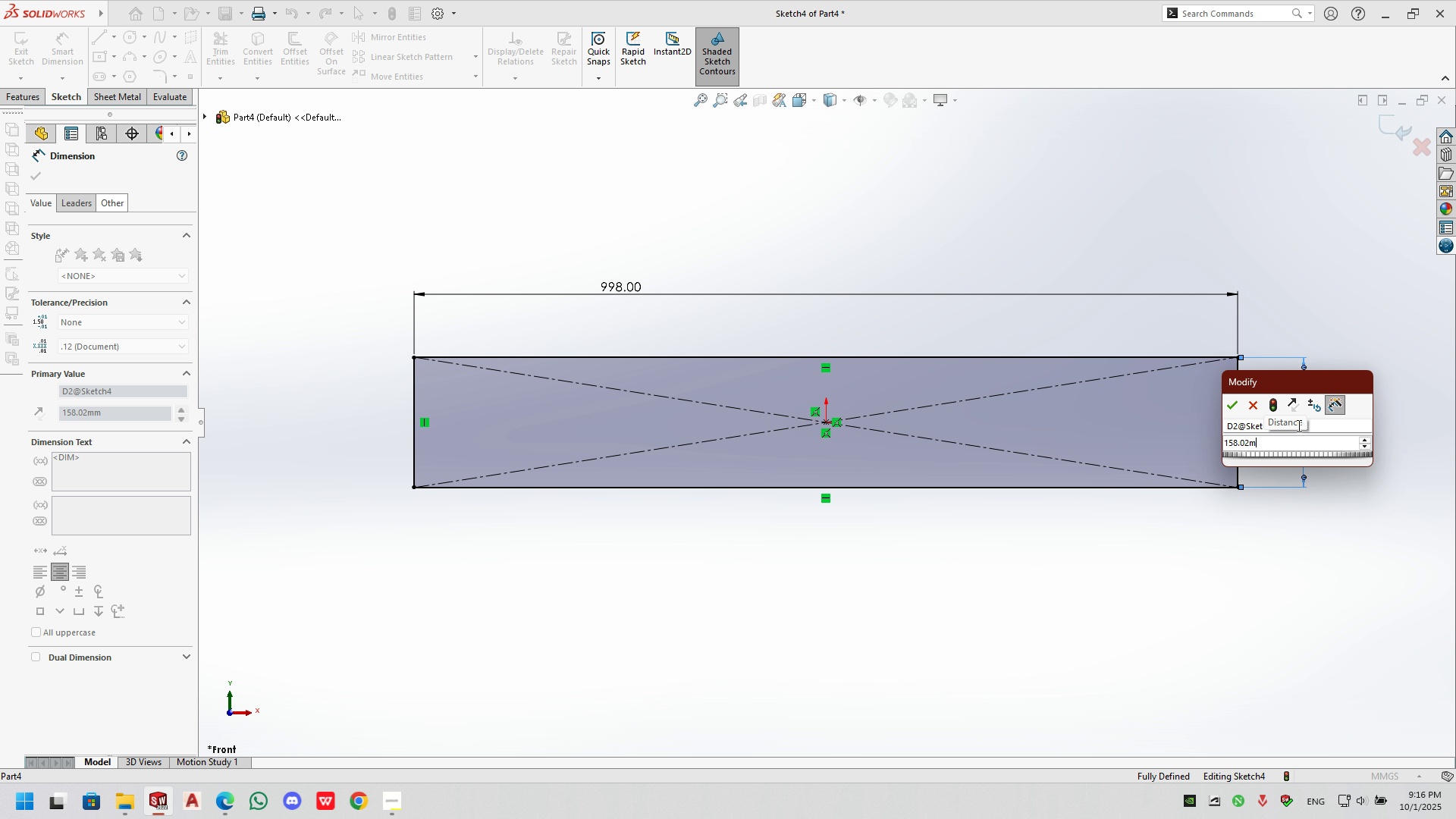 
key(Backspace)
 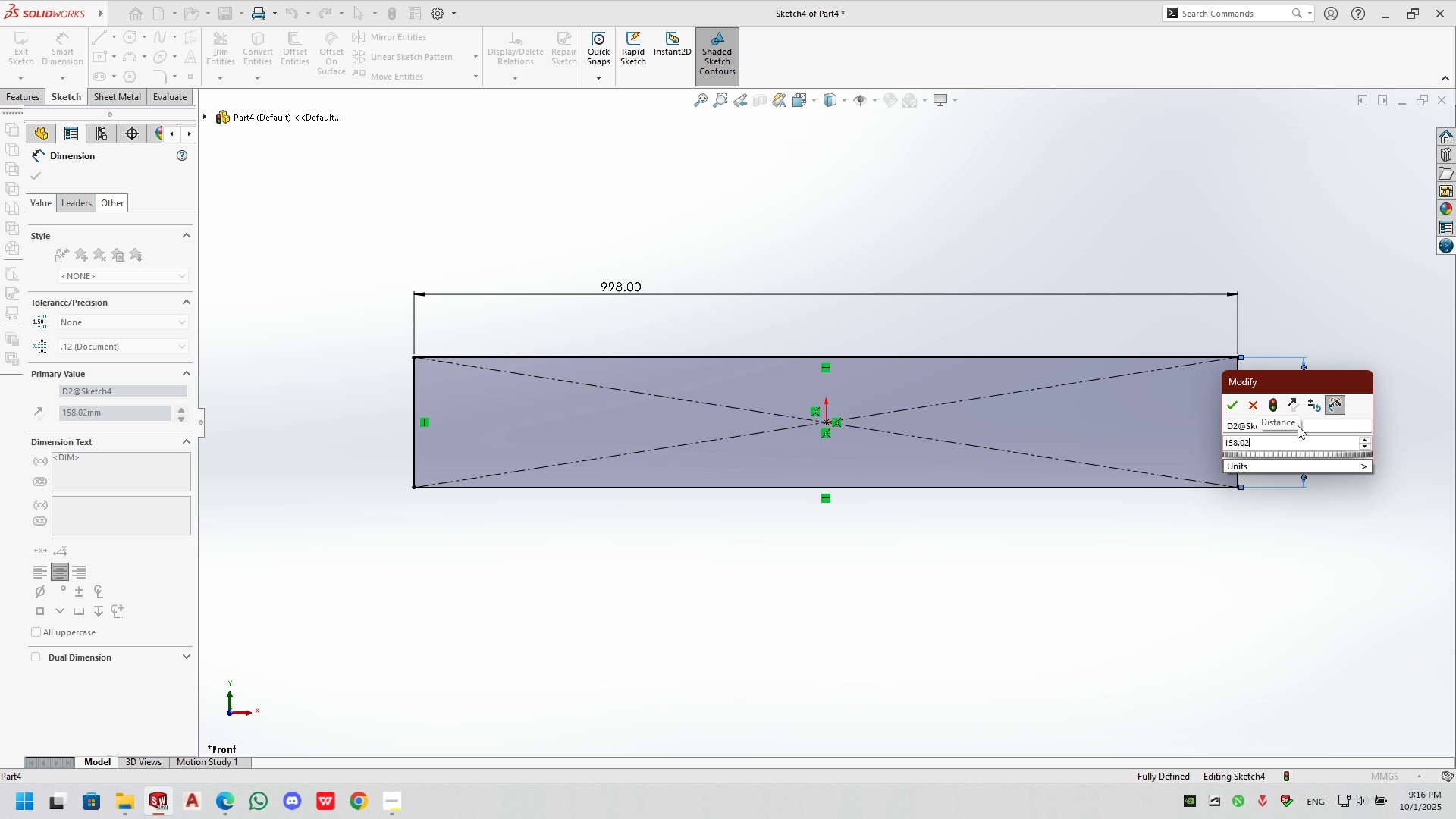 
key(NumpadDivide)
 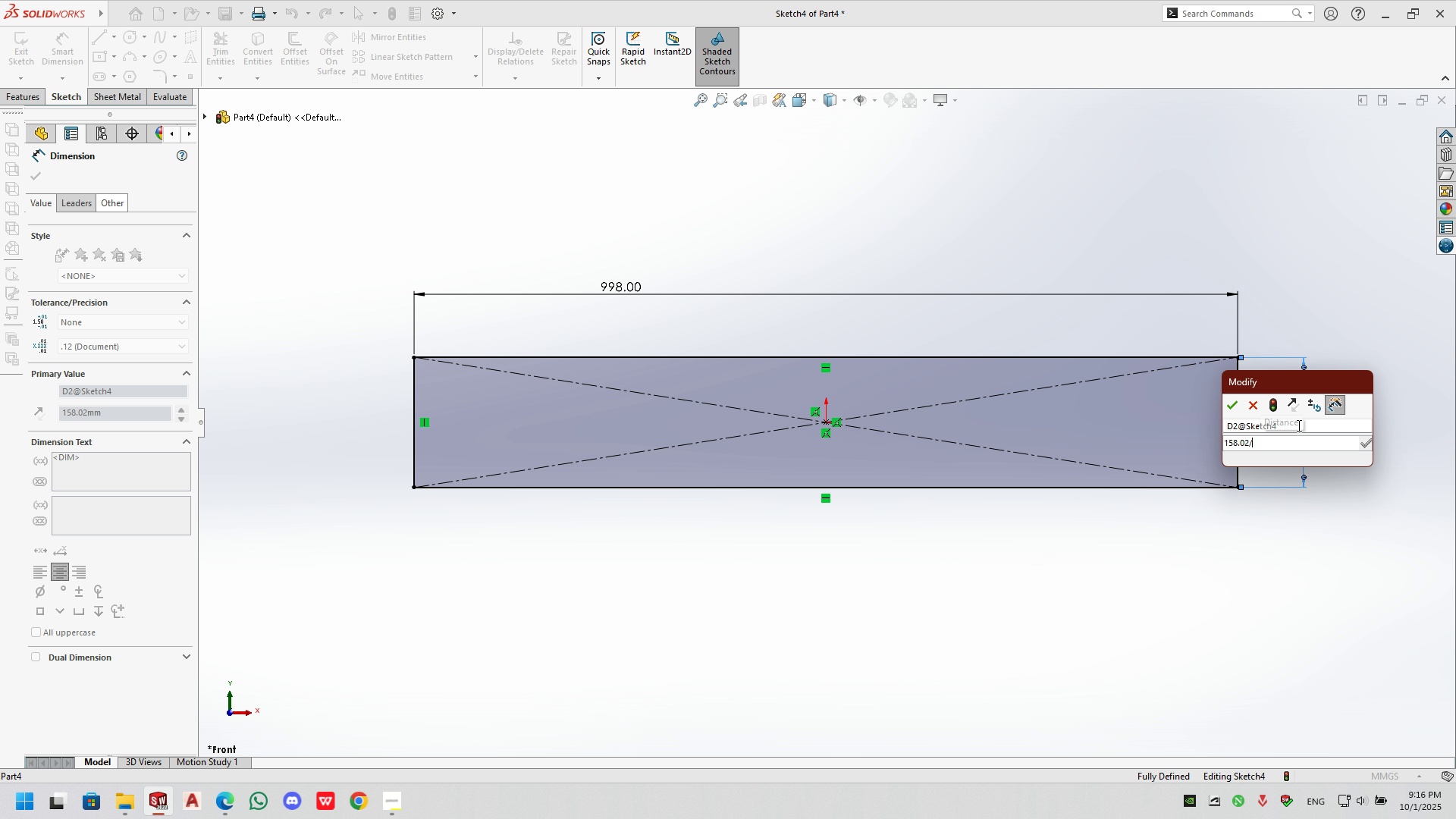 
key(Numpad2)
 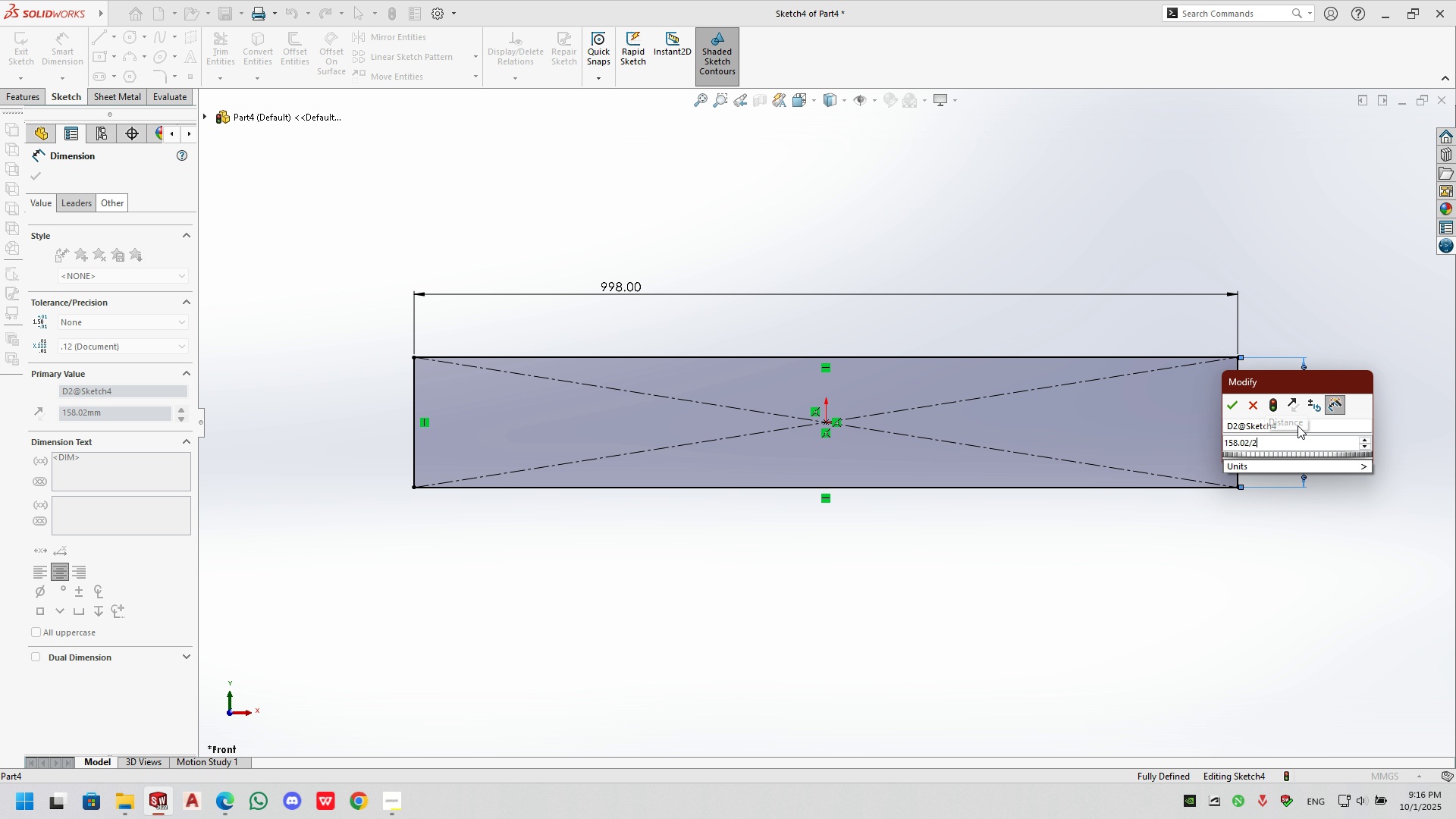 
key(NumpadEnter)
 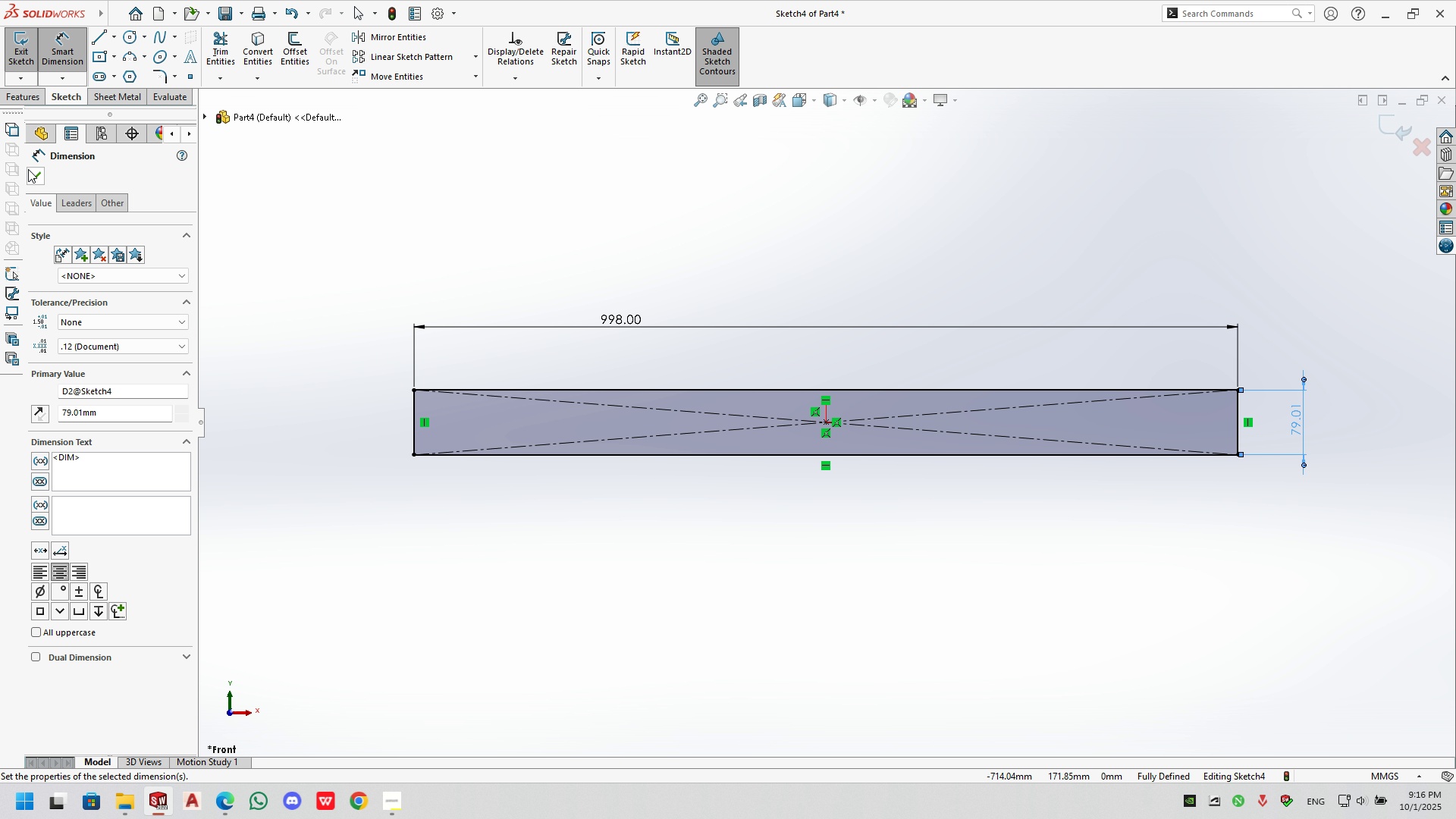 
left_click([29, 168])
 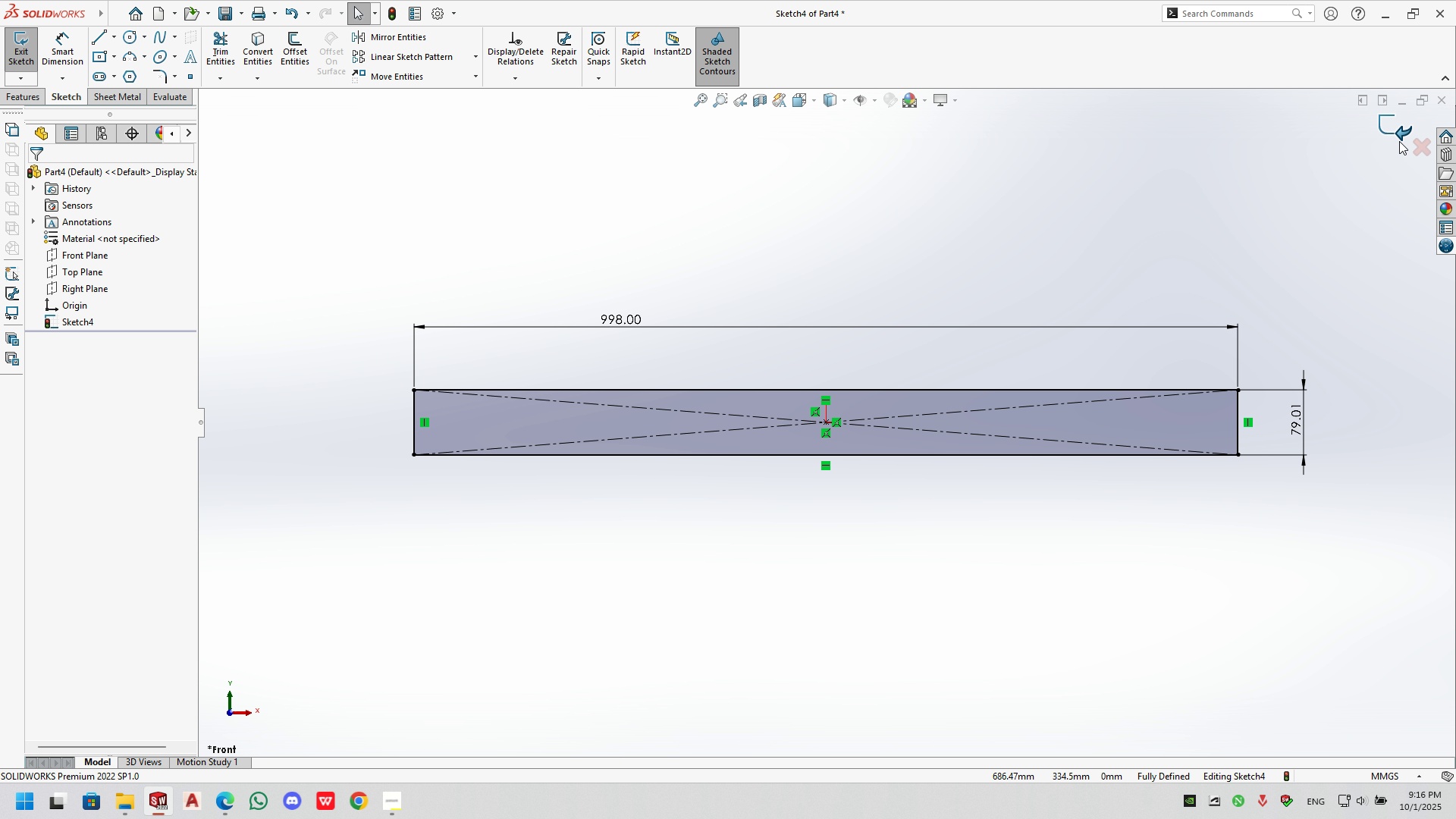 
left_click([1388, 126])
 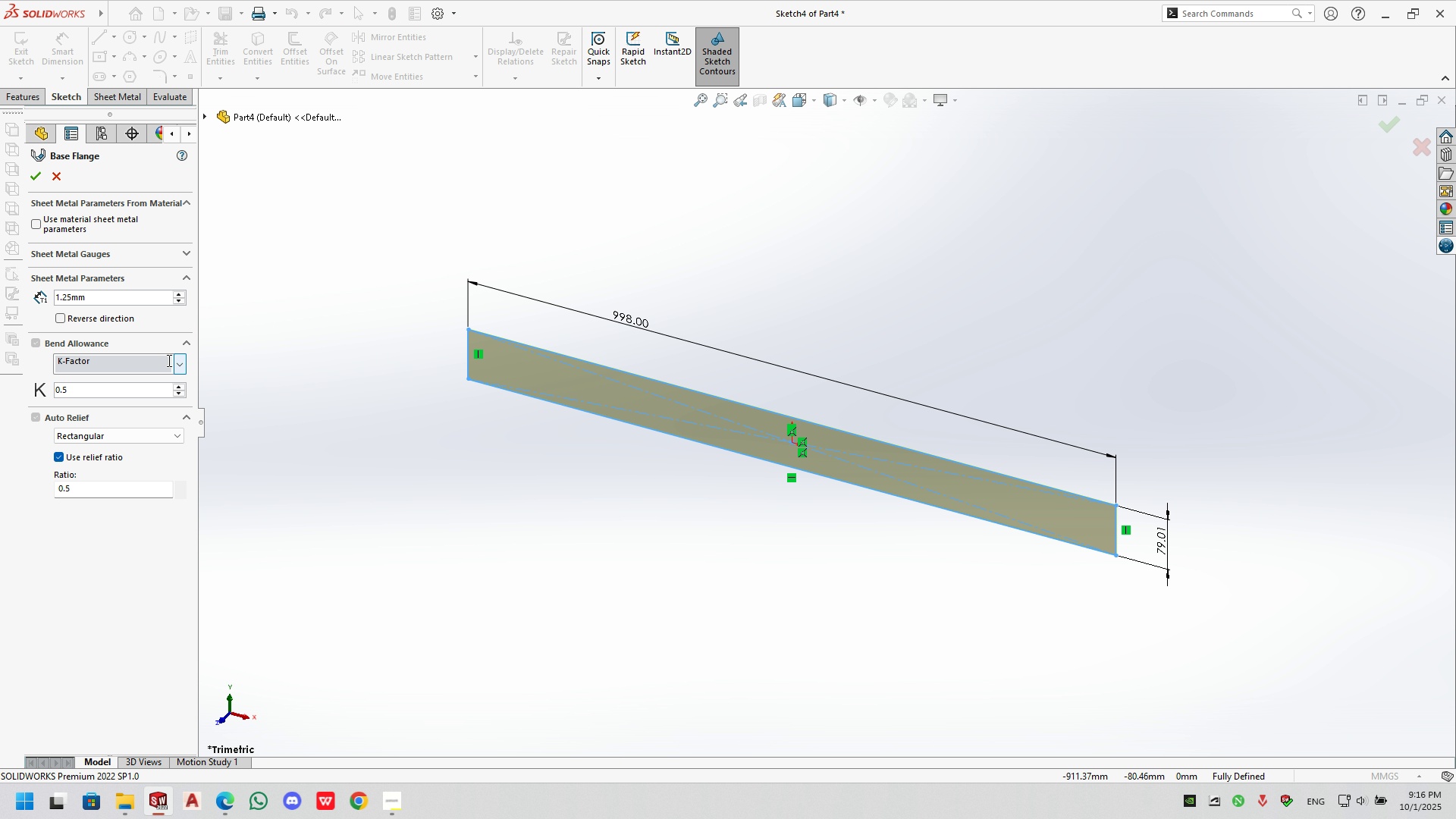 
wait(6.51)
 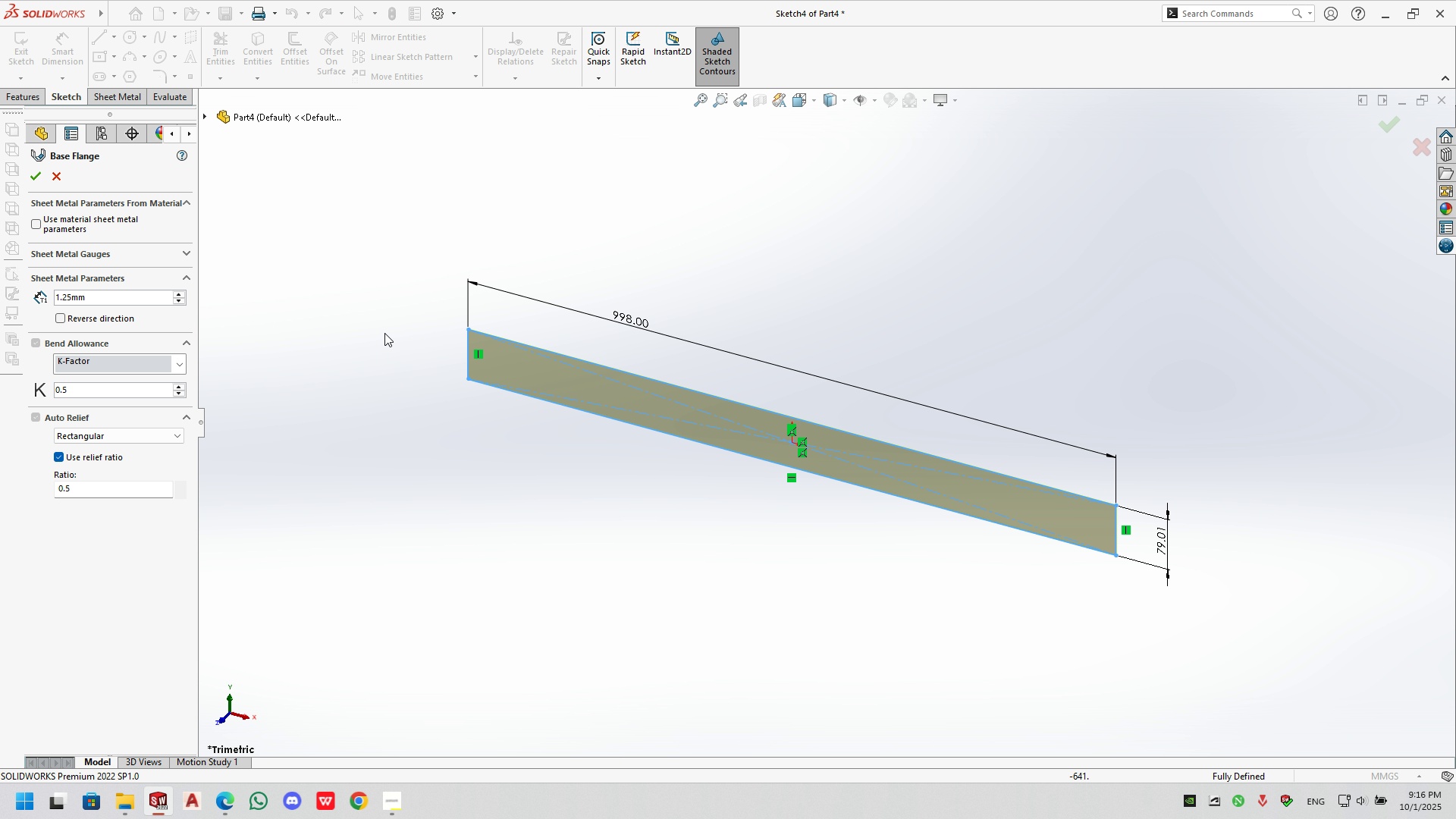 
left_click([35, 180])
 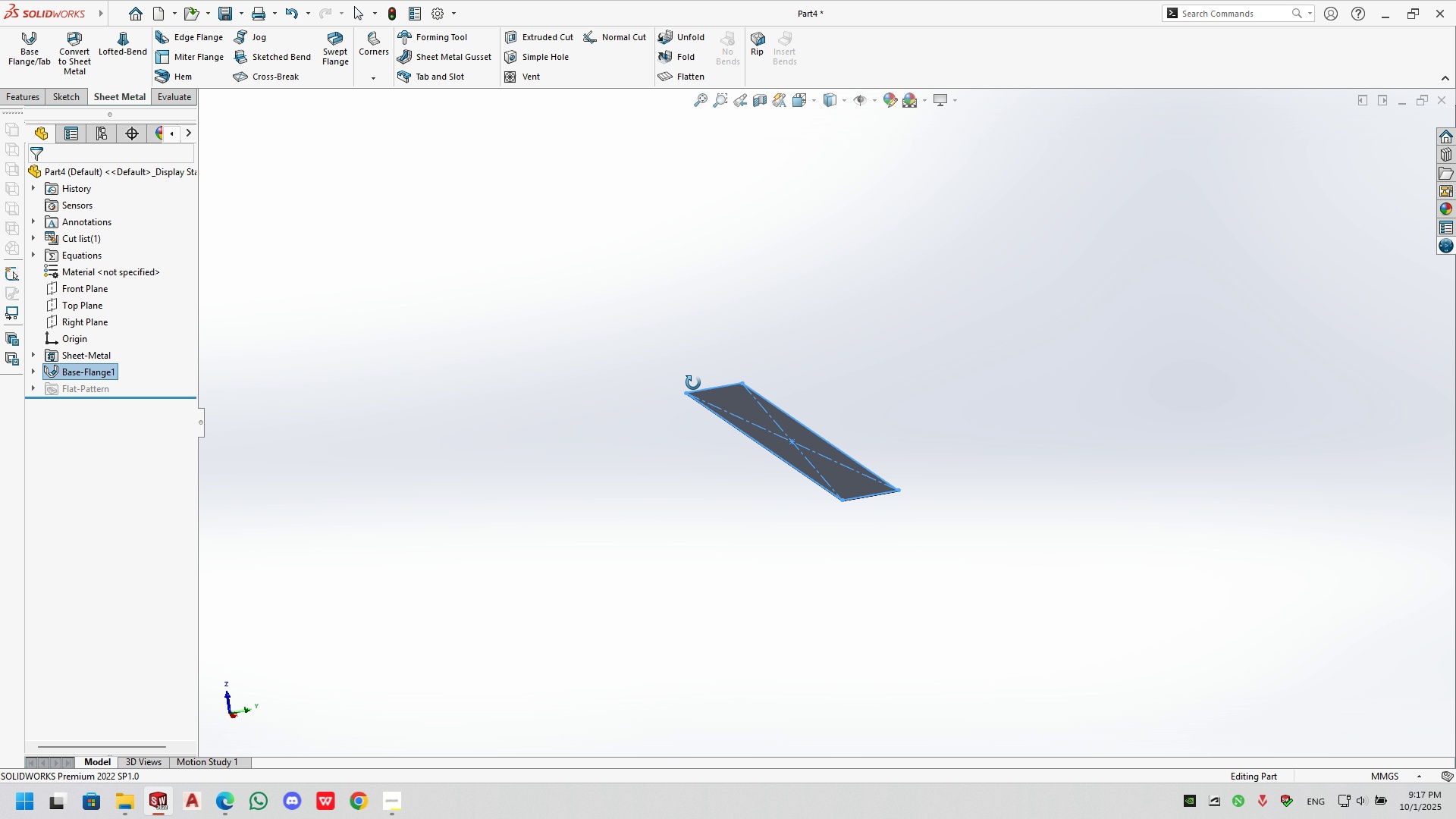 
wait(13.17)
 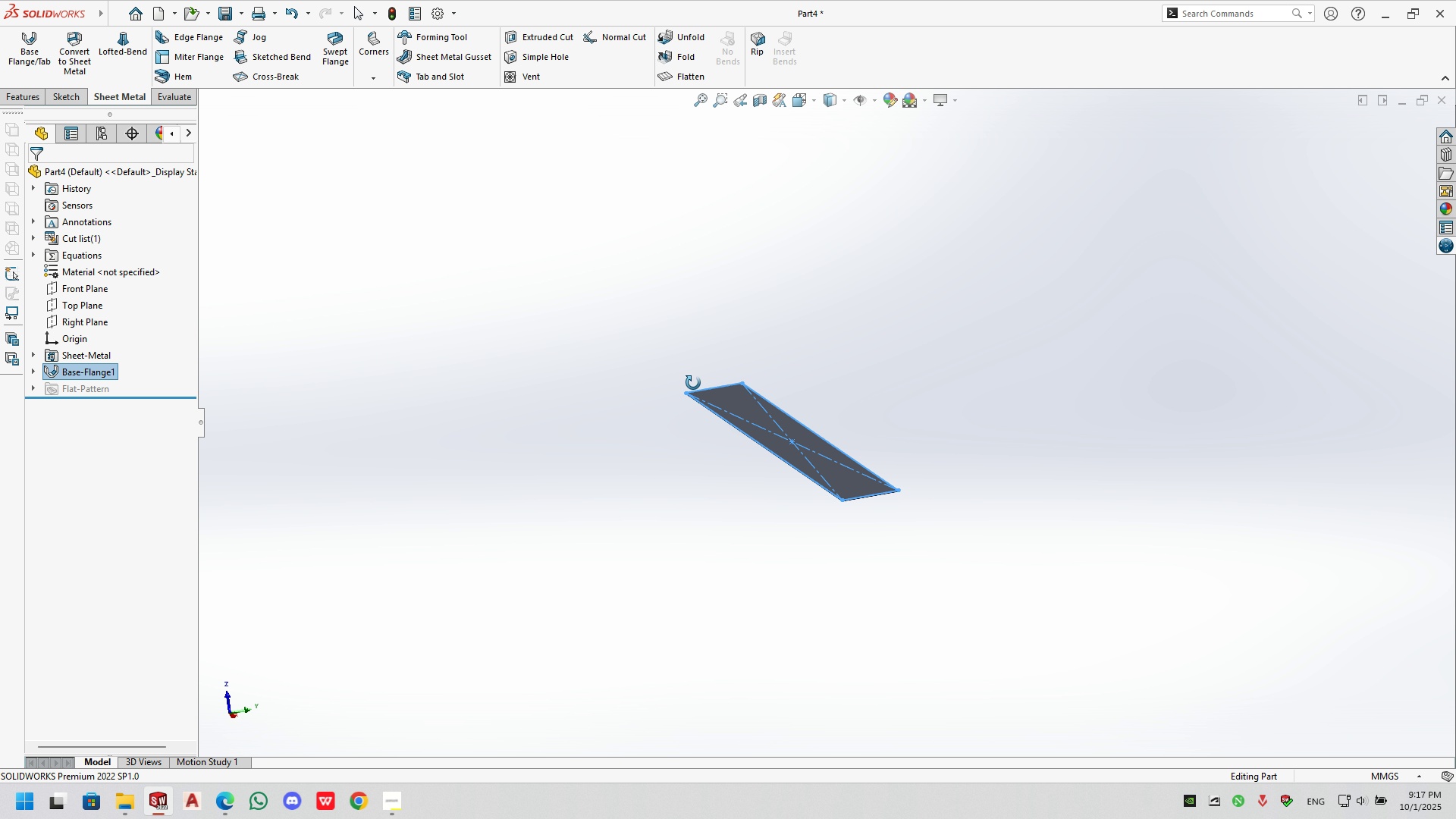 
left_click([842, 162])
 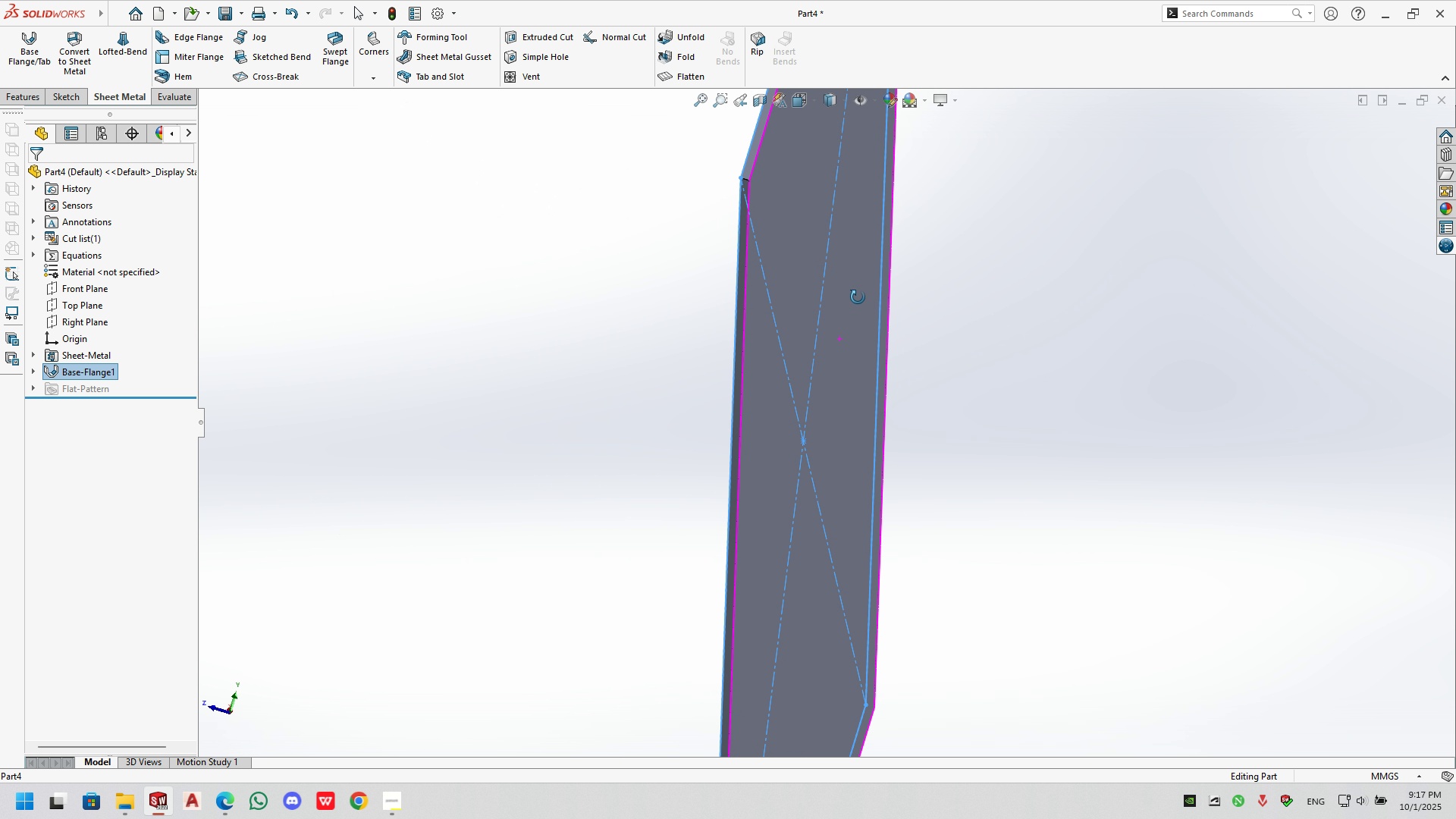 
scroll: coordinate [761, 562], scroll_direction: up, amount: 10.0
 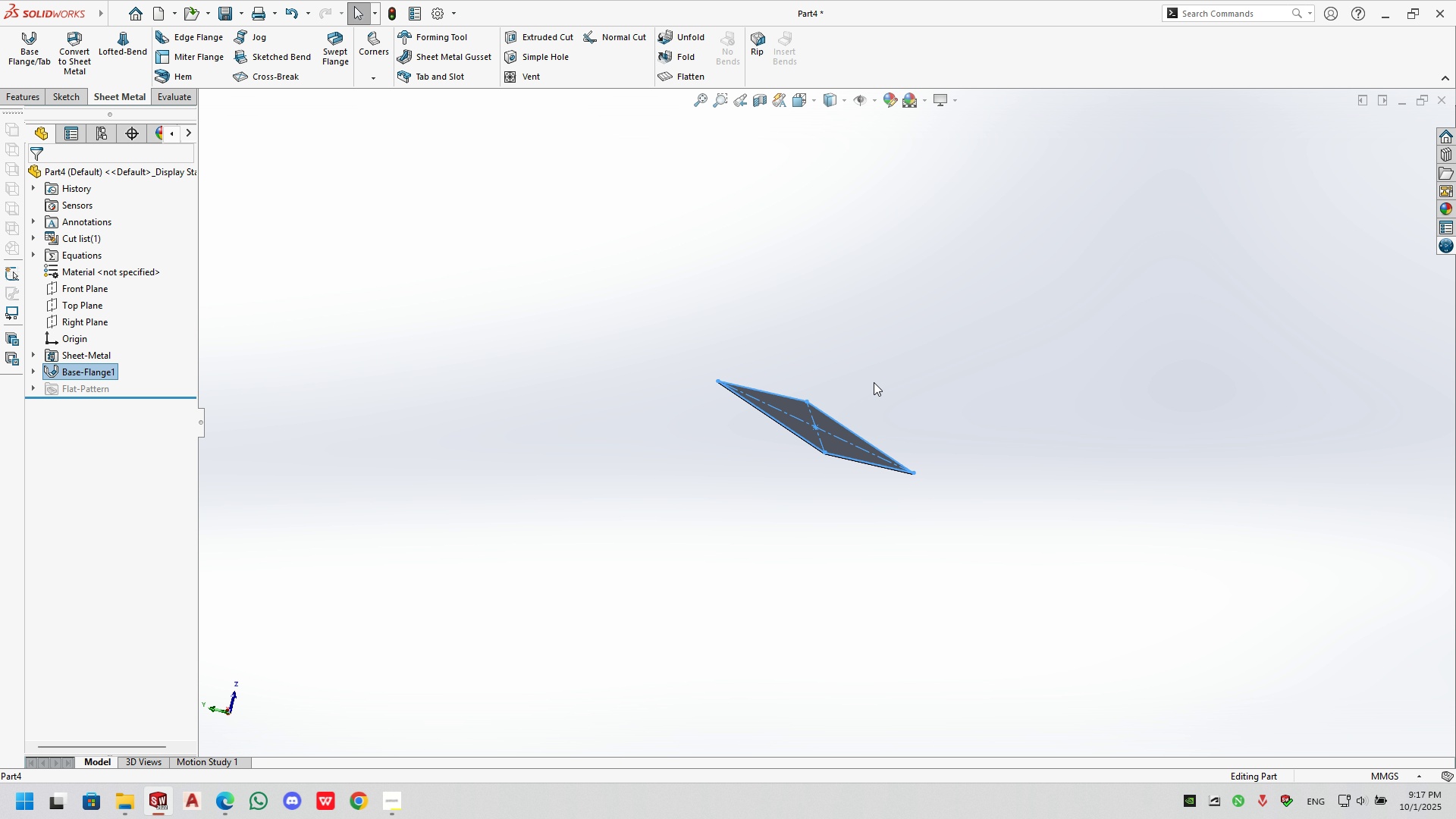 
scroll: coordinate [789, 414], scroll_direction: down, amount: 5.0
 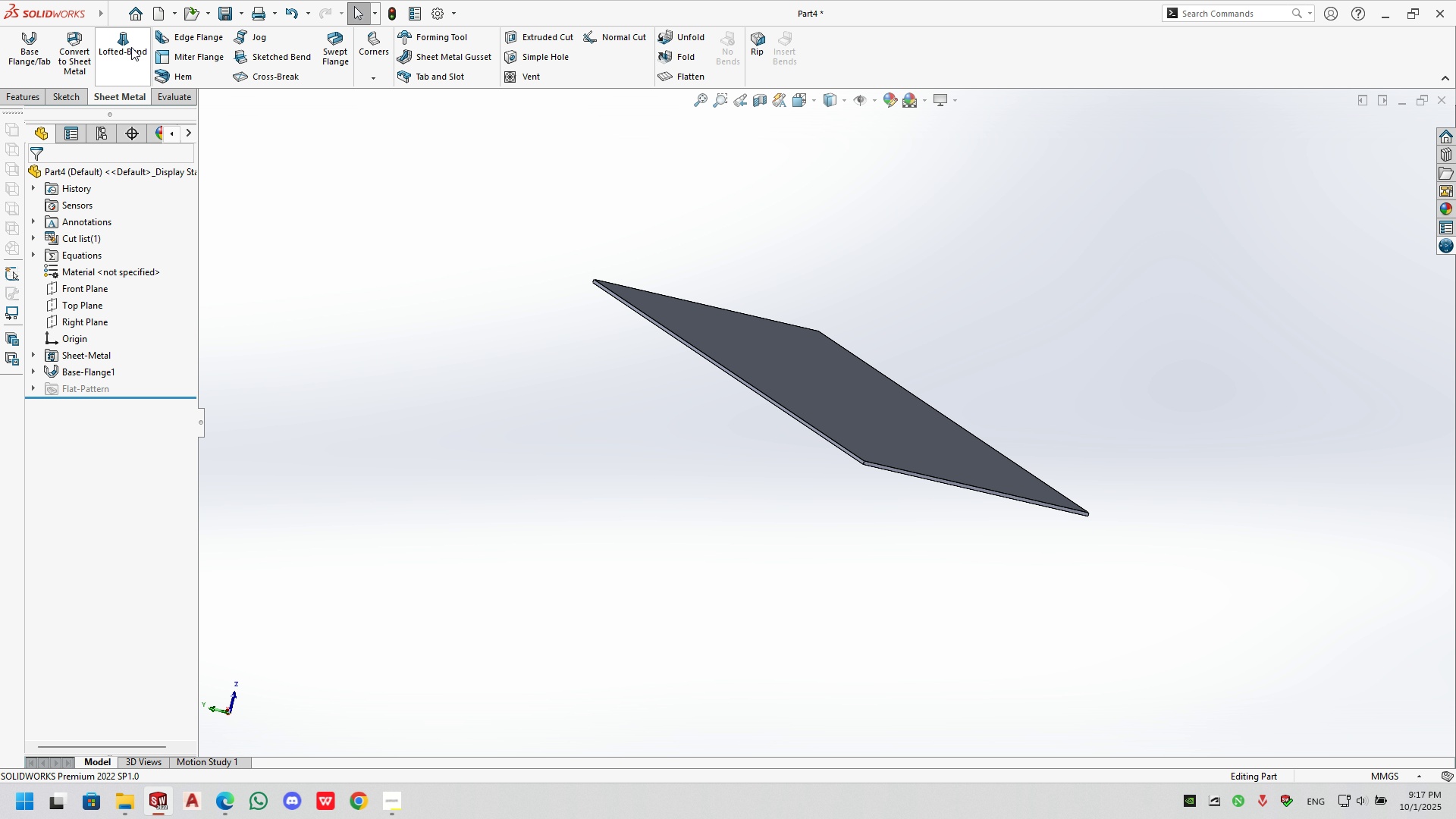 
left_click([175, 35])
 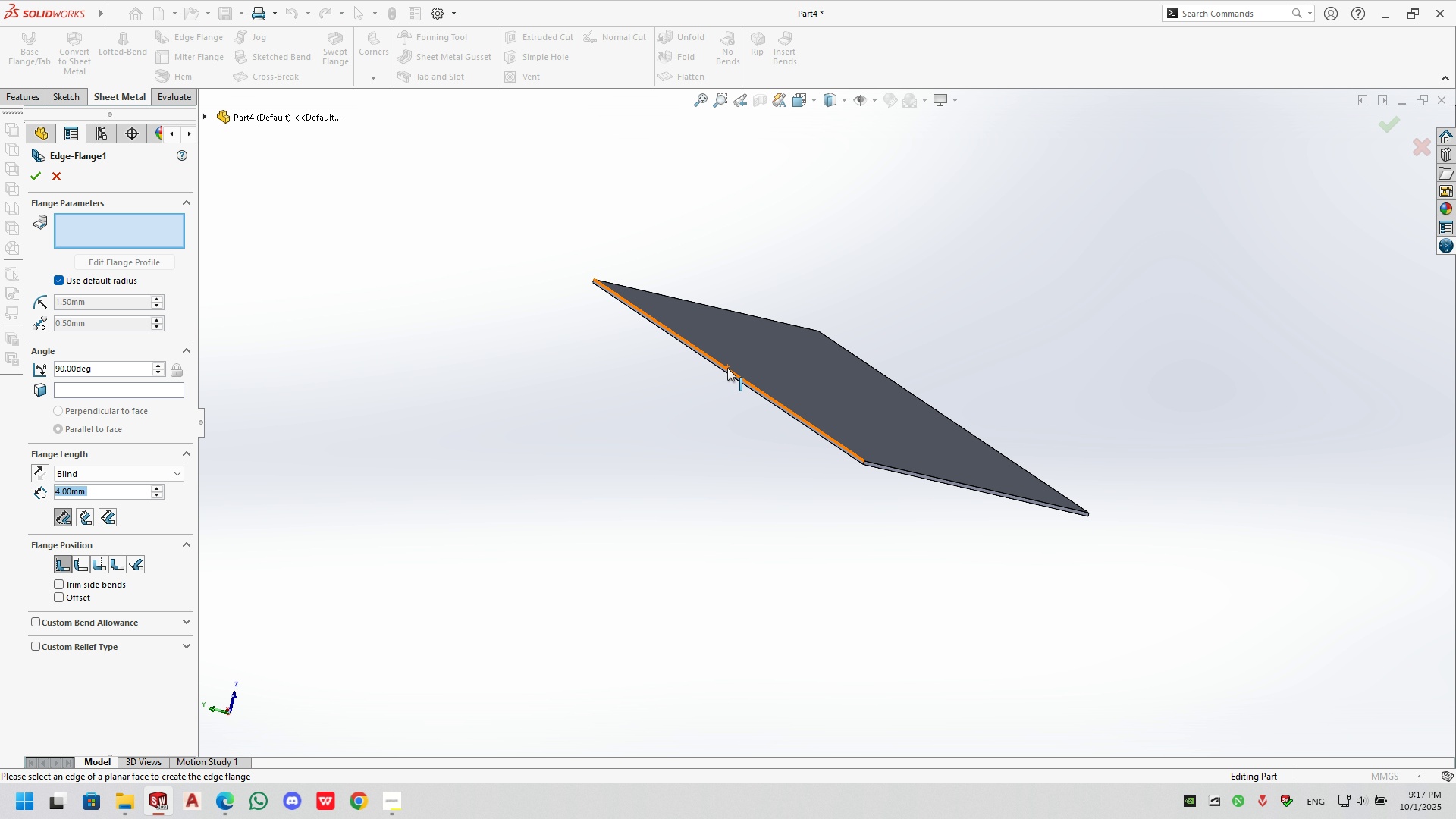 
left_click([727, 368])
 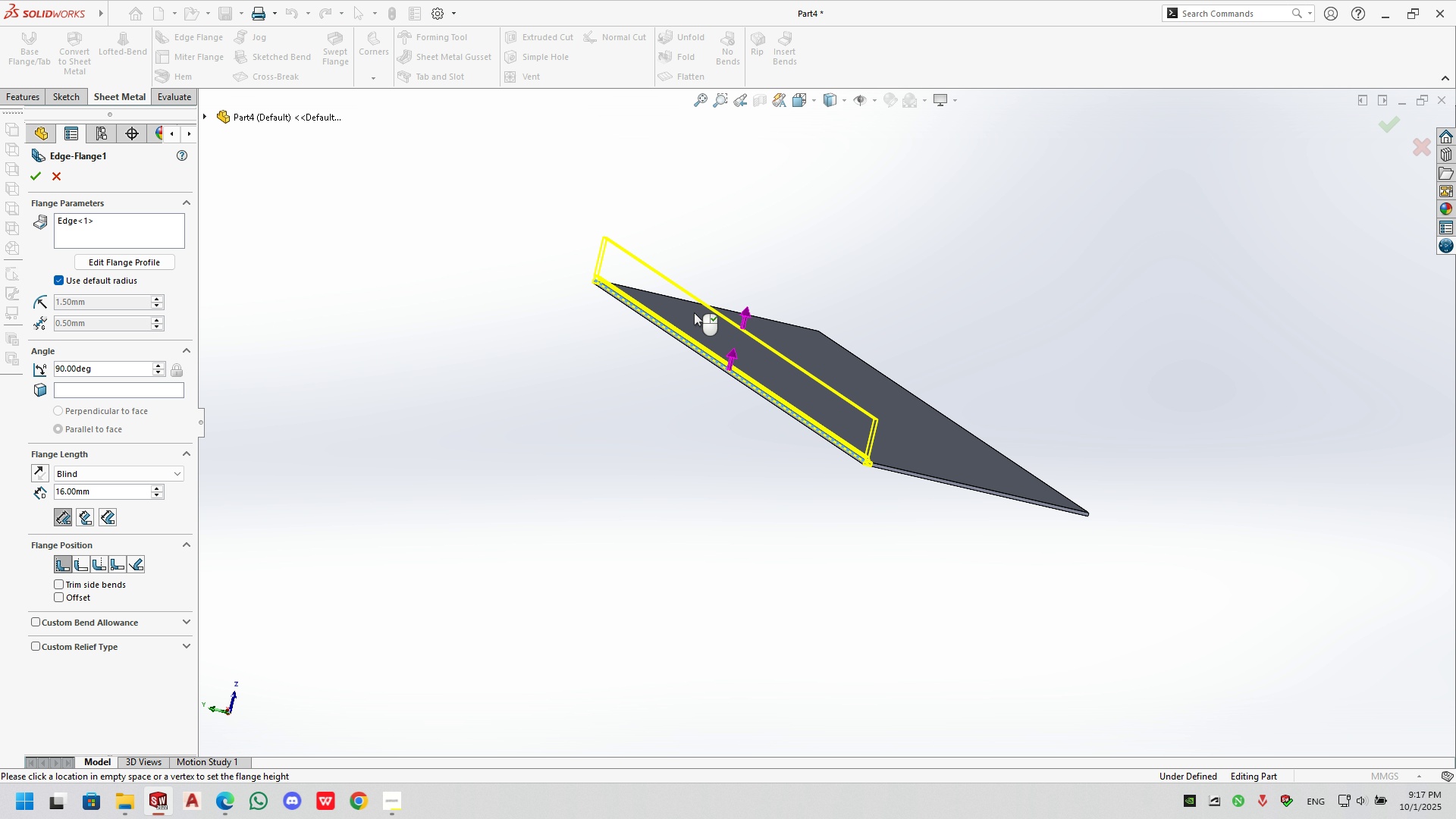 
left_click([694, 312])
 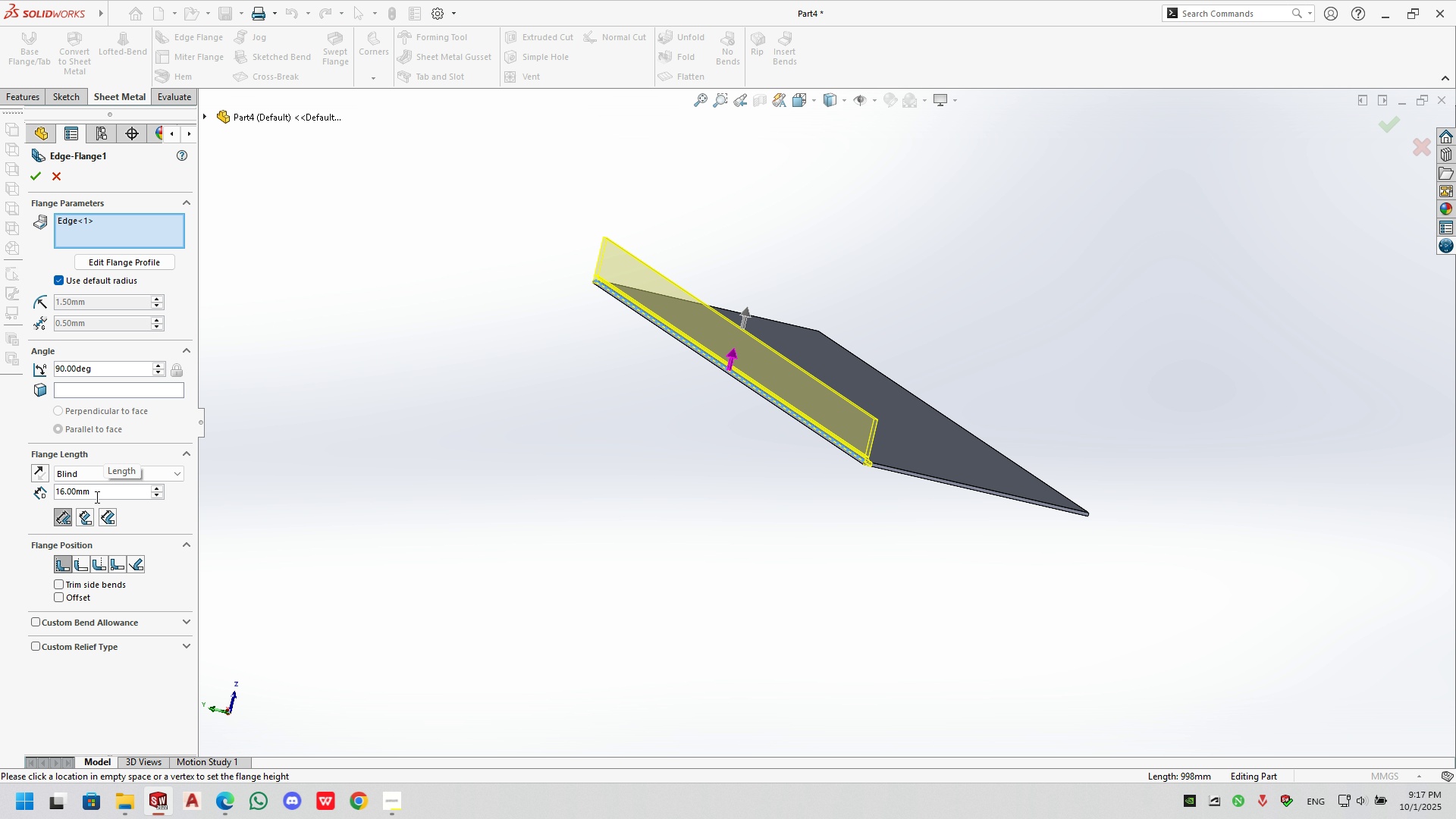 
double_click([96, 497])
 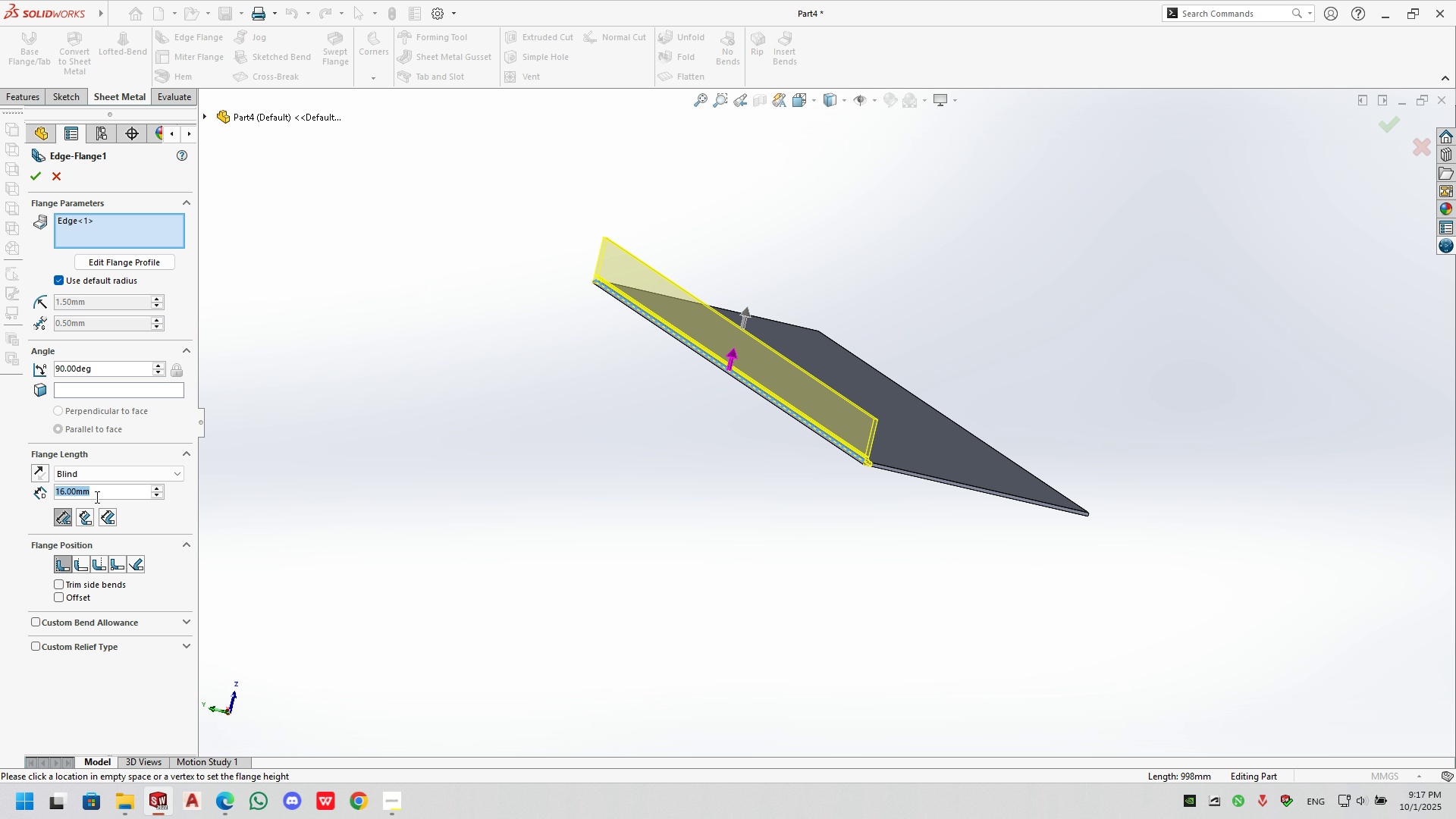 
key(Numpad1)
 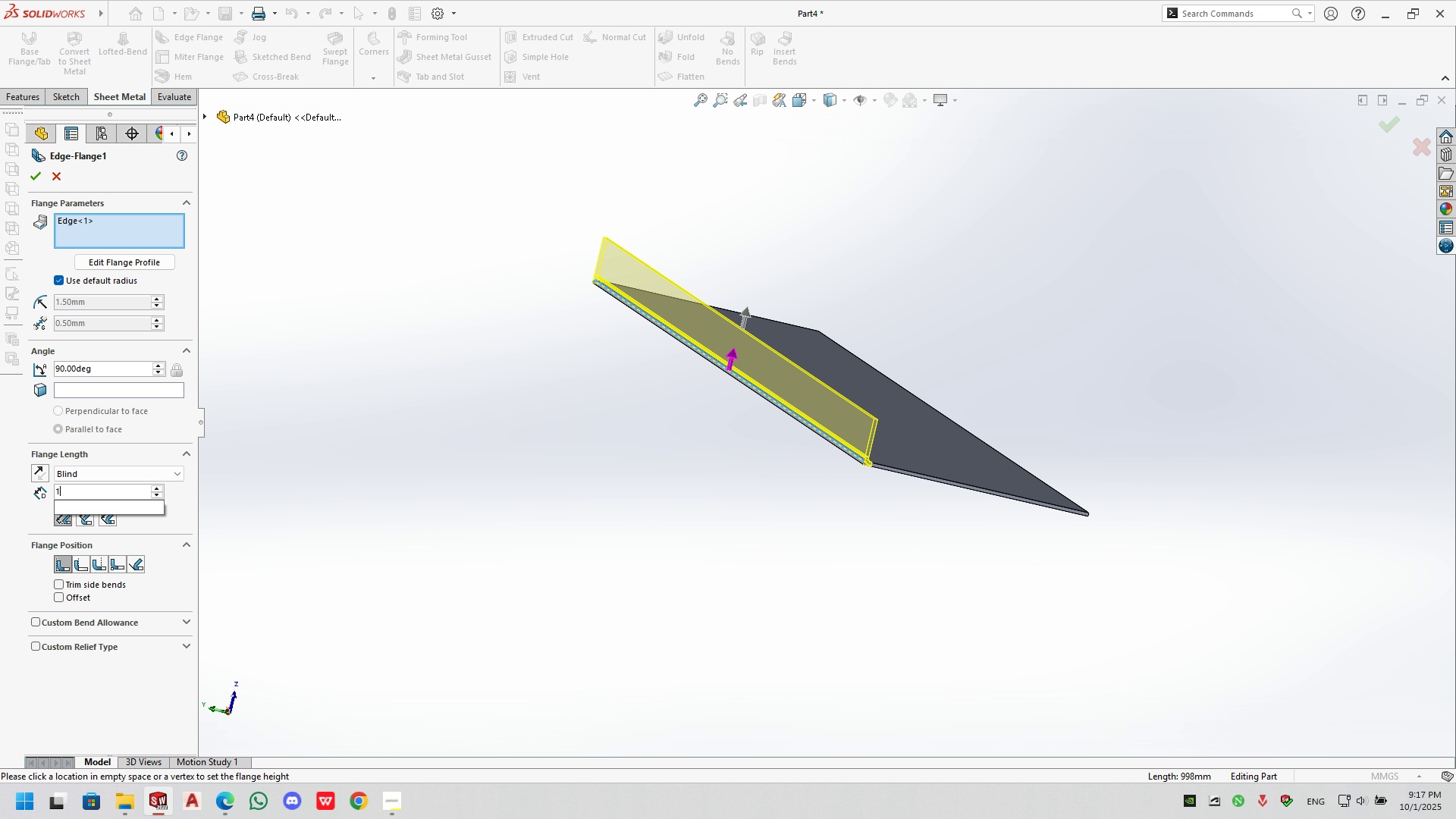 
key(Numpad5)
 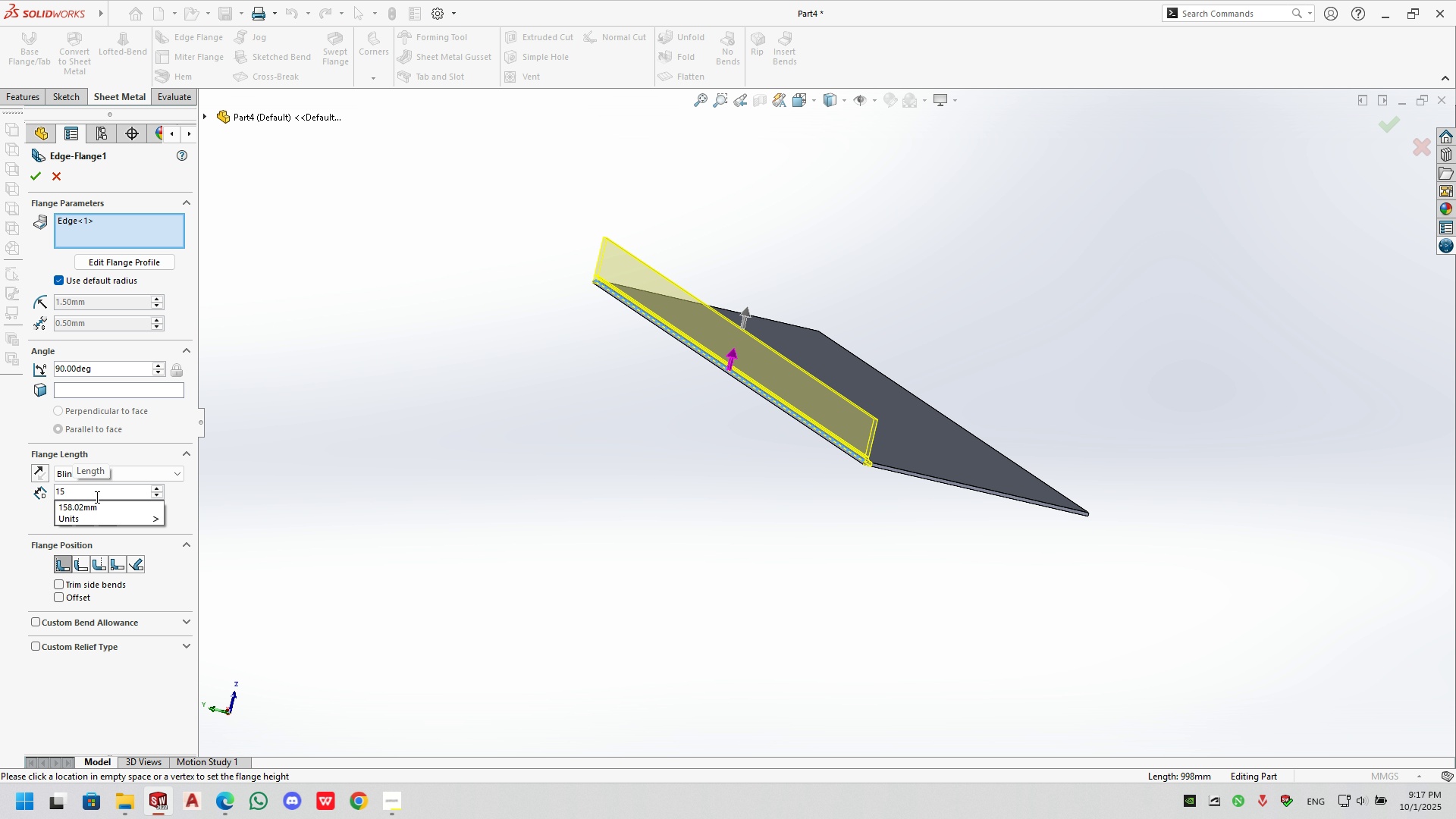 
key(NumpadEnter)
 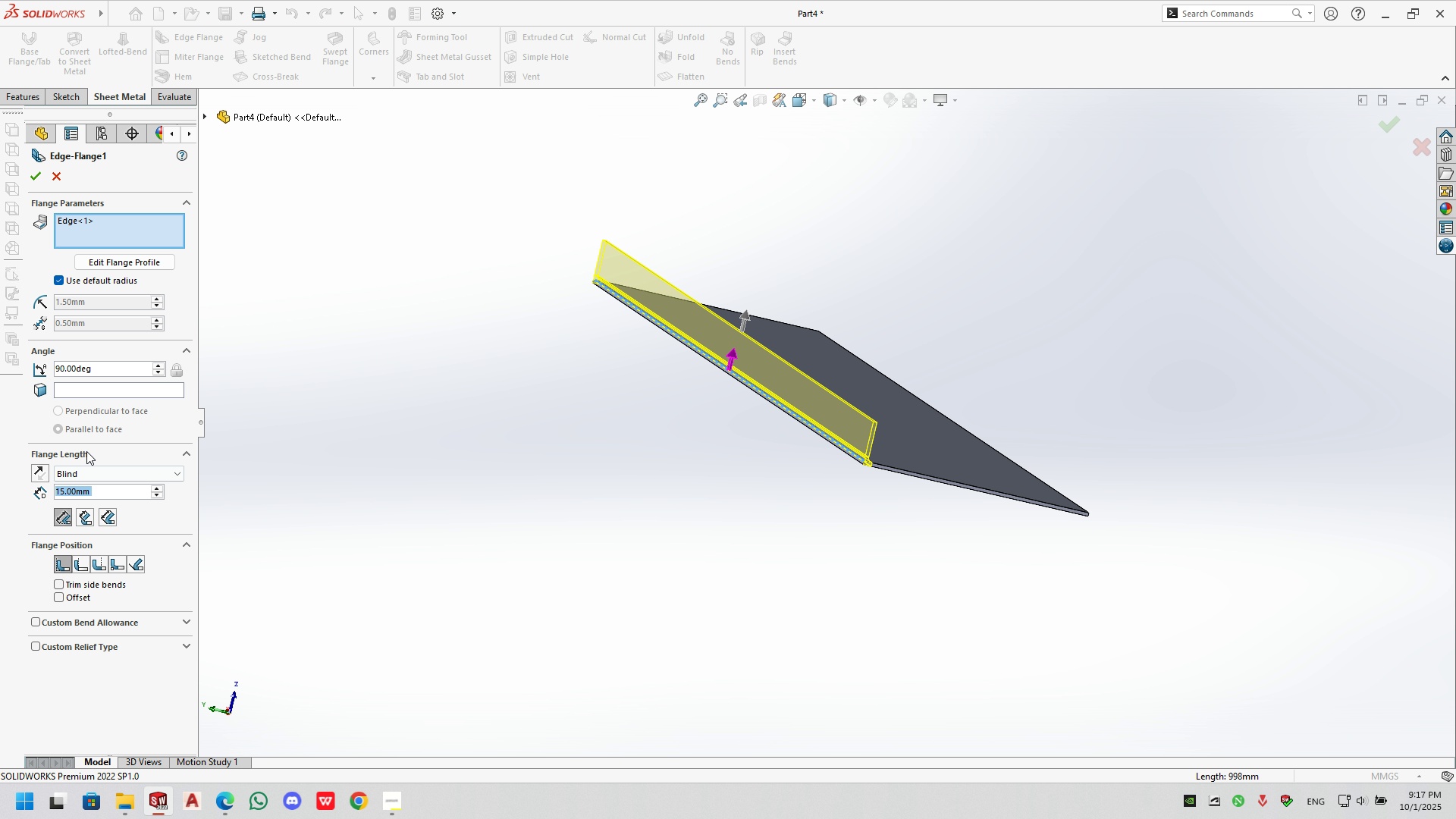 
double_click([85, 373])
 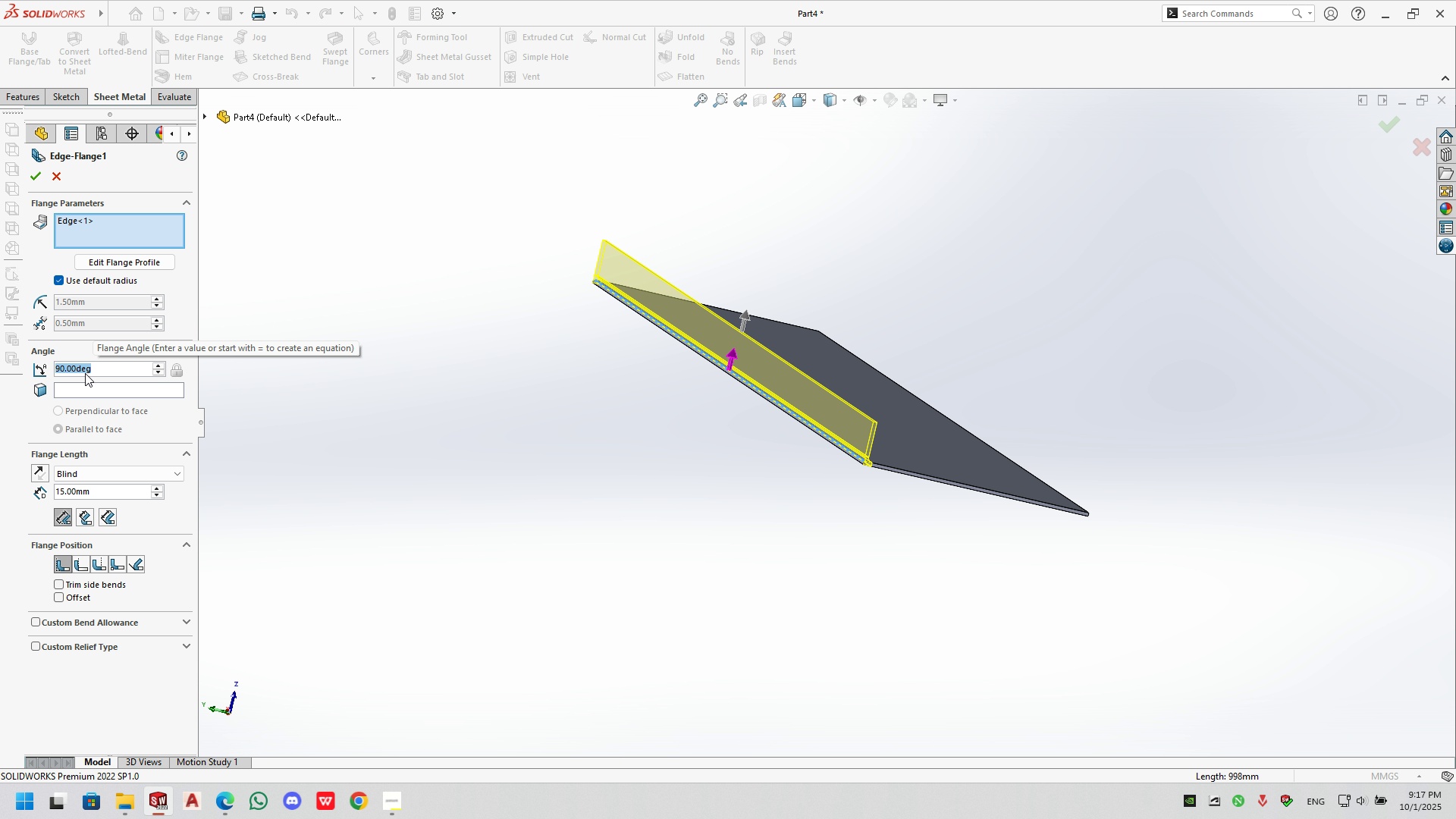 
key(Numpad4)
 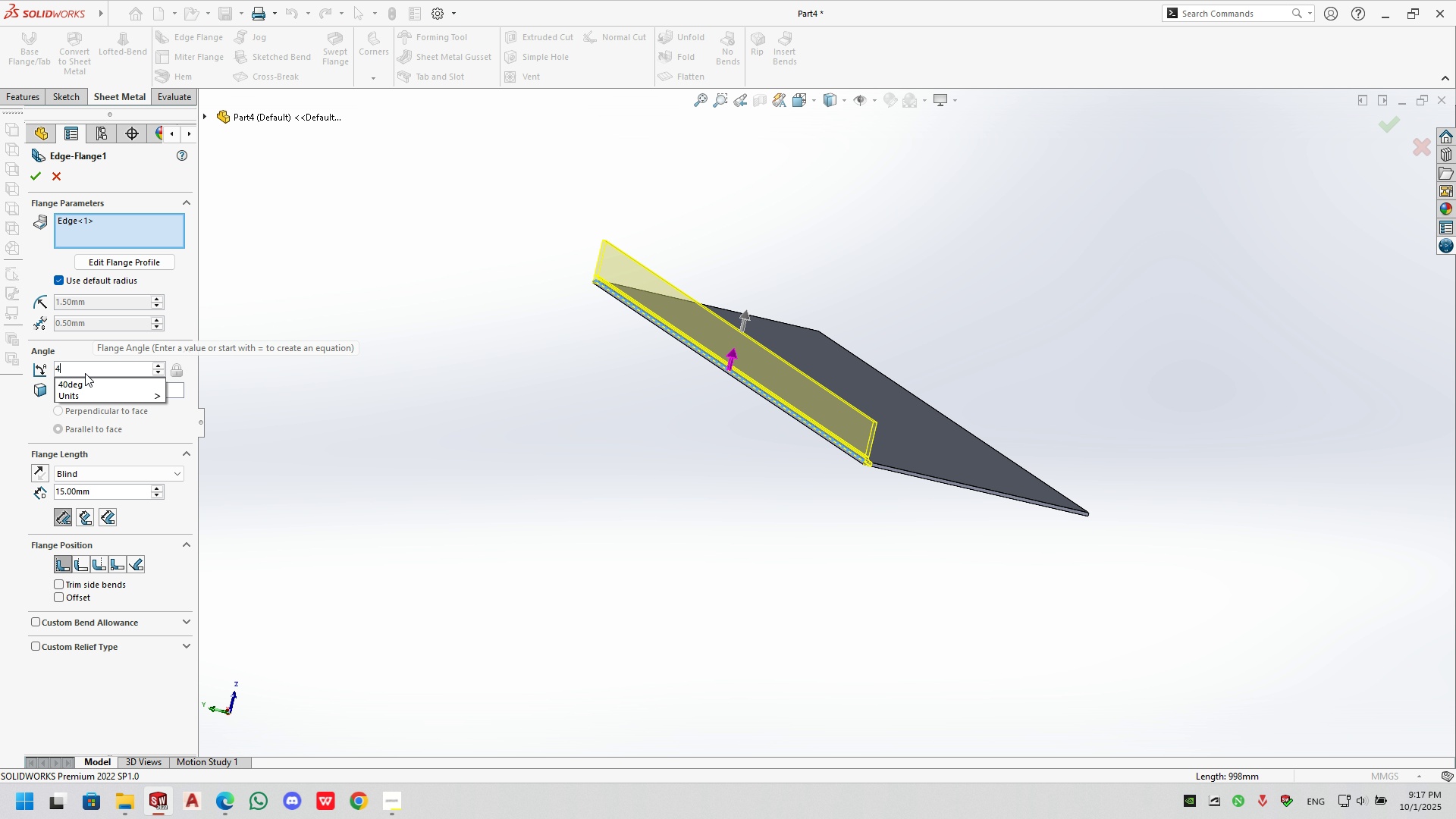 
key(Numpad5)
 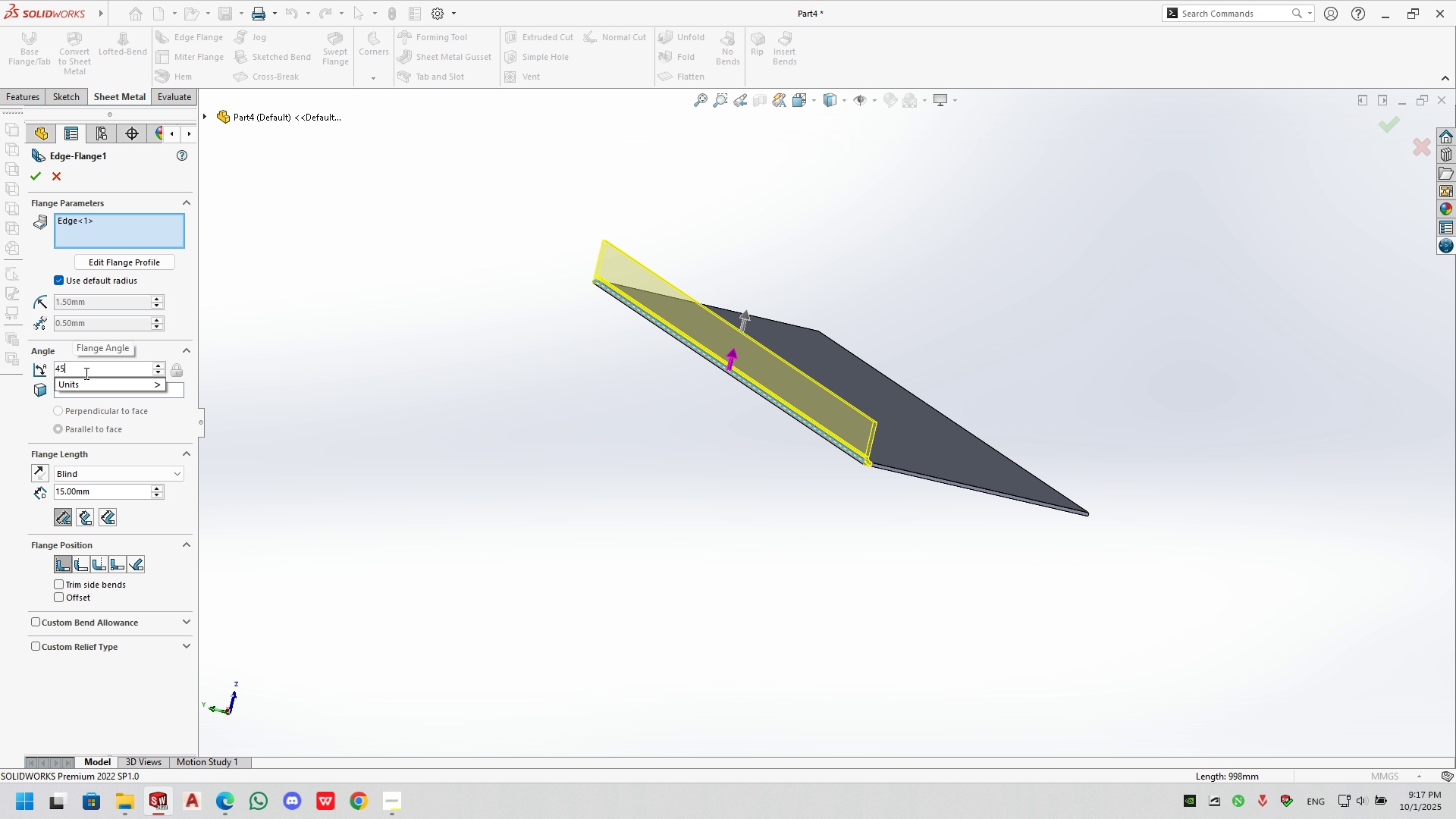 
key(NumpadEnter)
 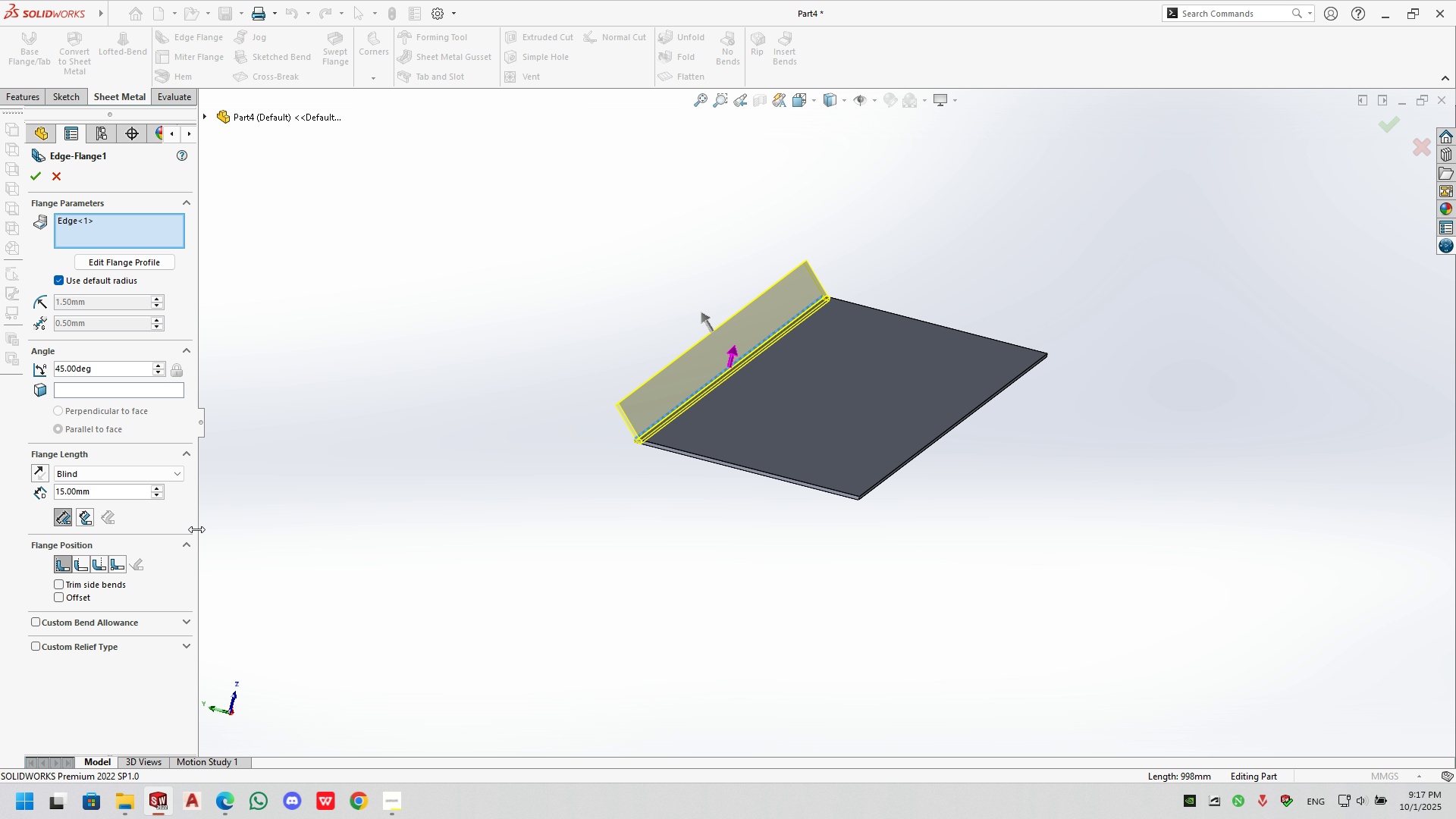 
wait(7.18)
 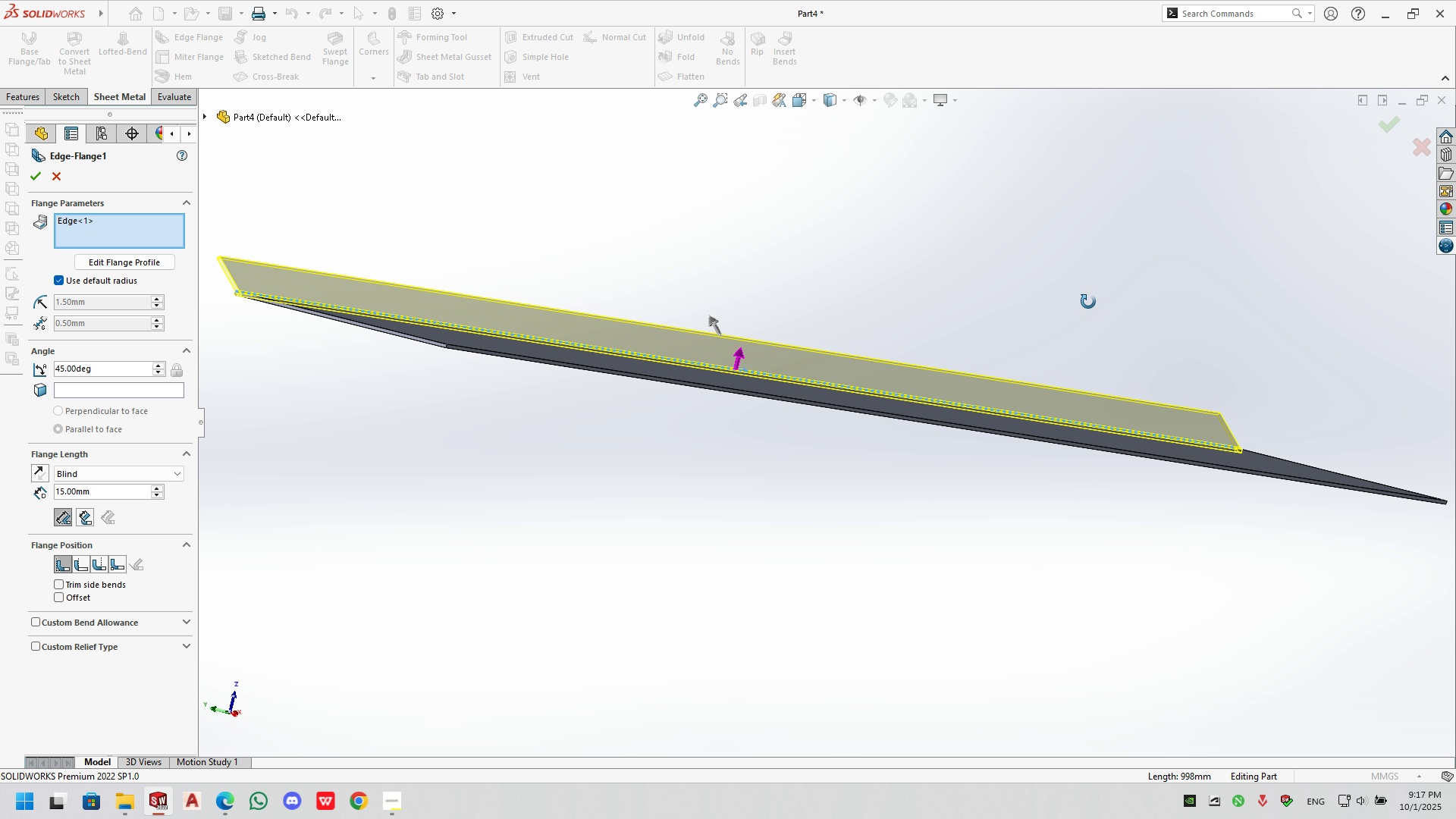 
double_click([102, 373])
 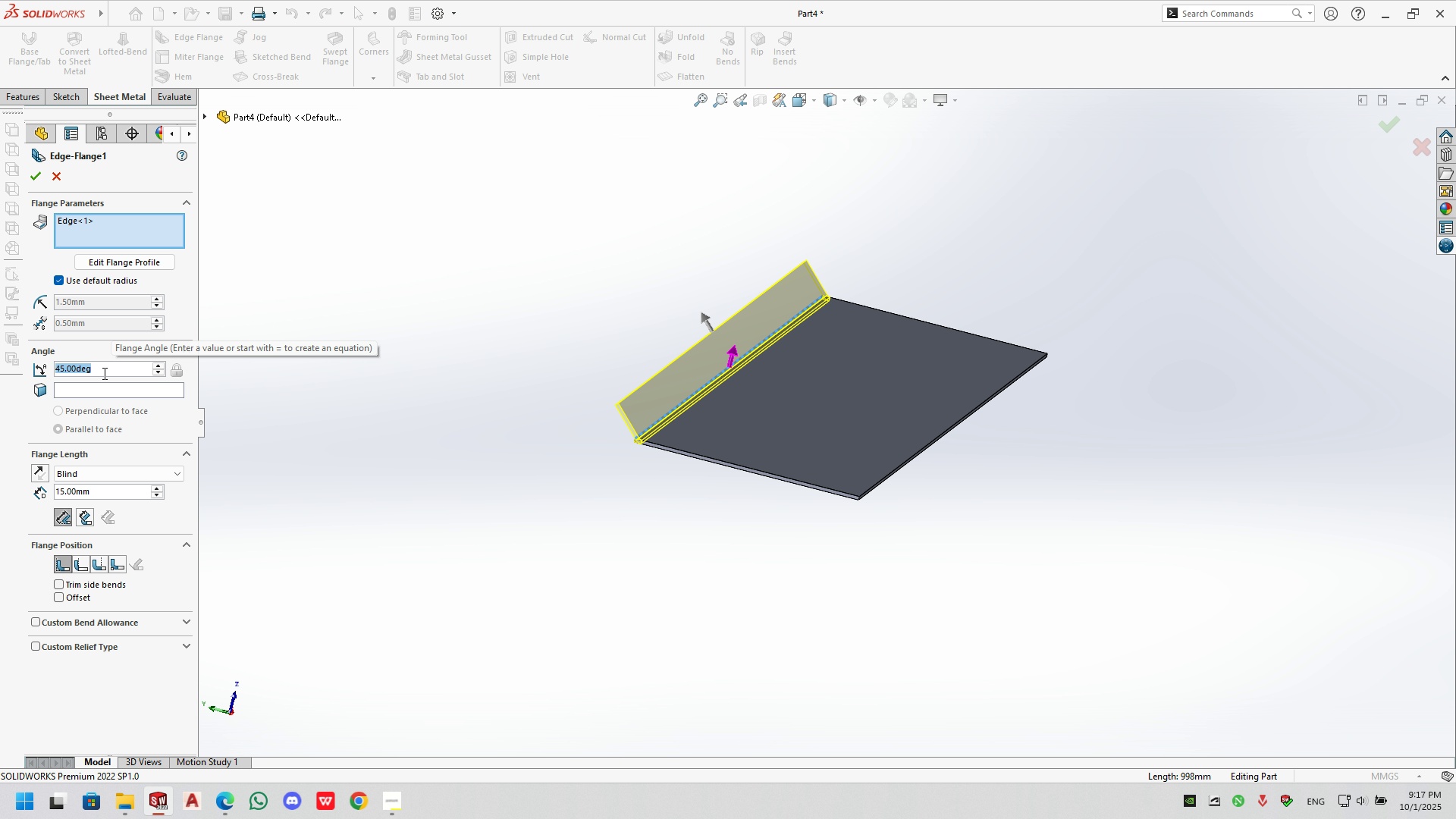 
key(Numpad3)
 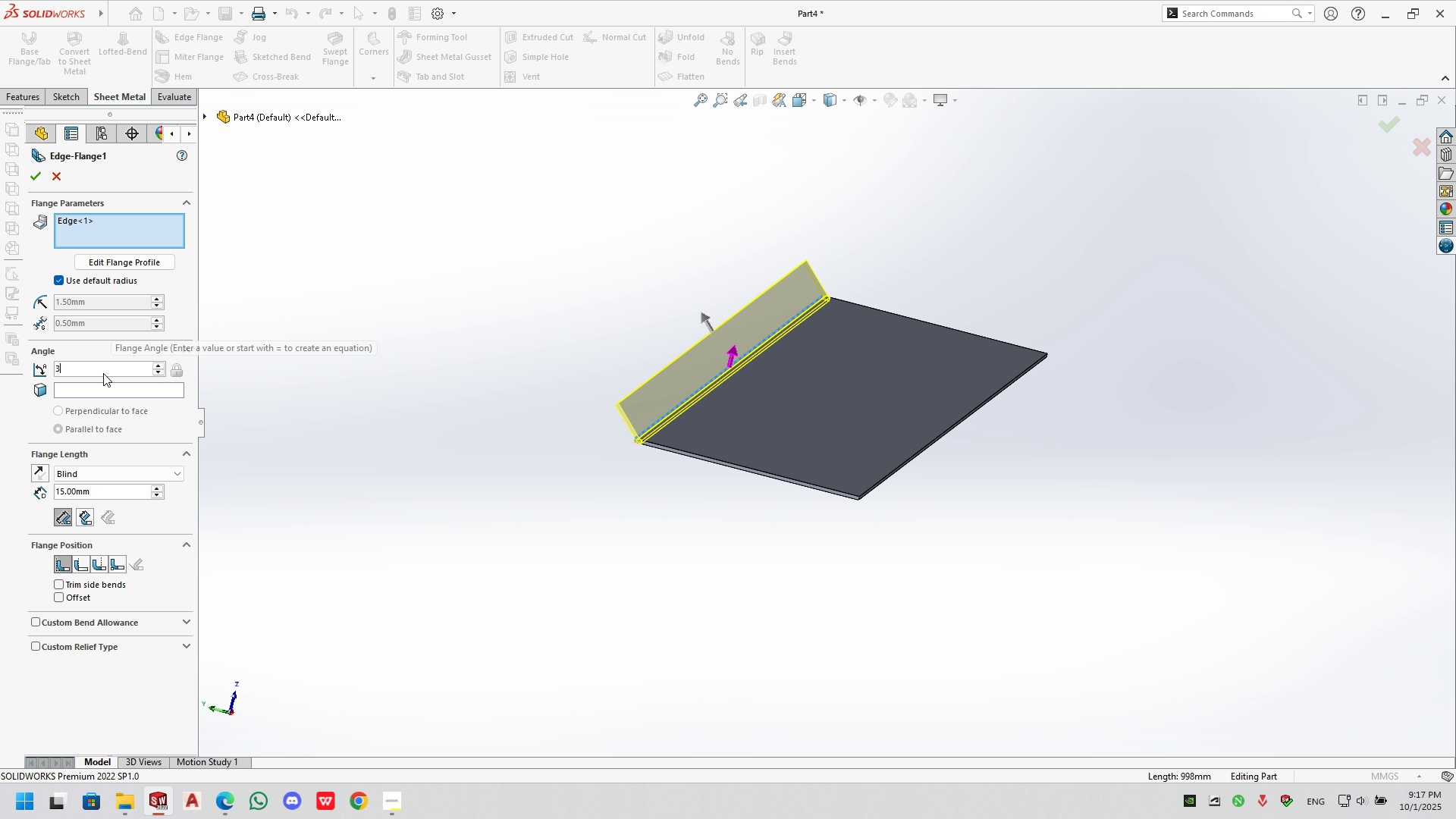 
key(Numpad5)
 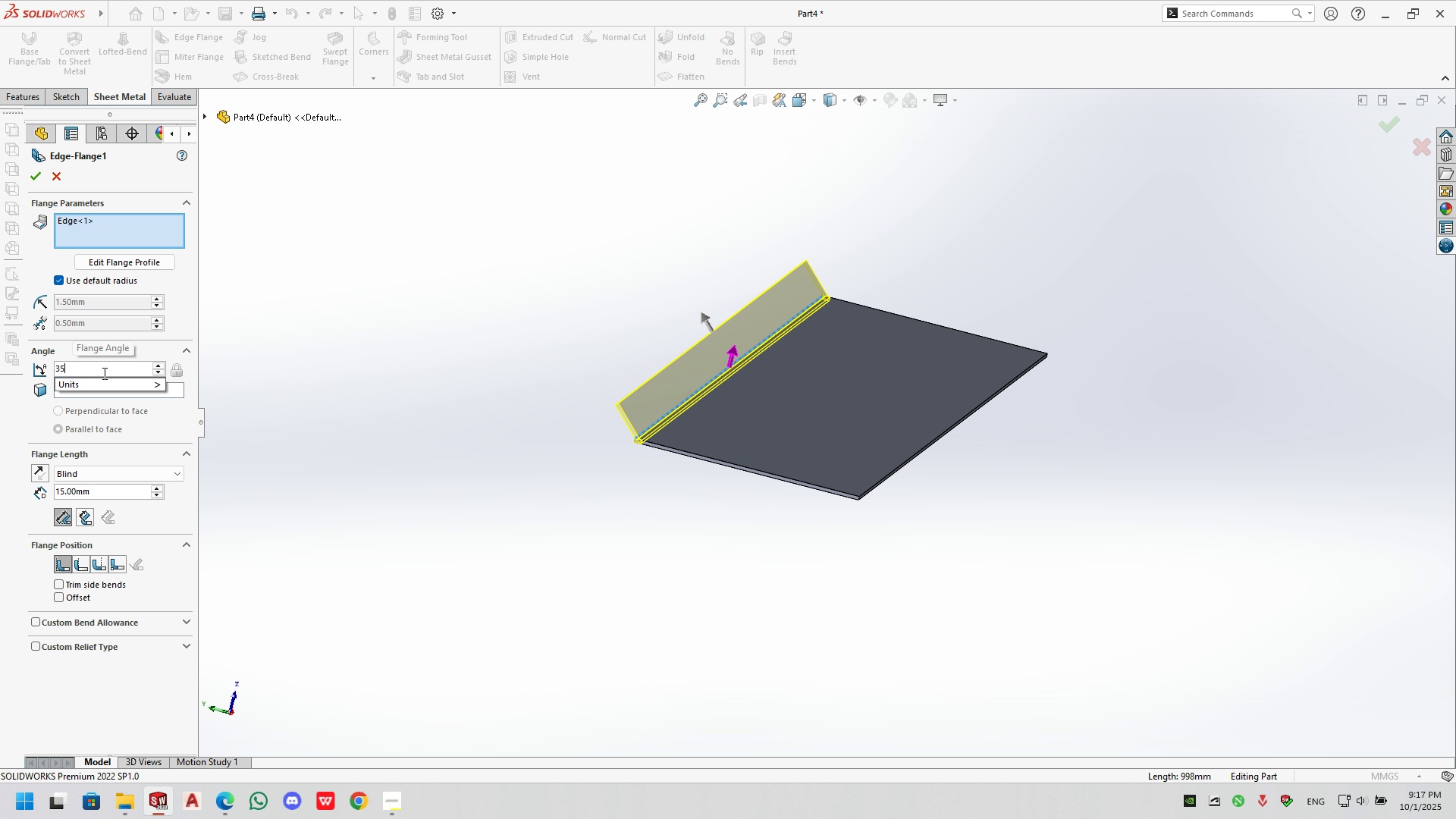 
key(NumpadEnter)
 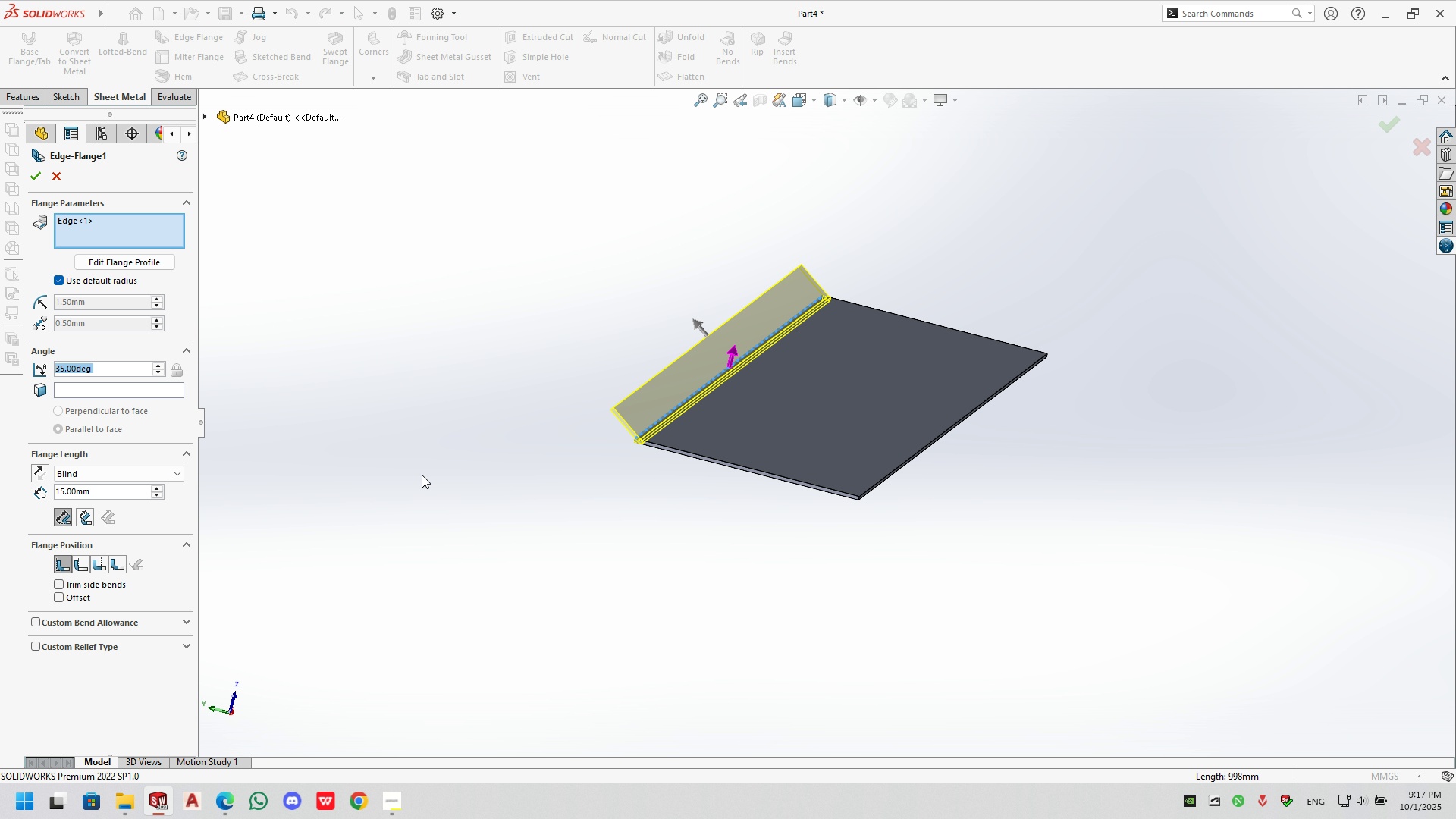 
key(Numpad4)
 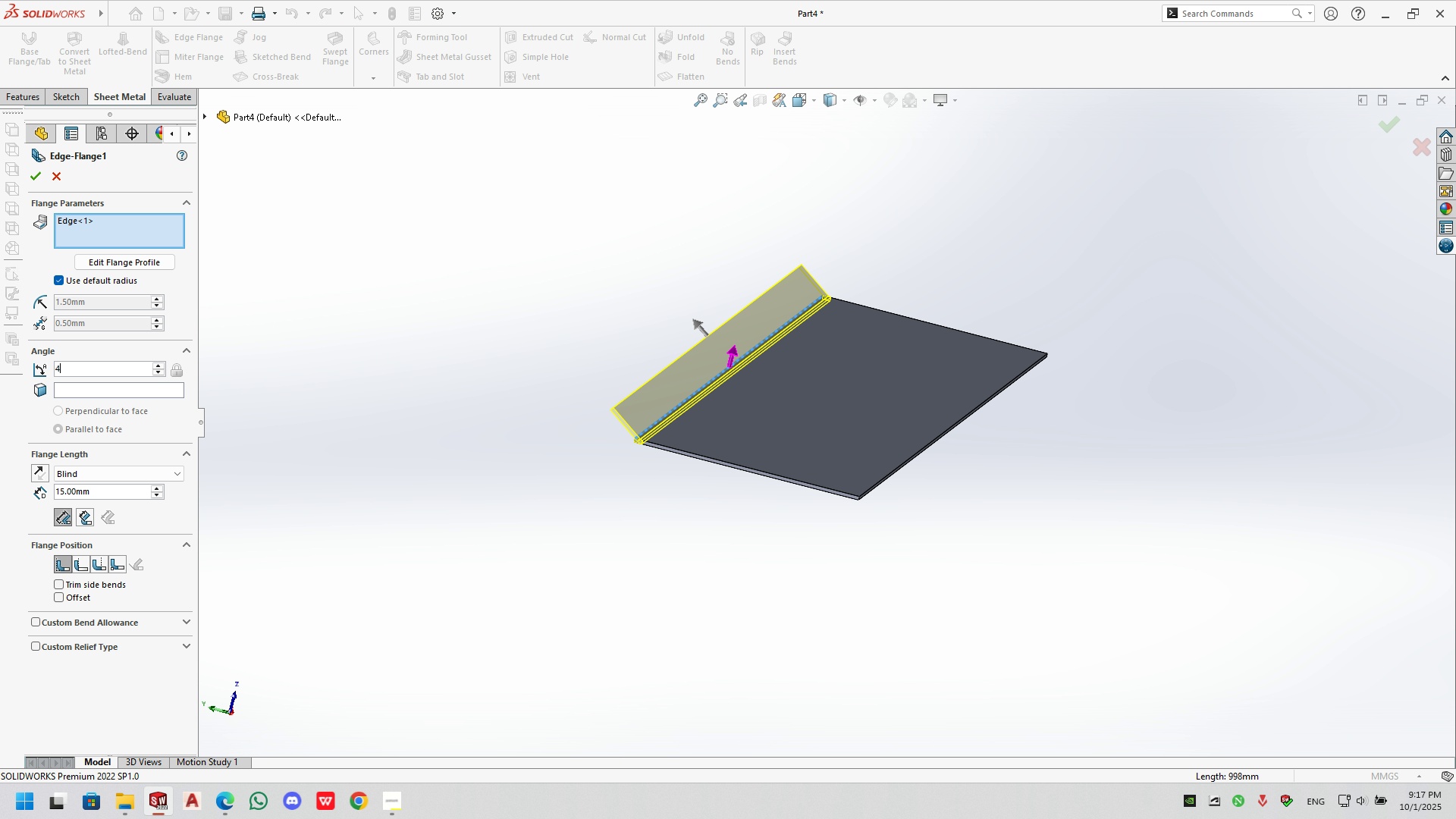 
key(Numpad5)
 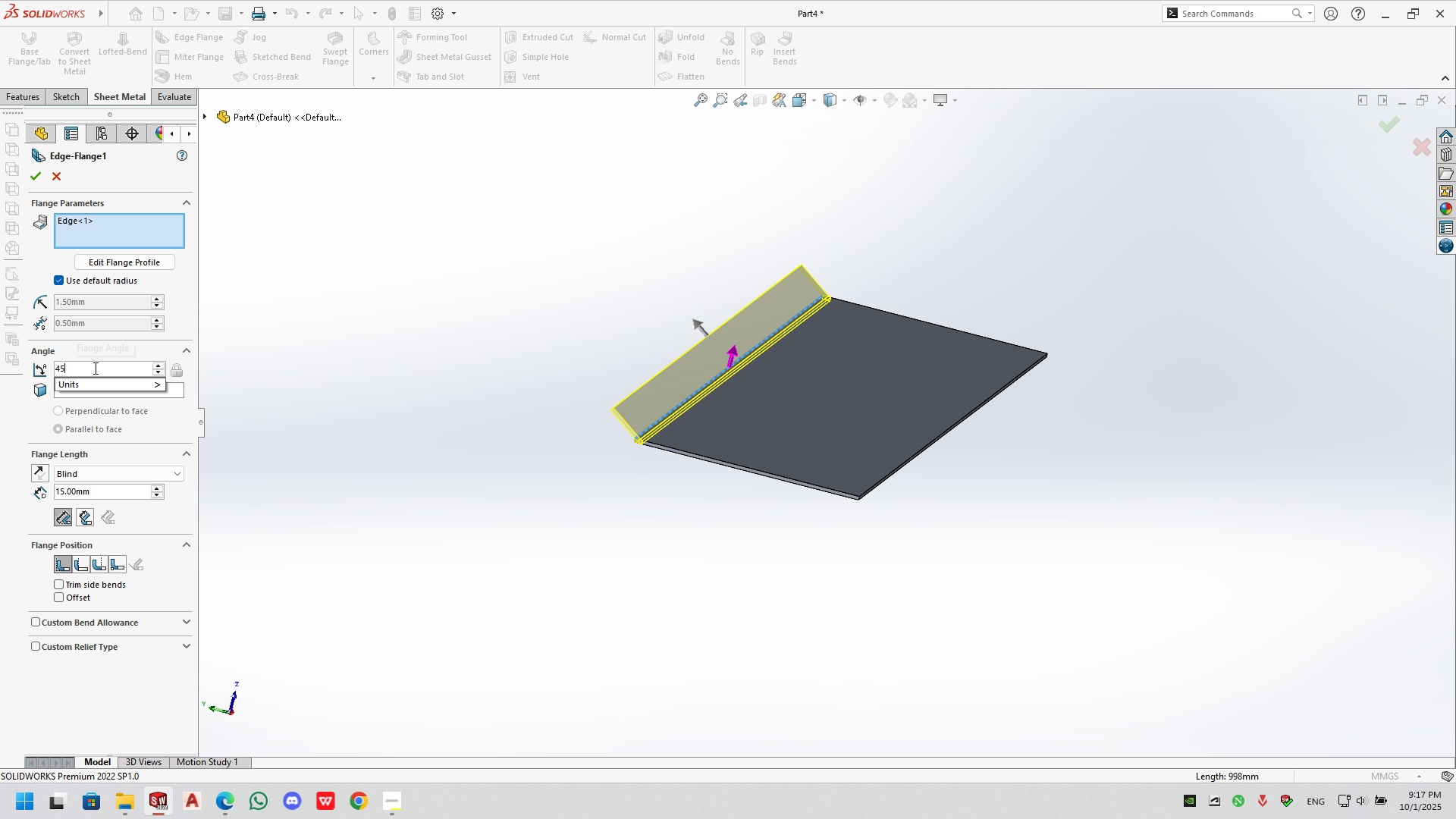 
key(NumpadEnter)
 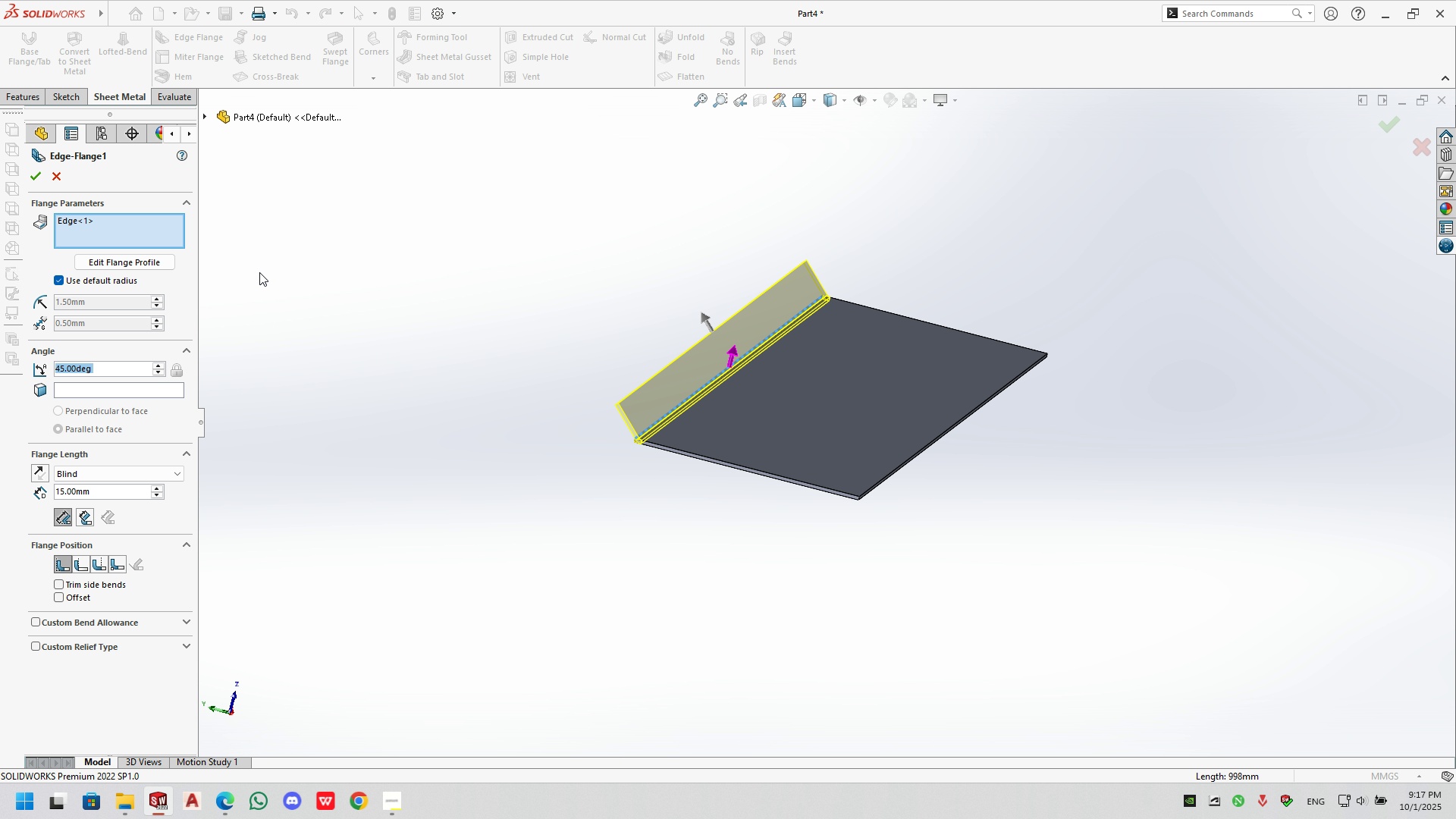 
wait(5.74)
 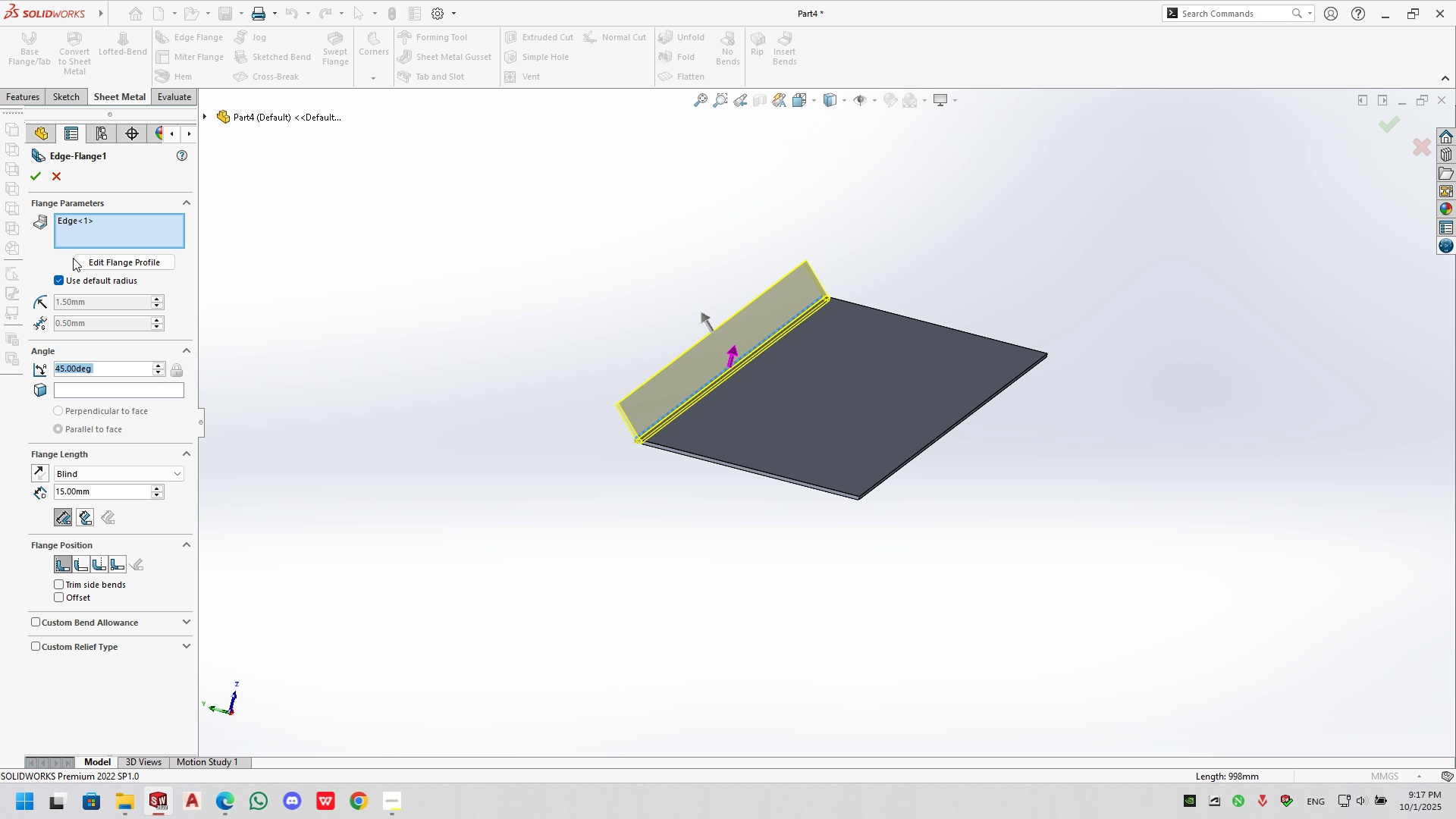 
left_click([946, 430])
 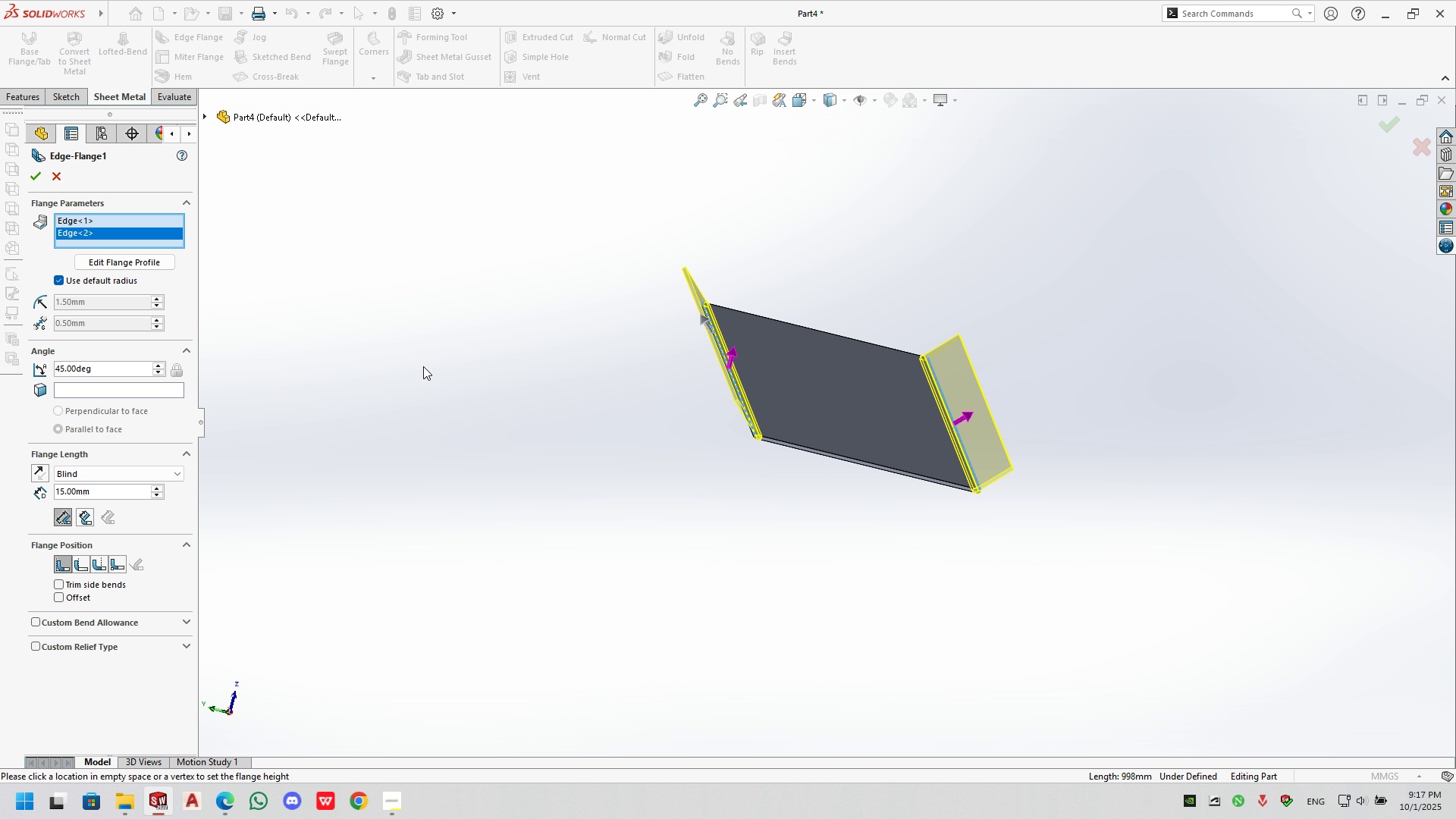 
wait(8.79)
 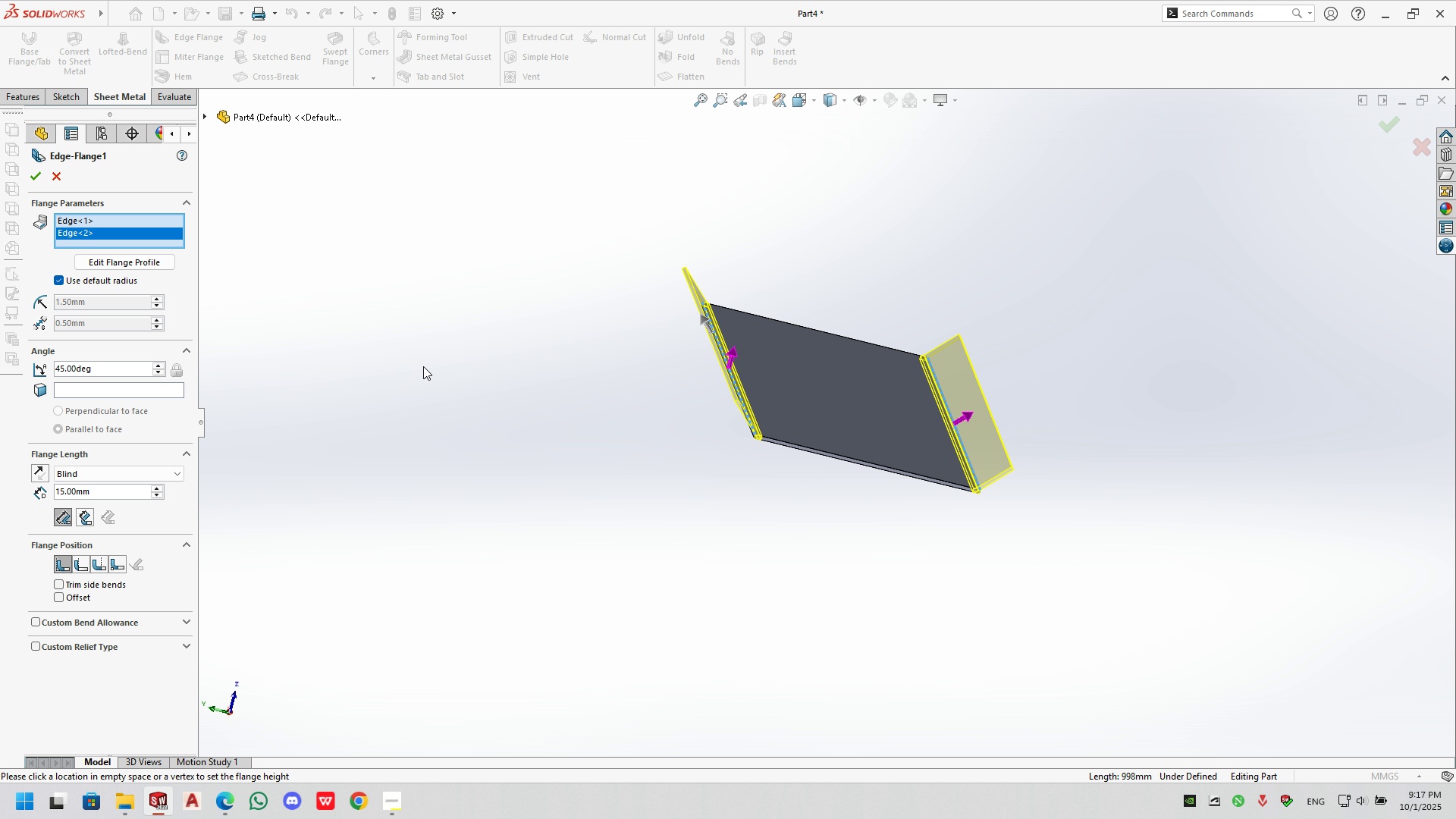 
left_click([30, 174])
 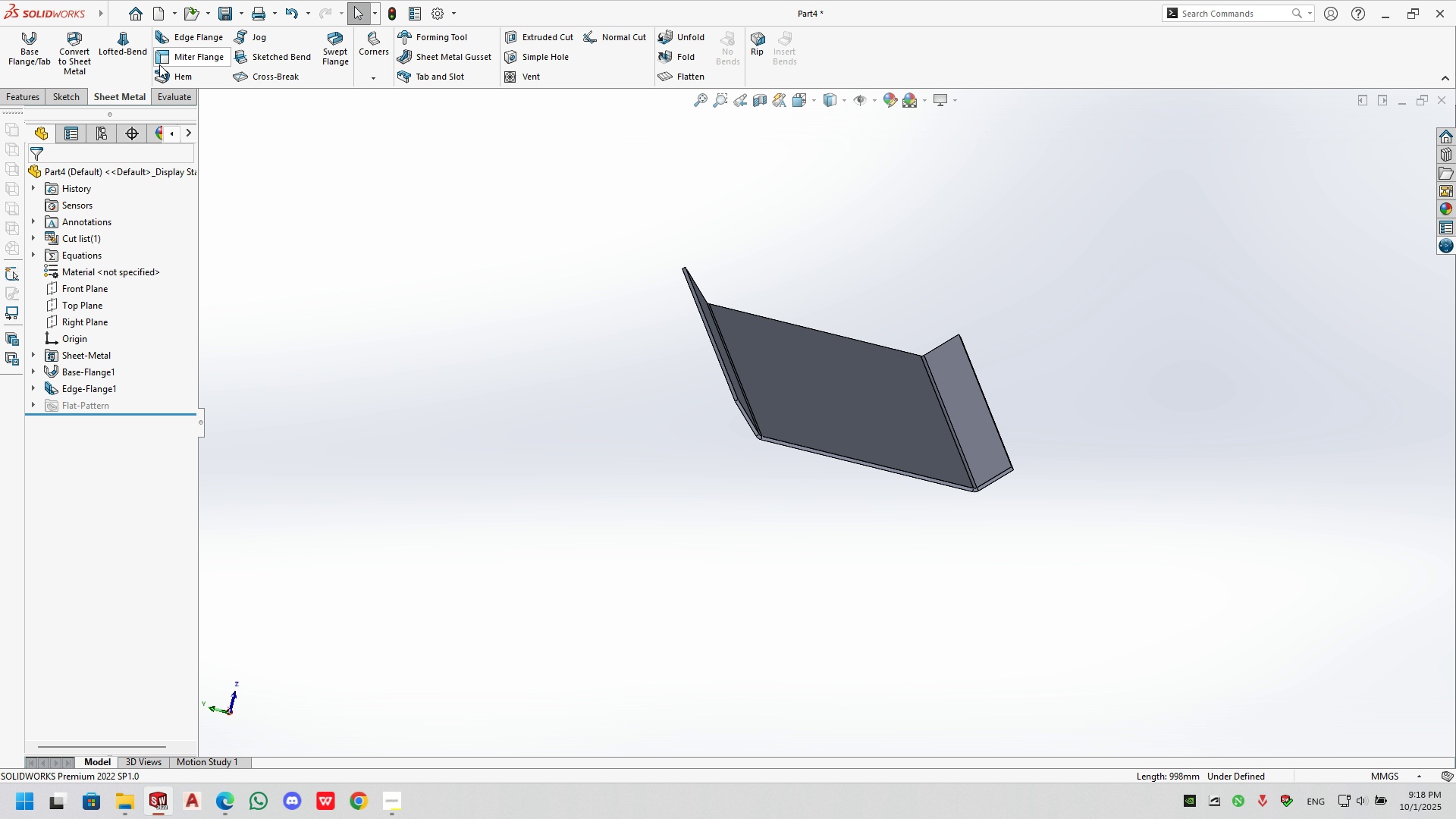 
left_click([168, 34])
 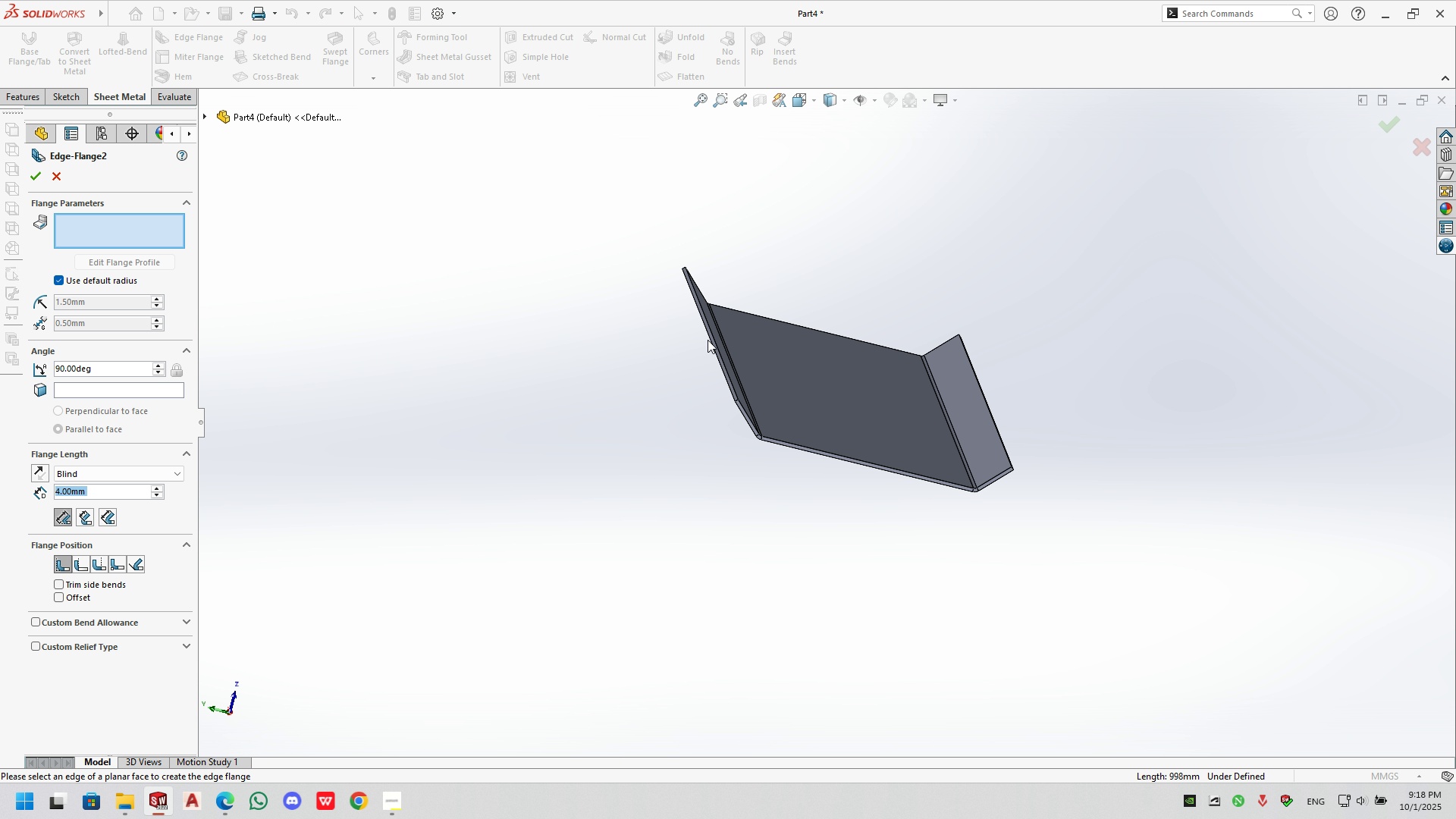 
left_click([709, 339])
 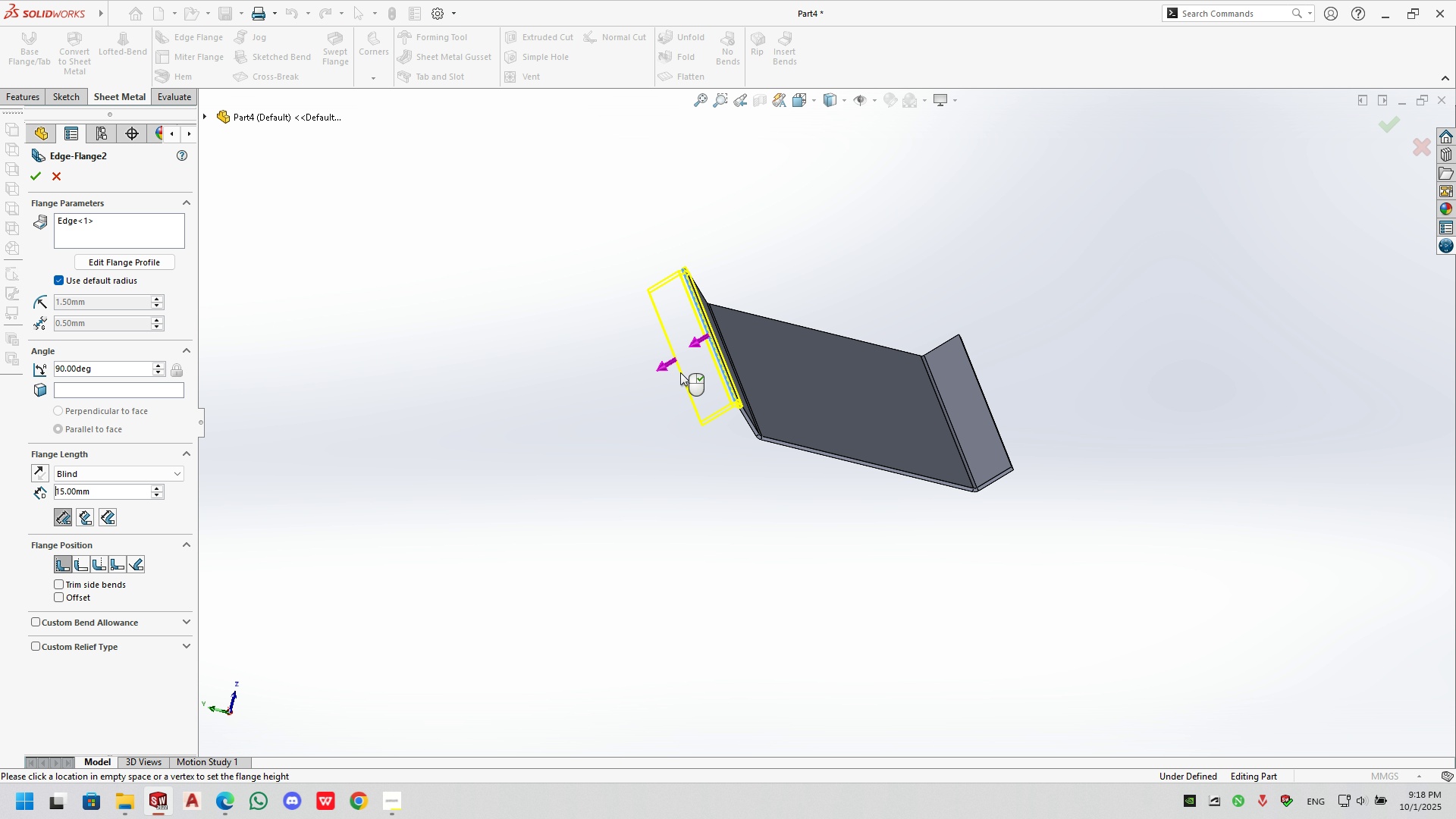 
left_click([678, 375])
 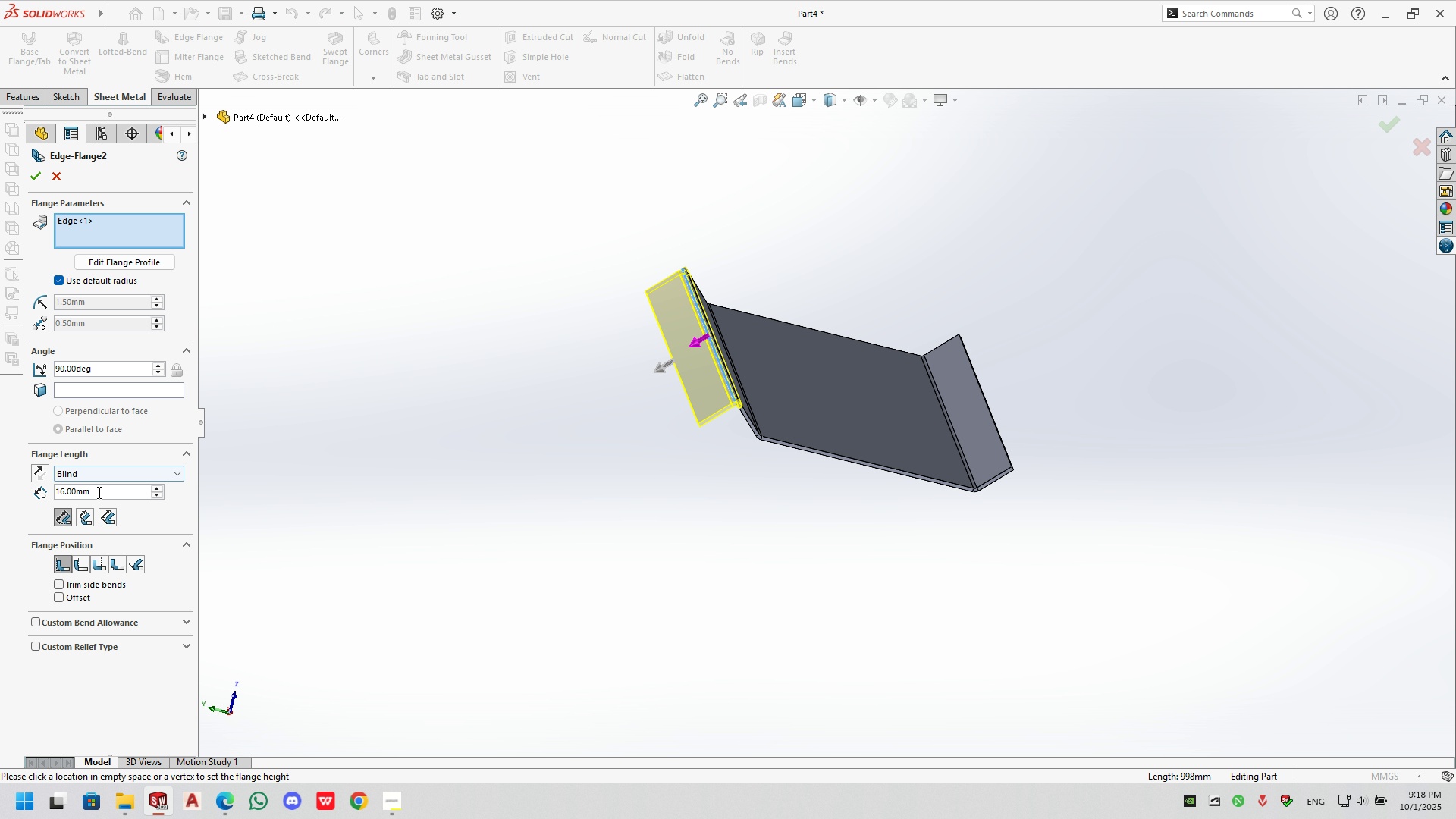 
double_click([98, 492])
 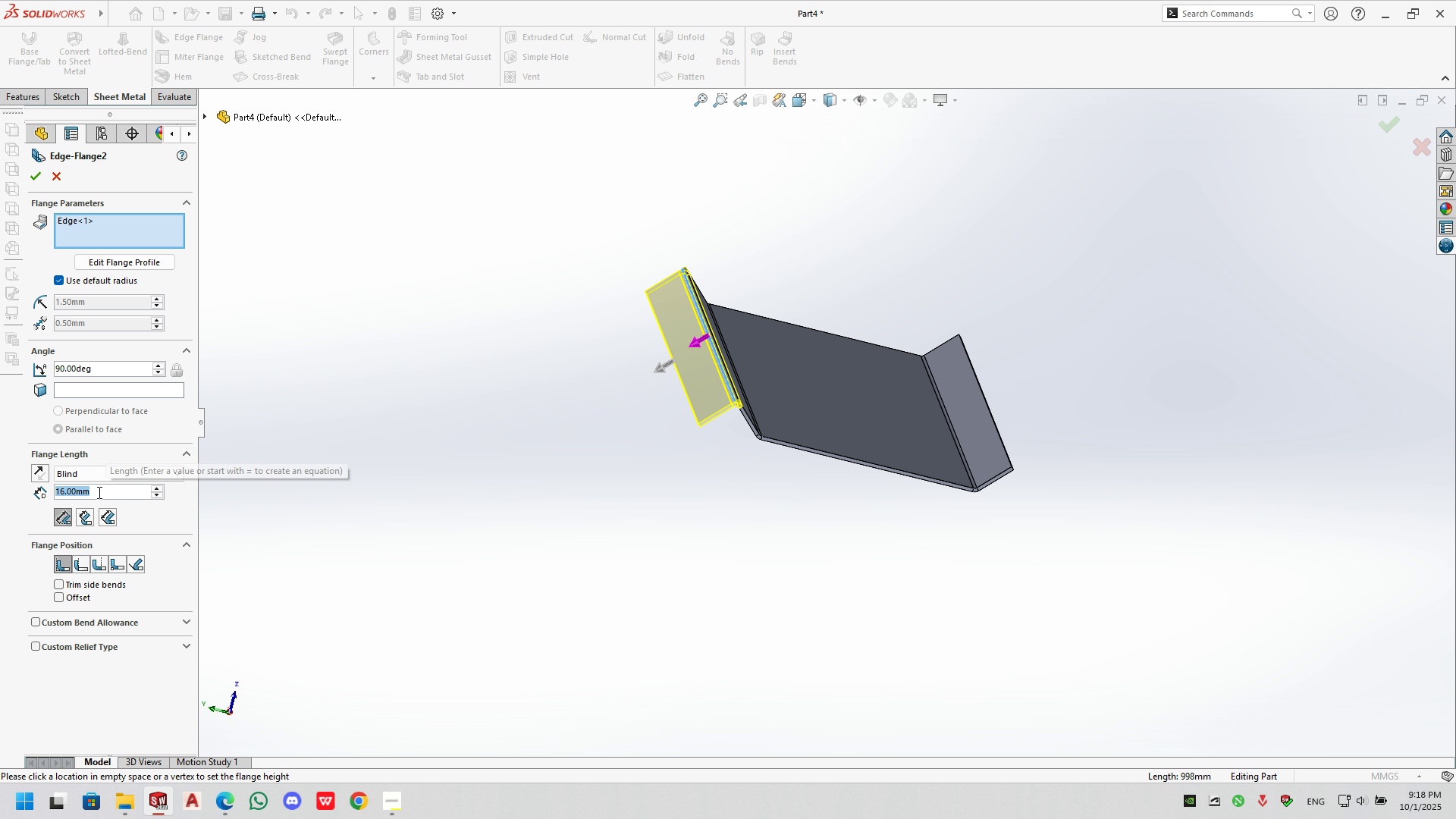 
key(Numpad1)
 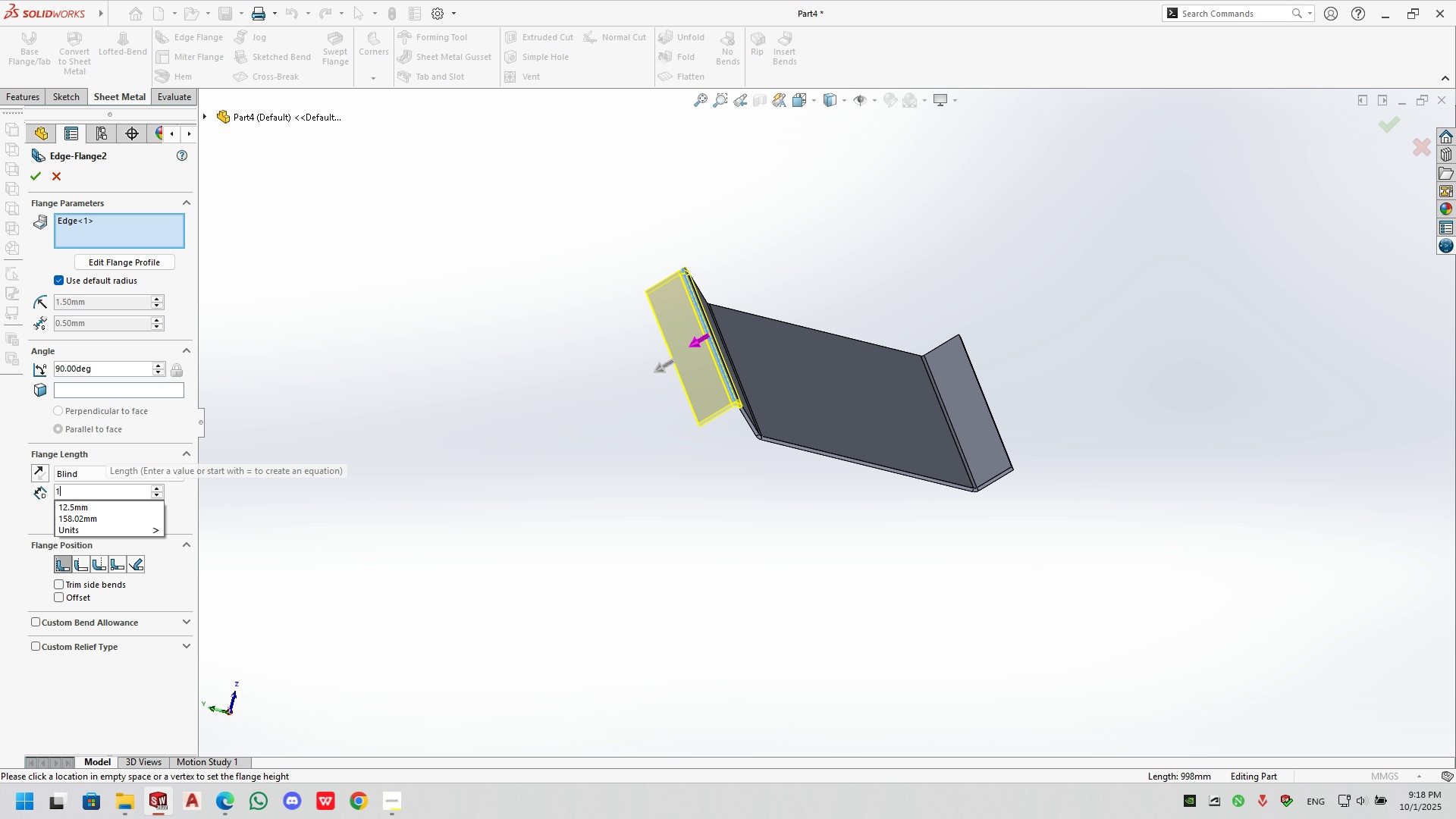 
key(Numpad5)
 